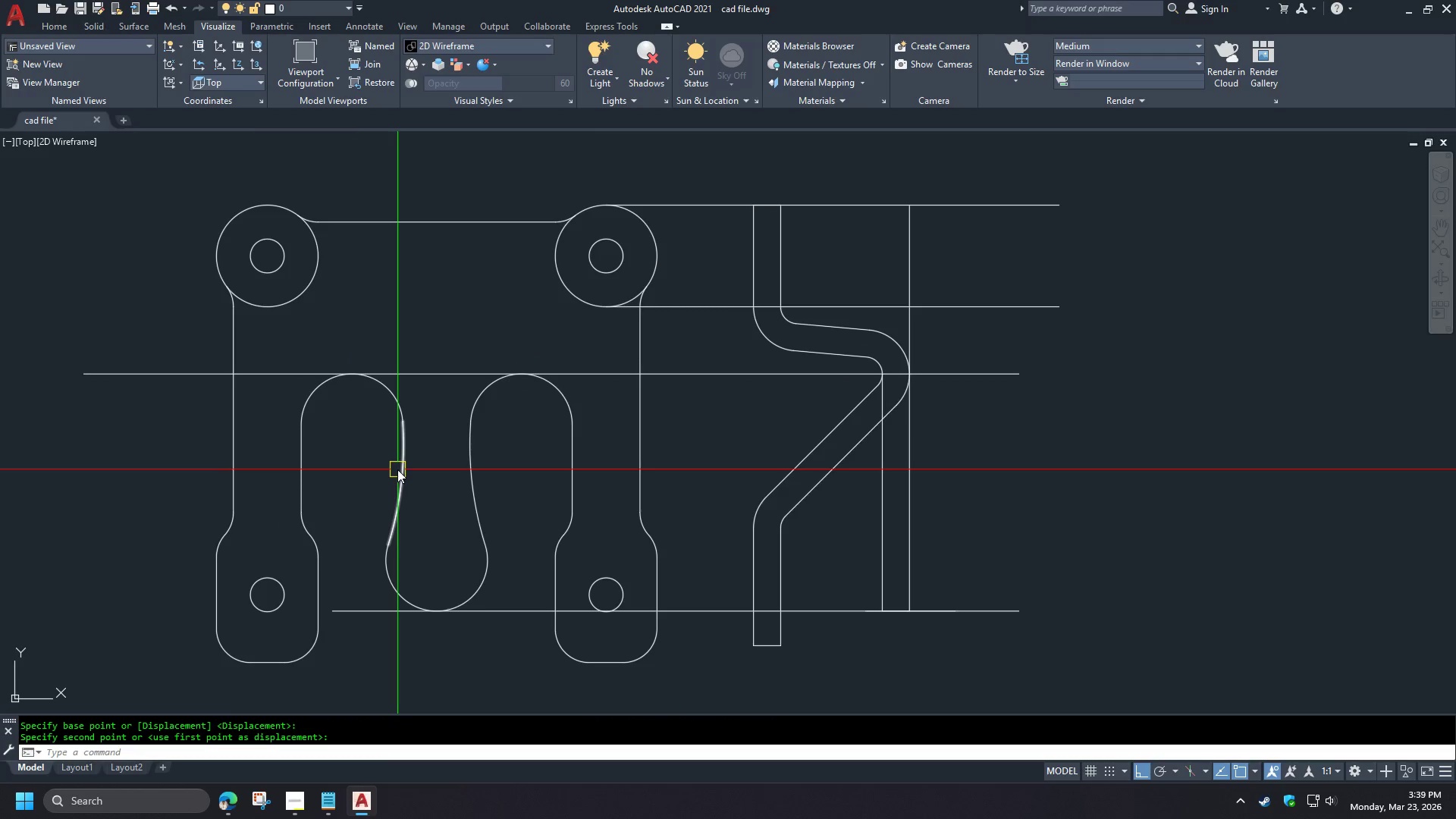 
left_click([397, 469])
 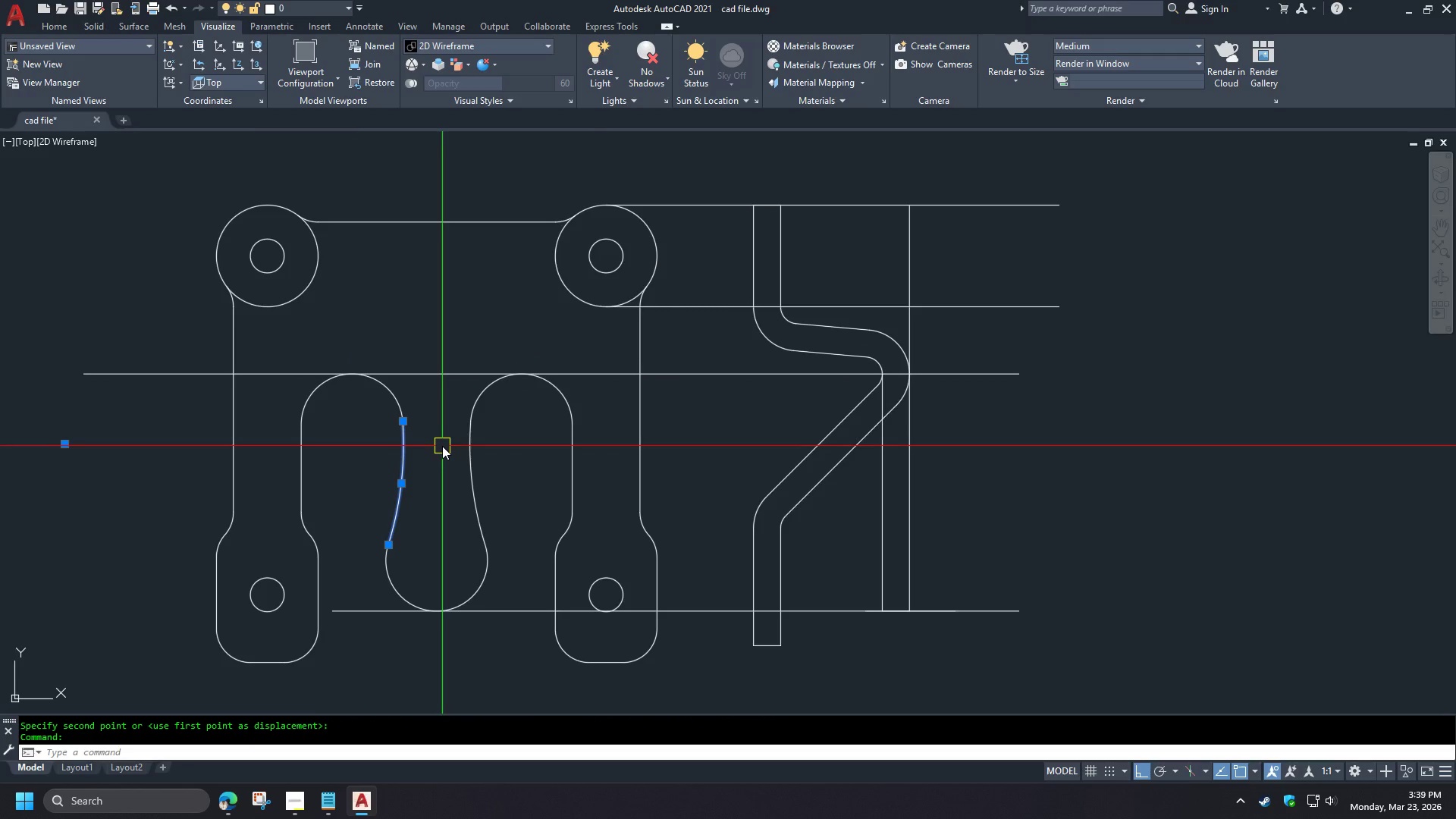 
key(Escape)
 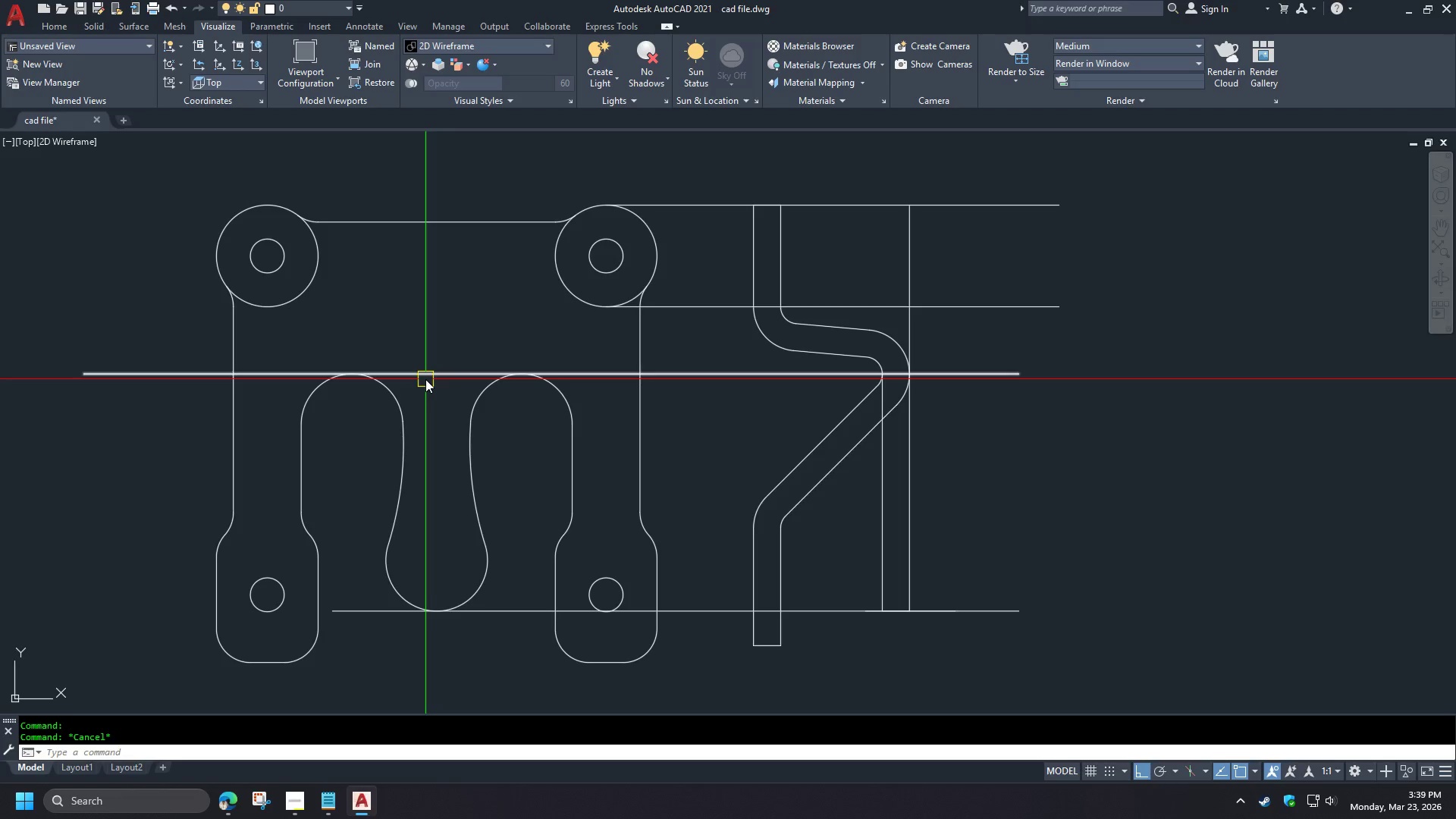 
left_click([425, 379])
 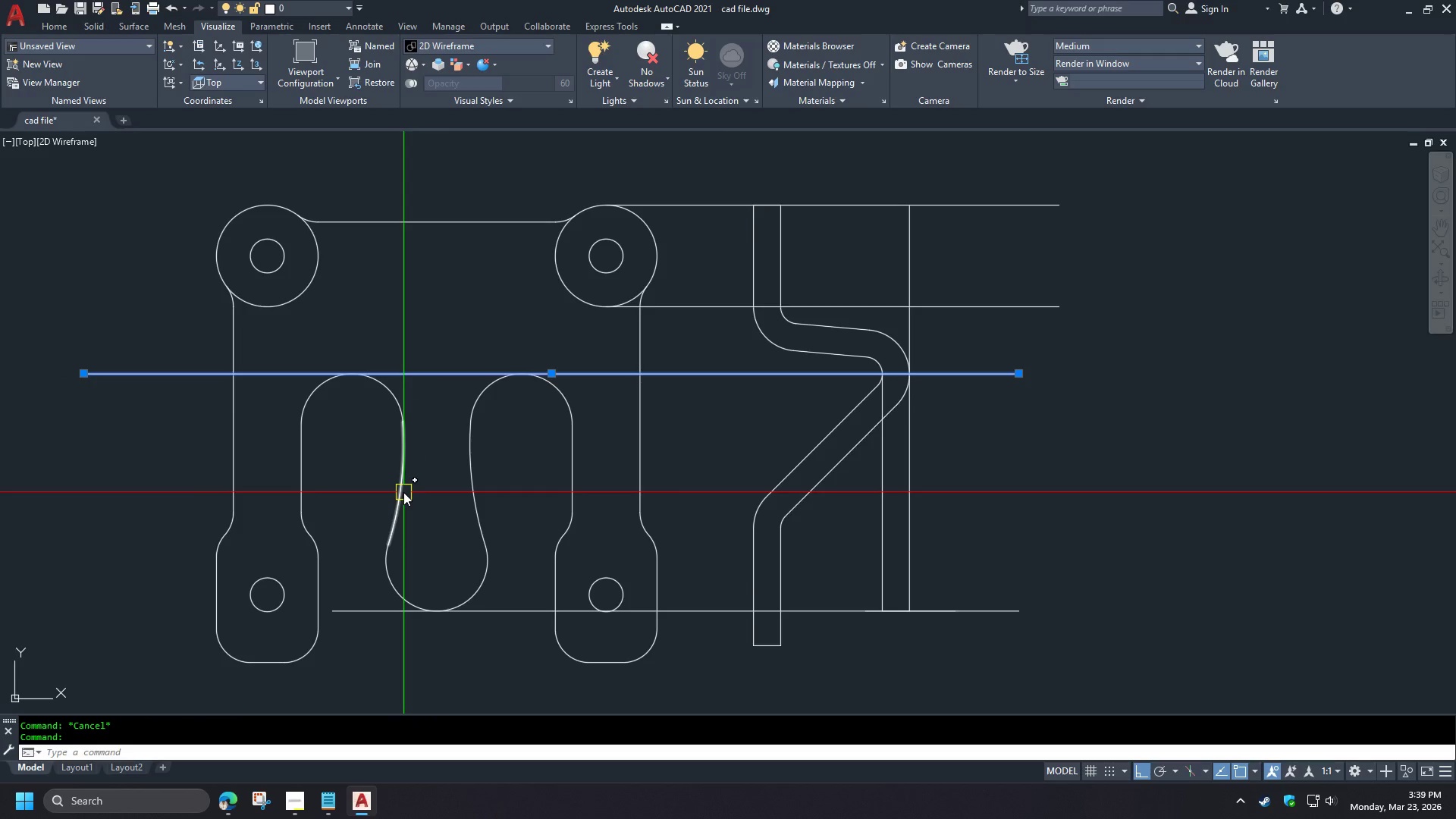 
key(Escape)
 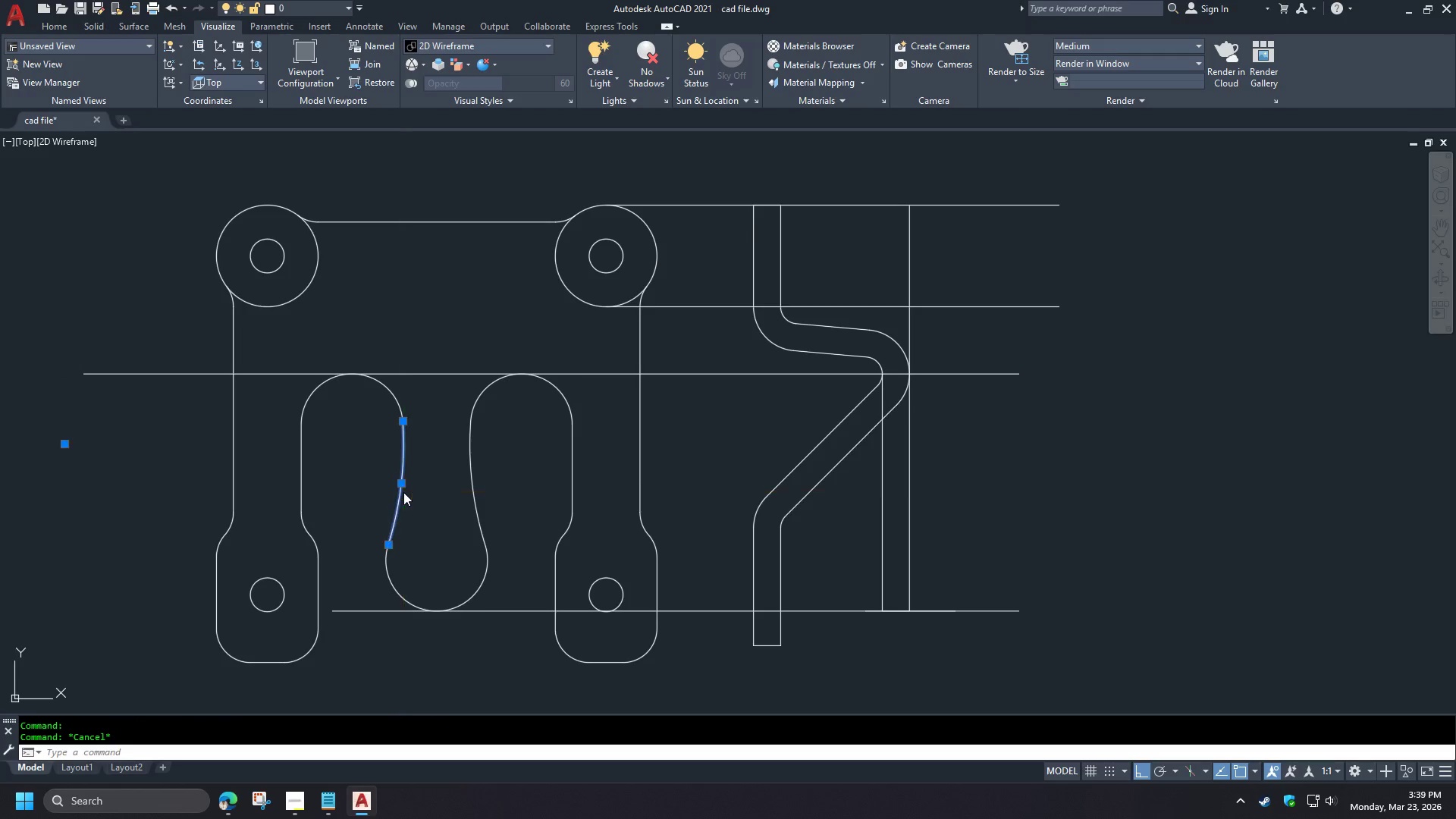 
left_click([403, 492])
 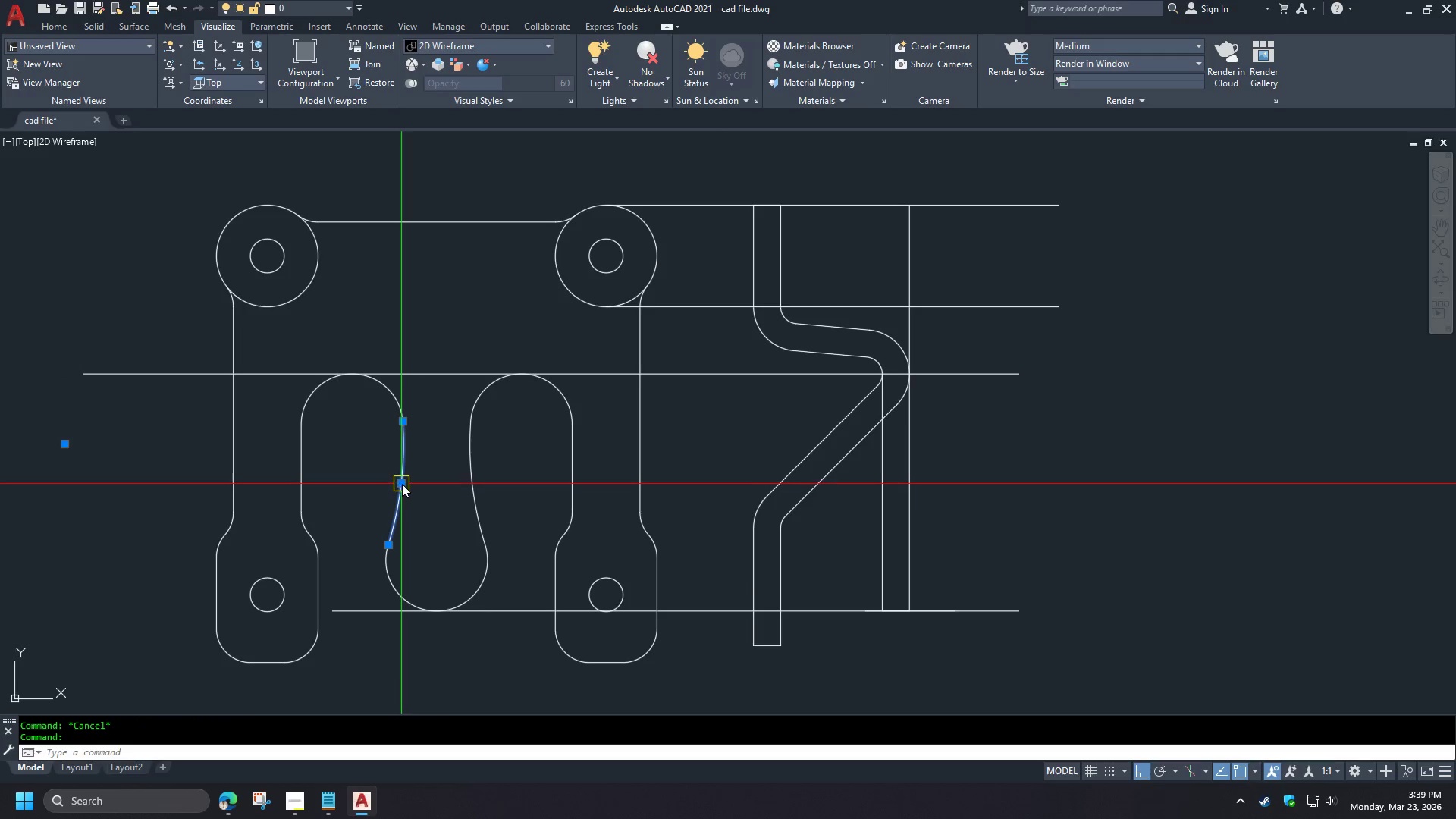 
left_click([401, 483])
 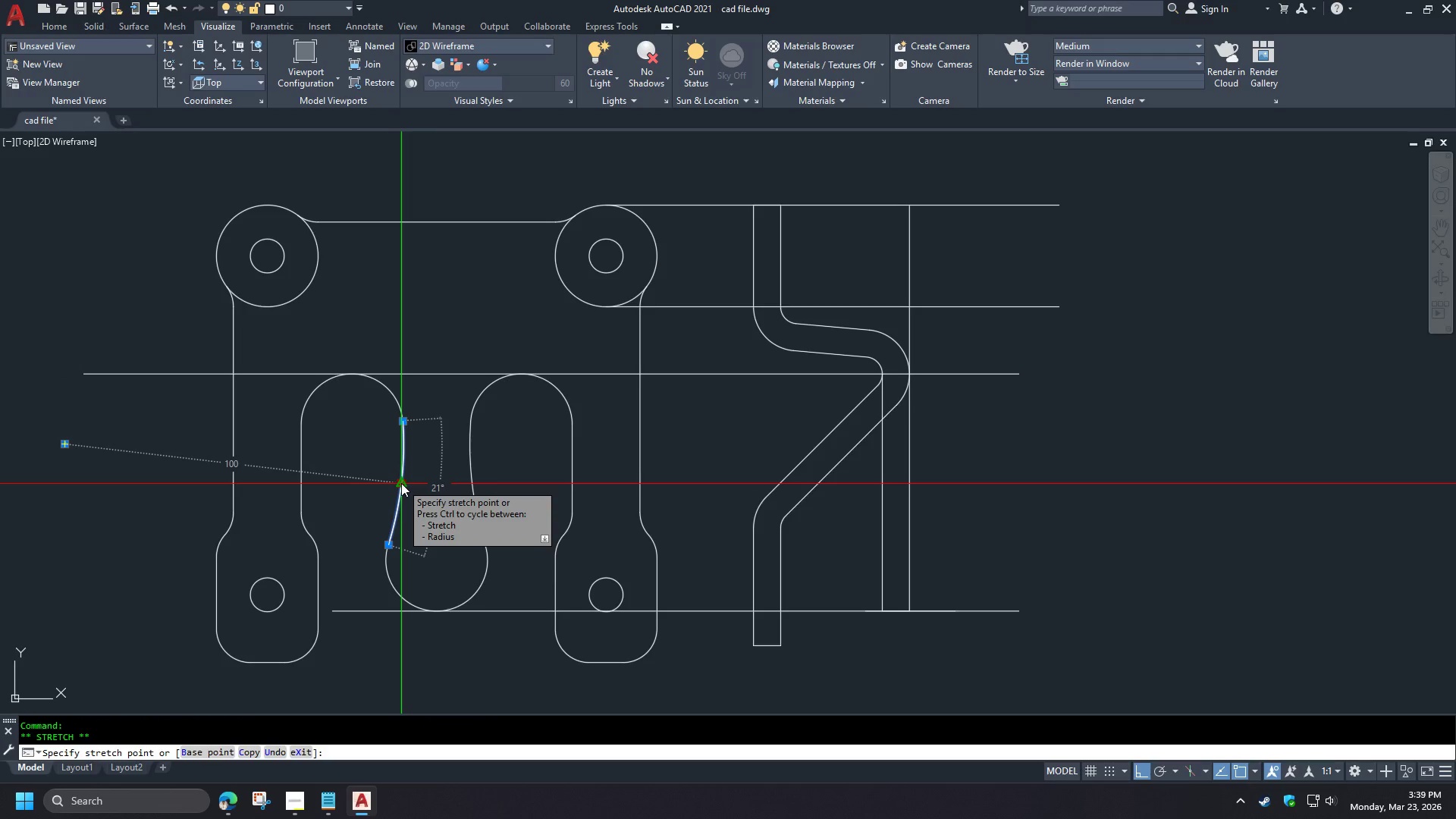 
key(Escape)
 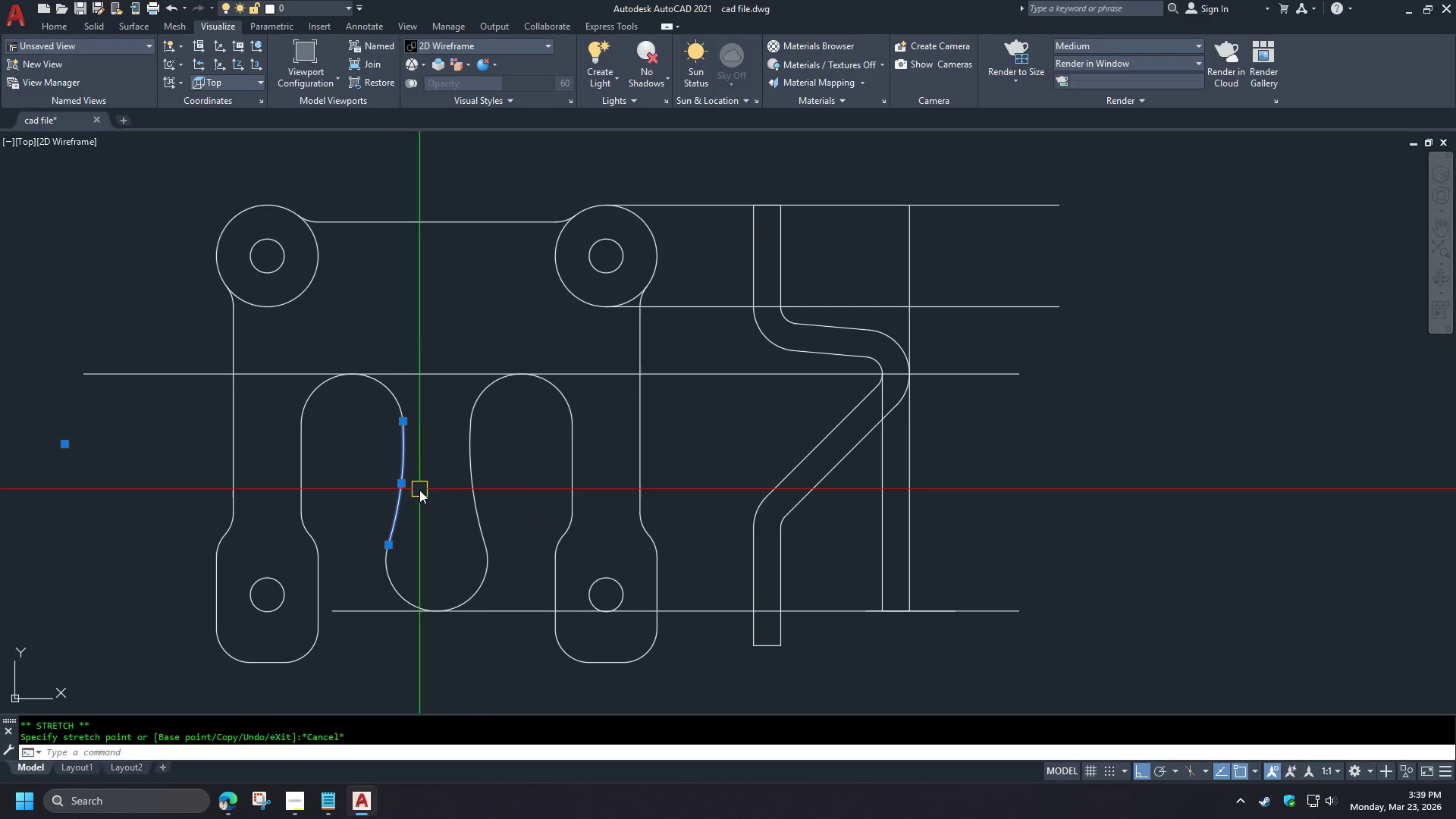 
key(Escape)
 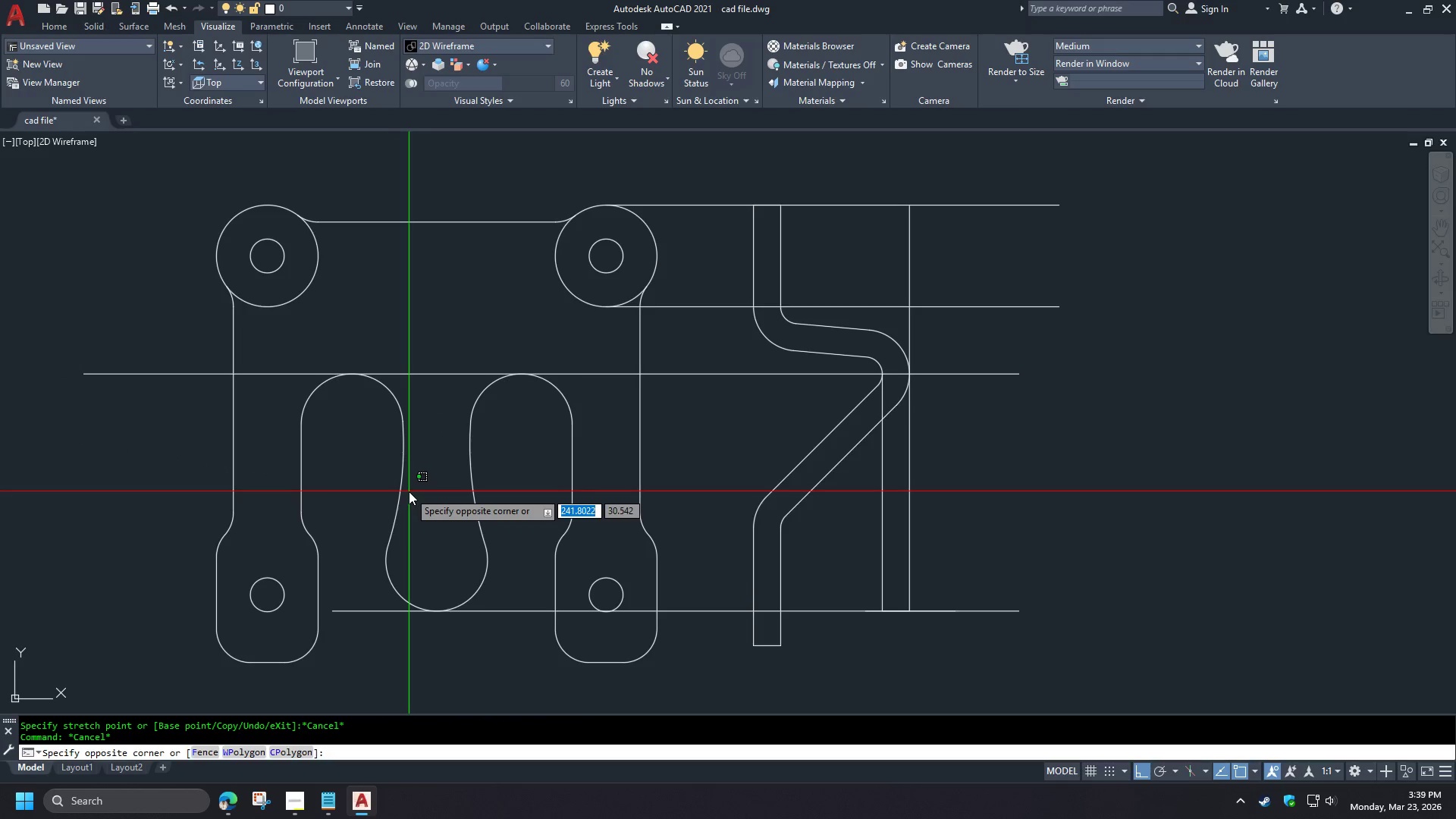 
double_click([387, 493])
 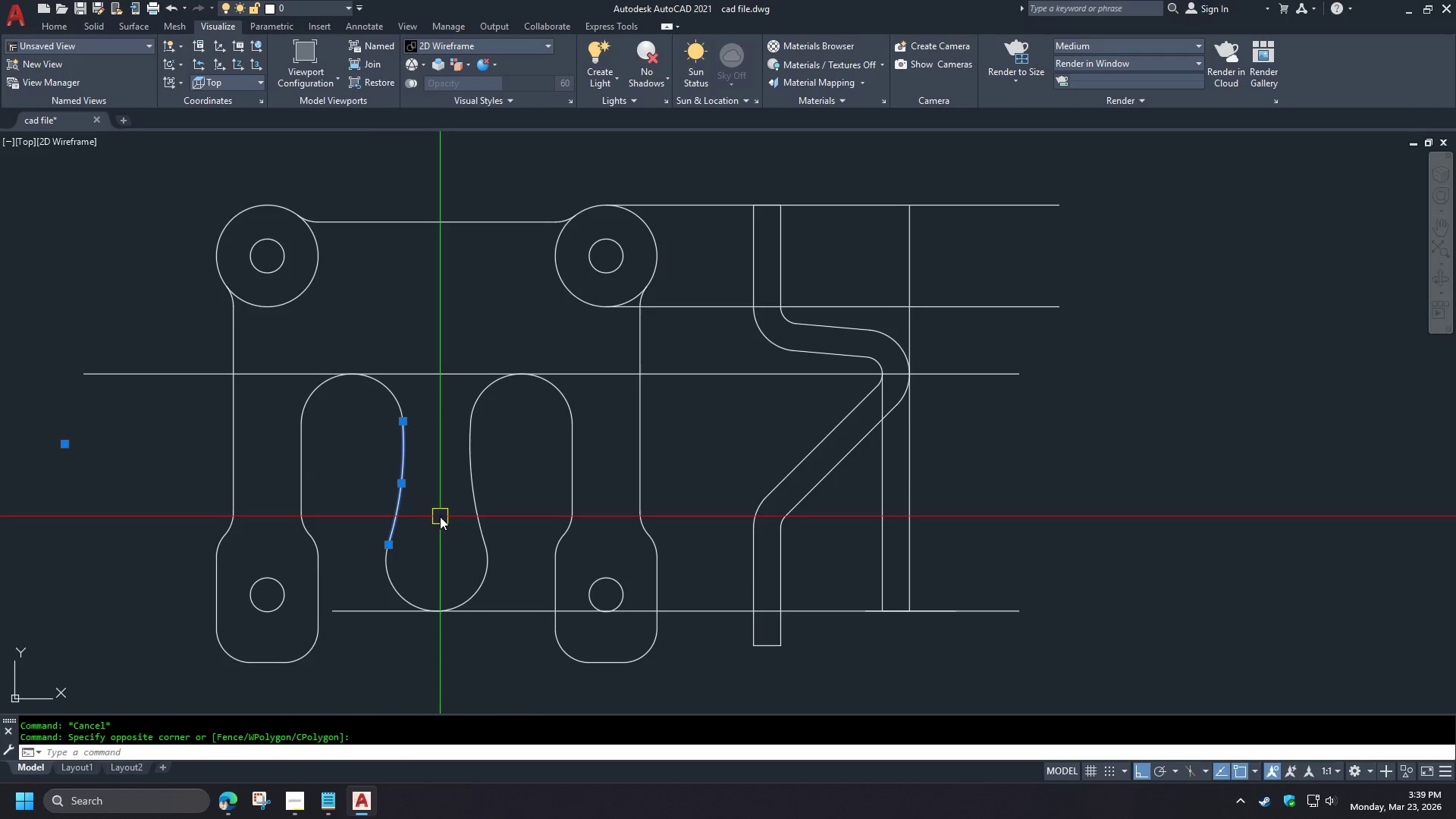 
key(E)
 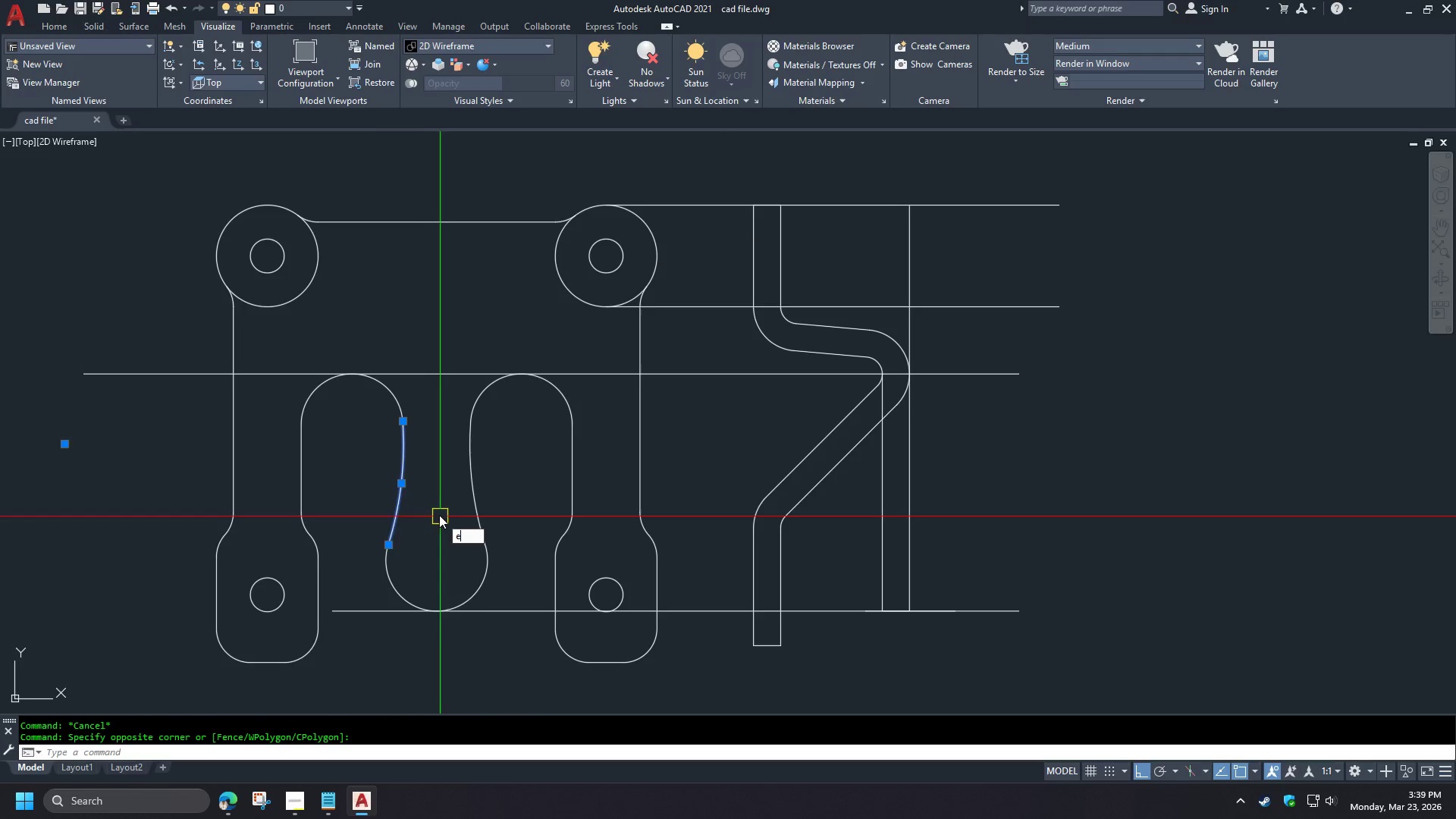 
key(Space)
 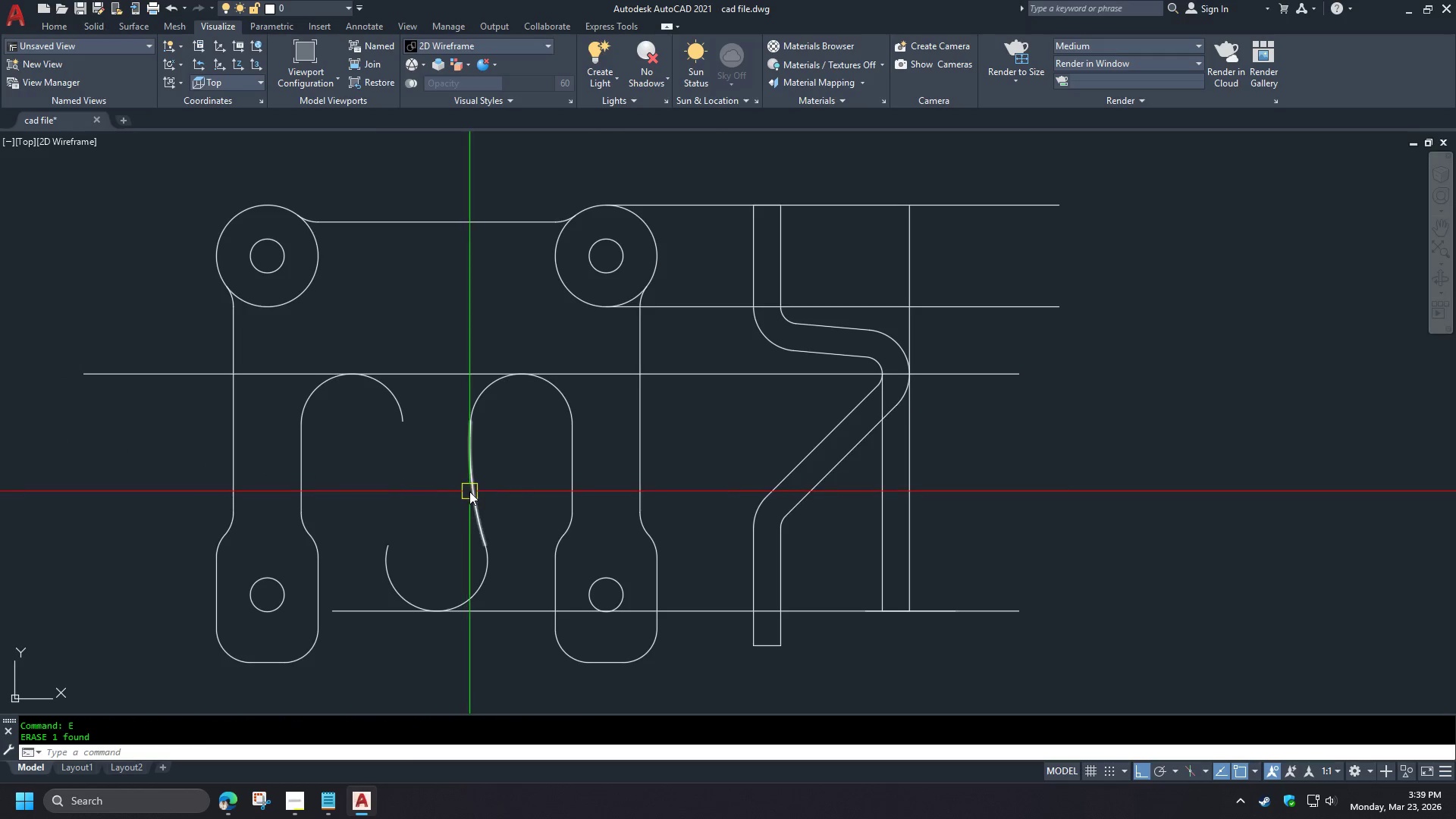 
left_click([469, 491])
 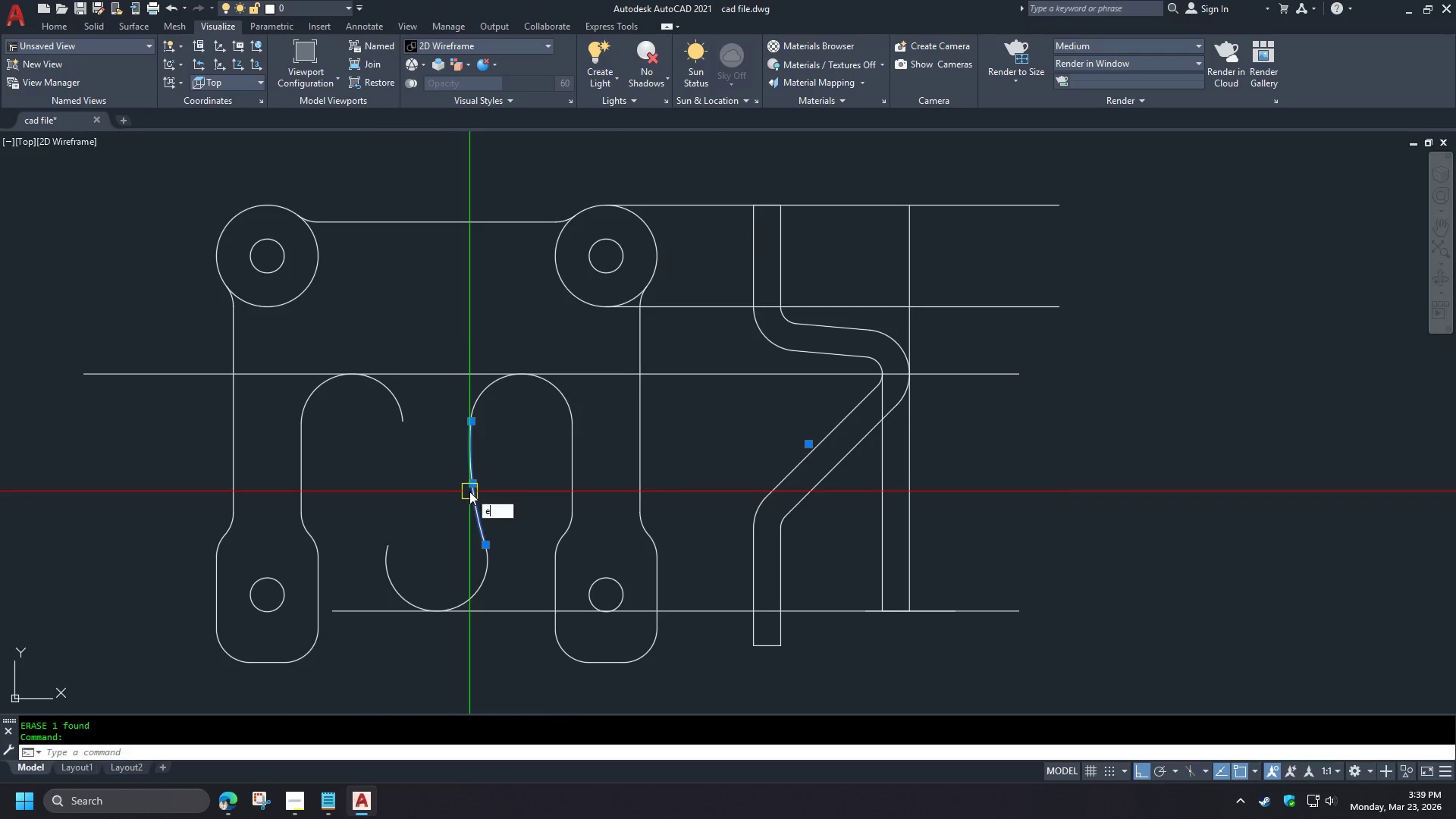 
type(e rec )
 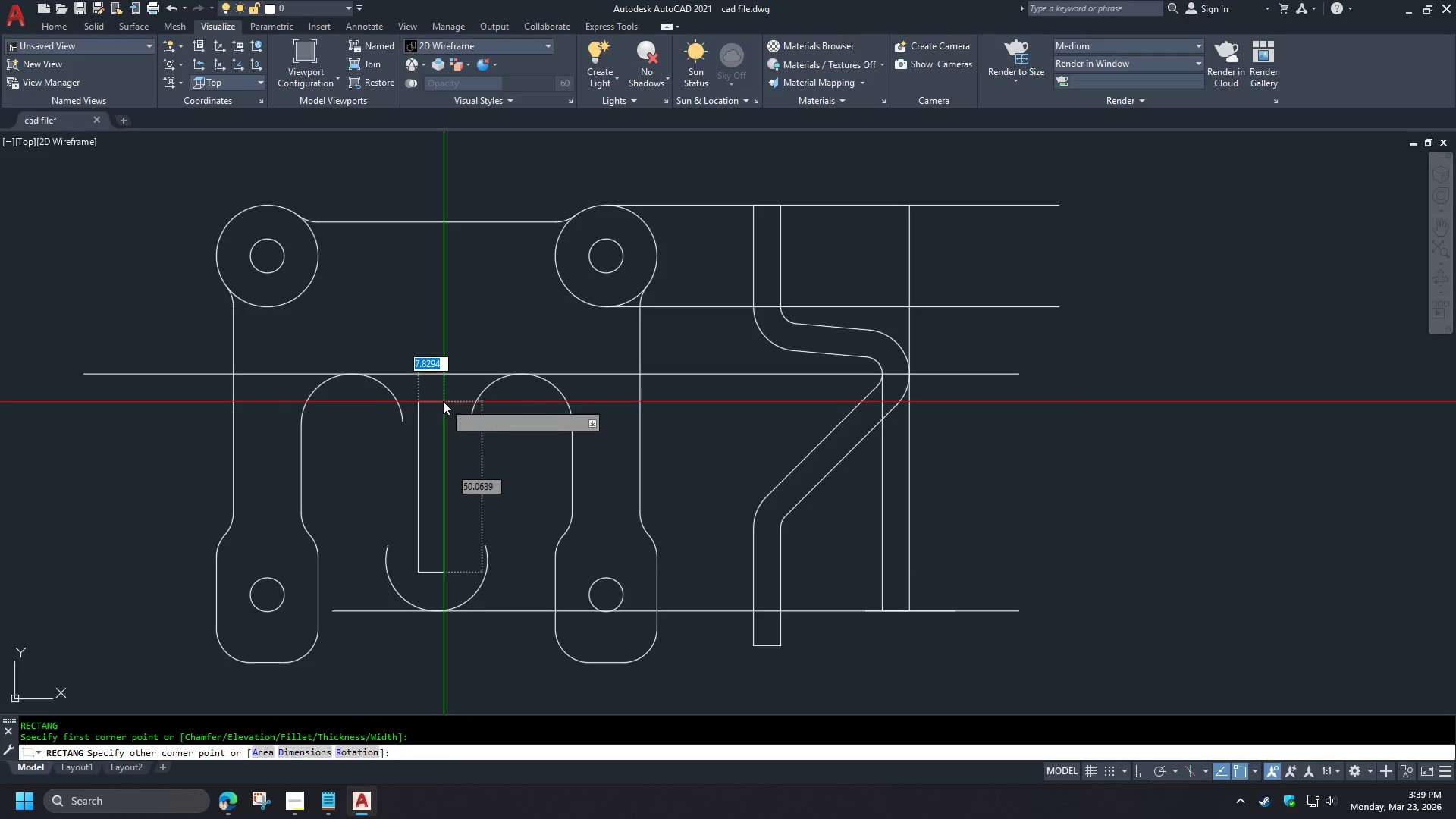 
left_click([440, 394])
 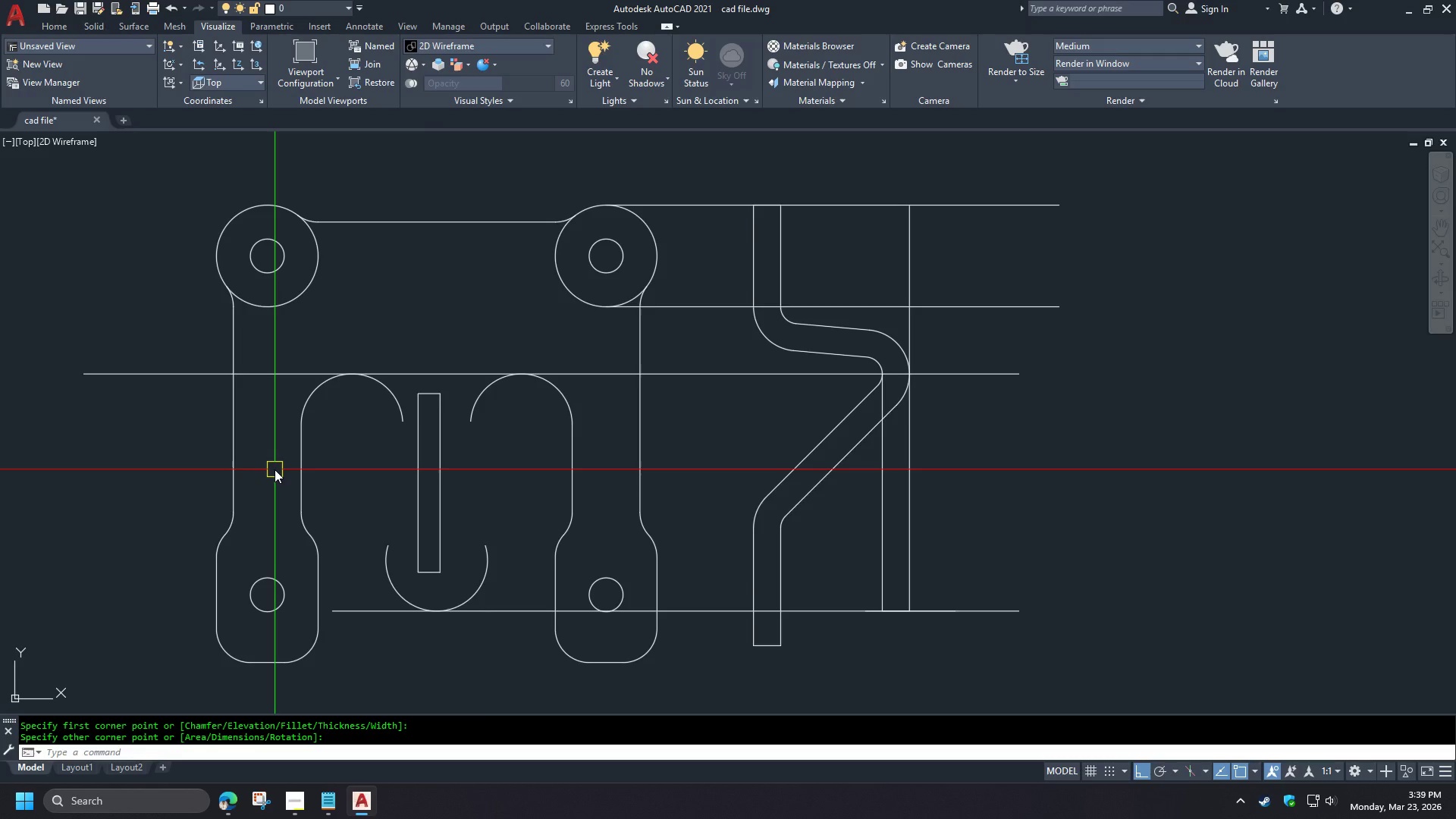 
key(L)
 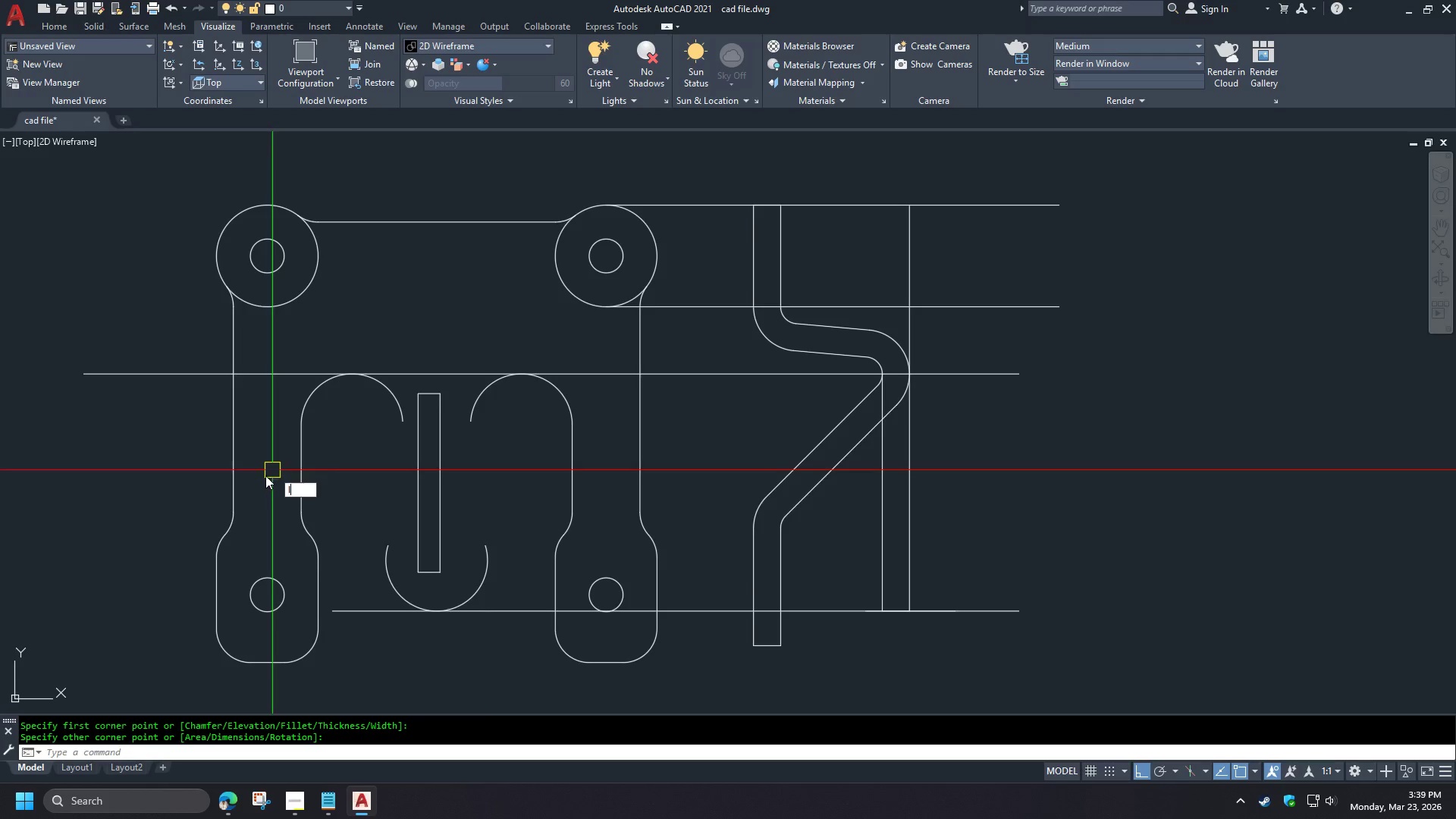 
key(Space)
 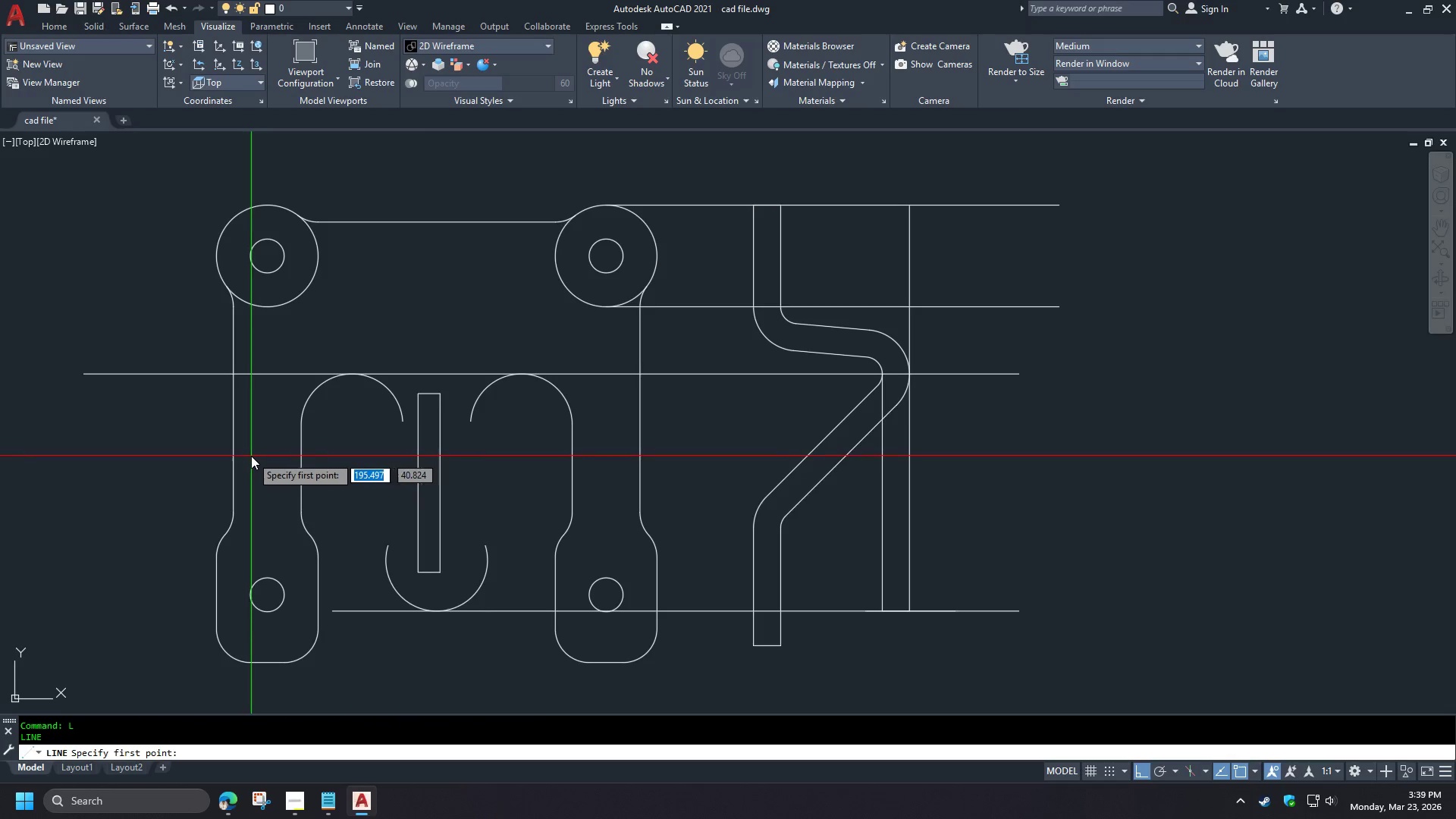 
left_click([251, 454])
 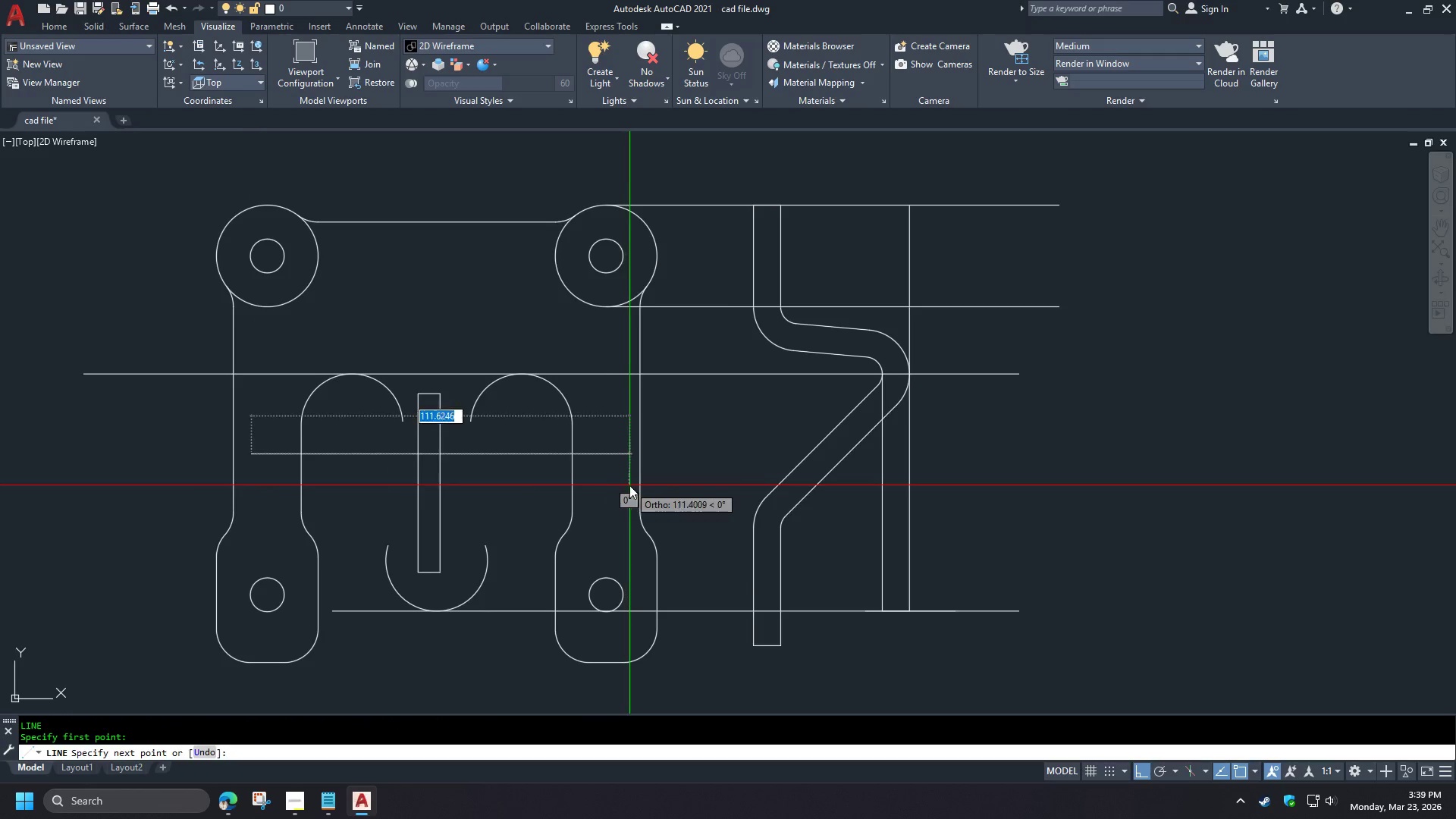 
left_click([634, 476])
 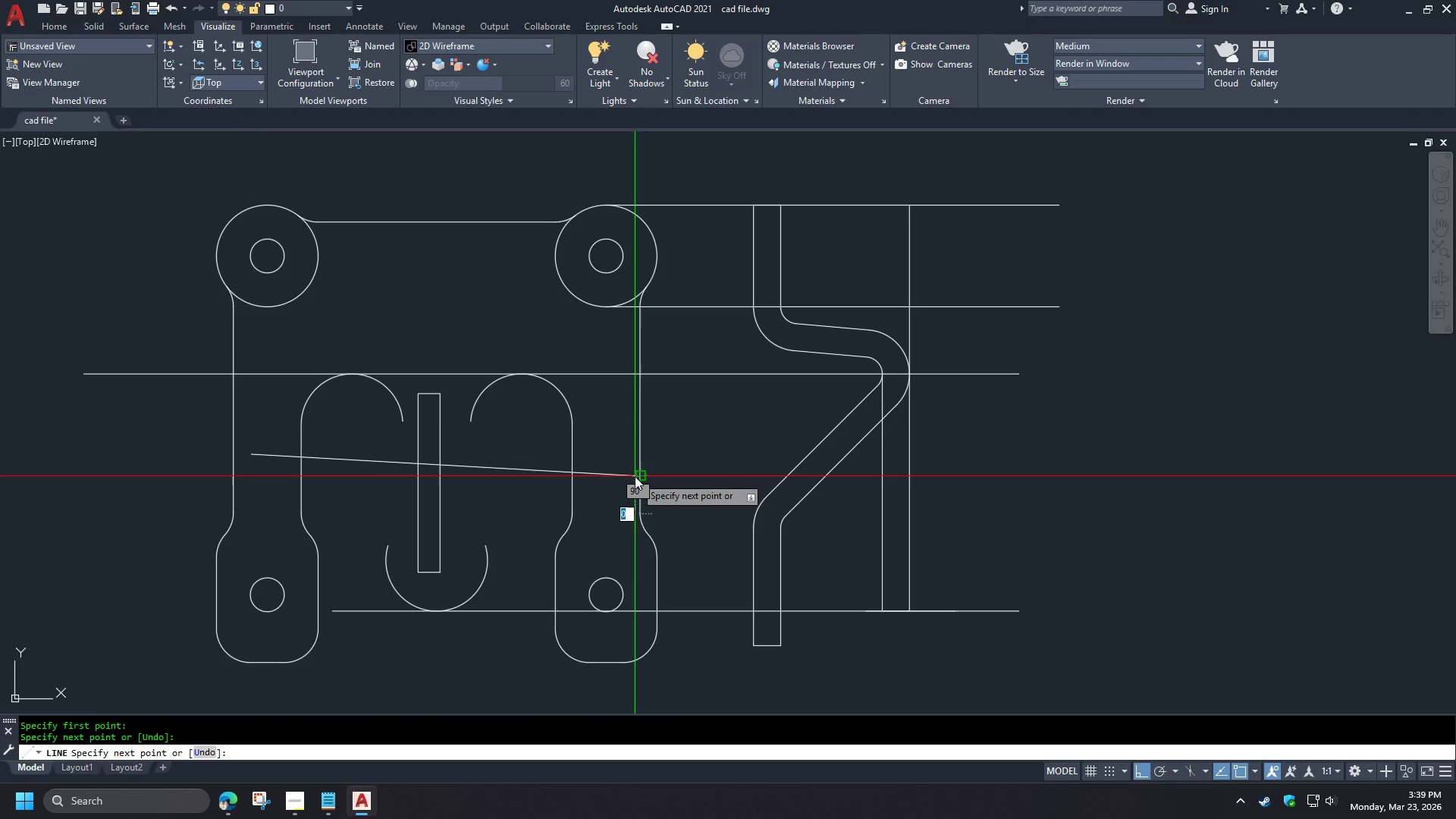 
key(Space)
 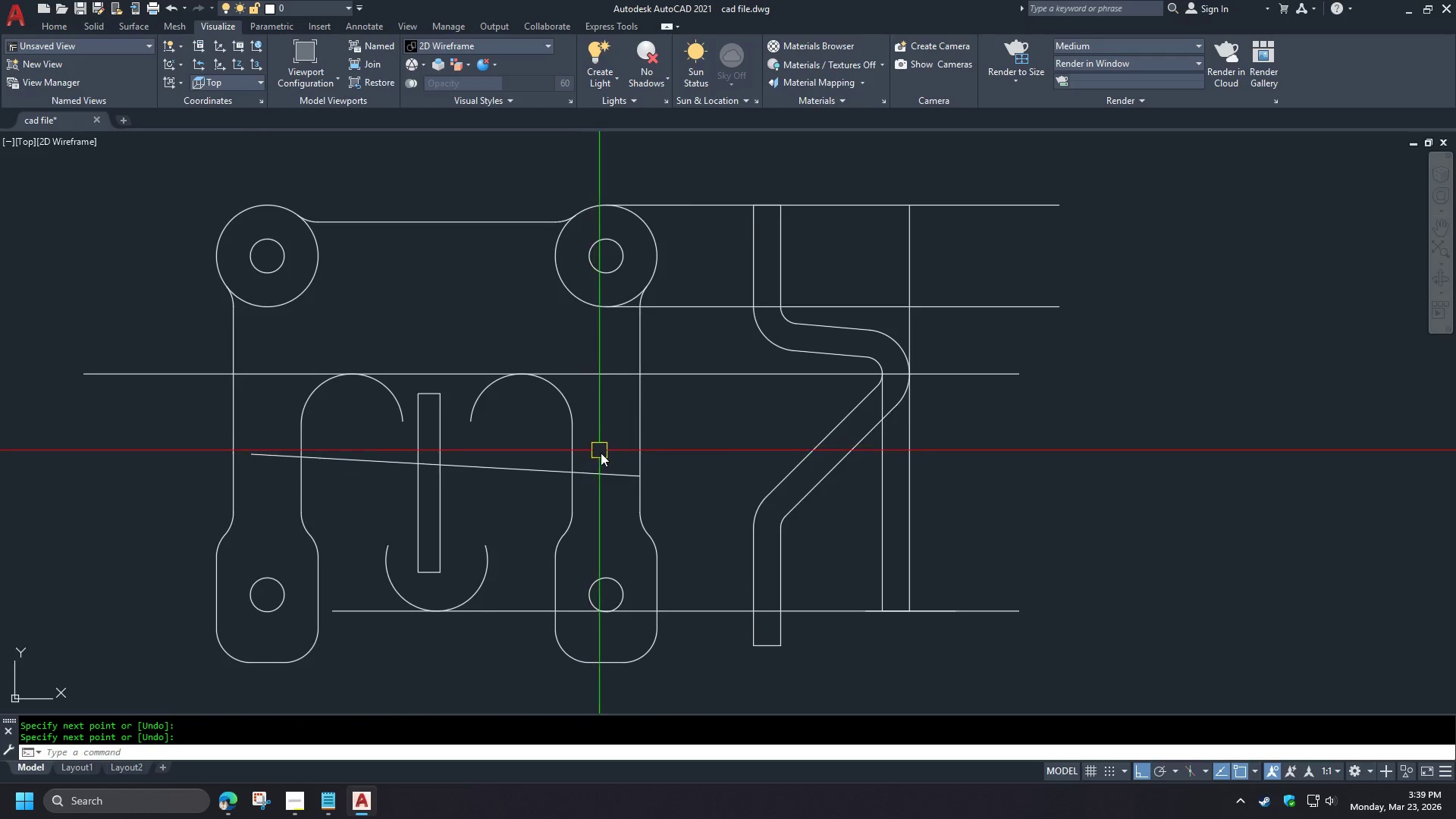 
left_click([597, 475])
 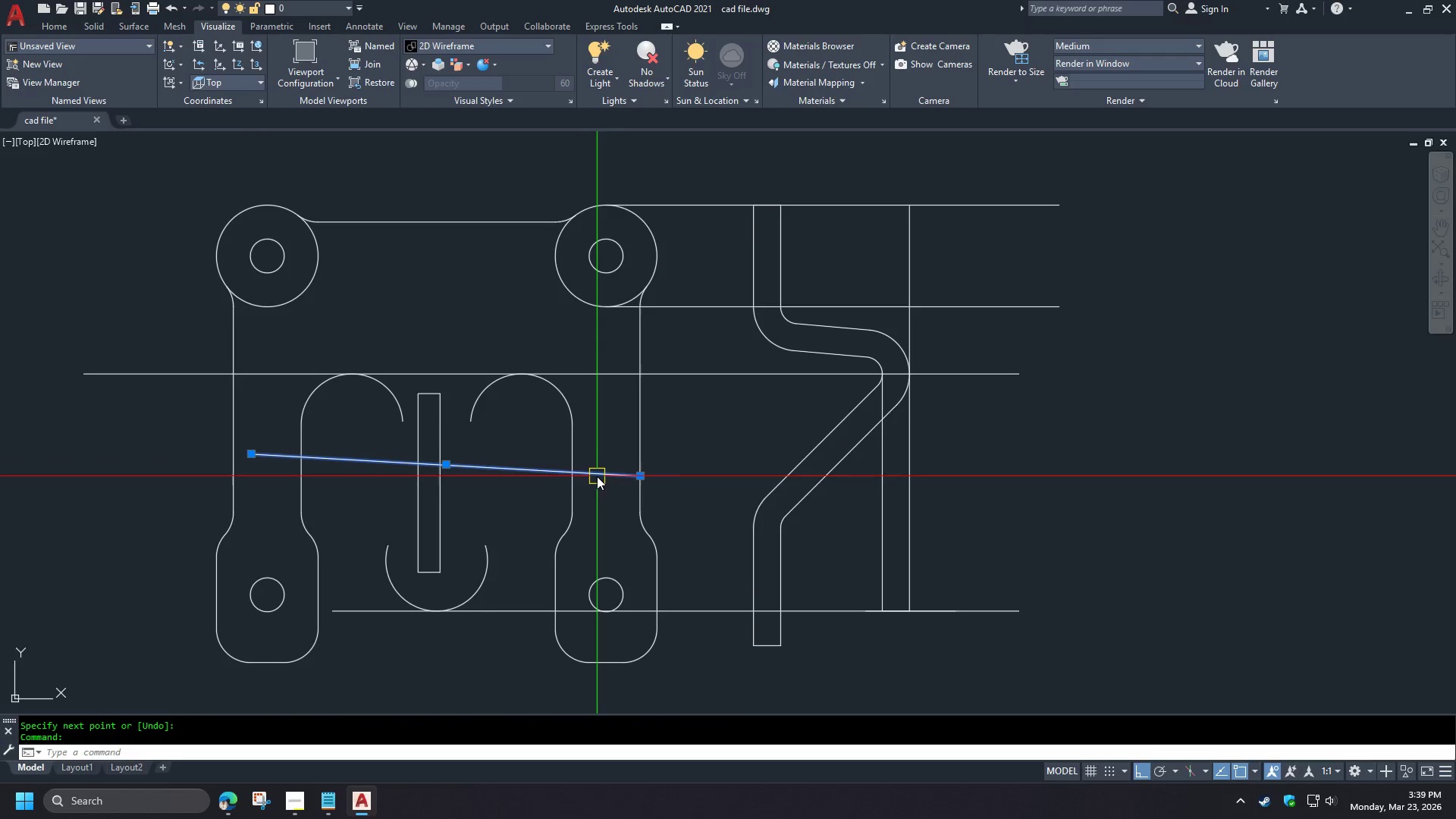 
key(E)
 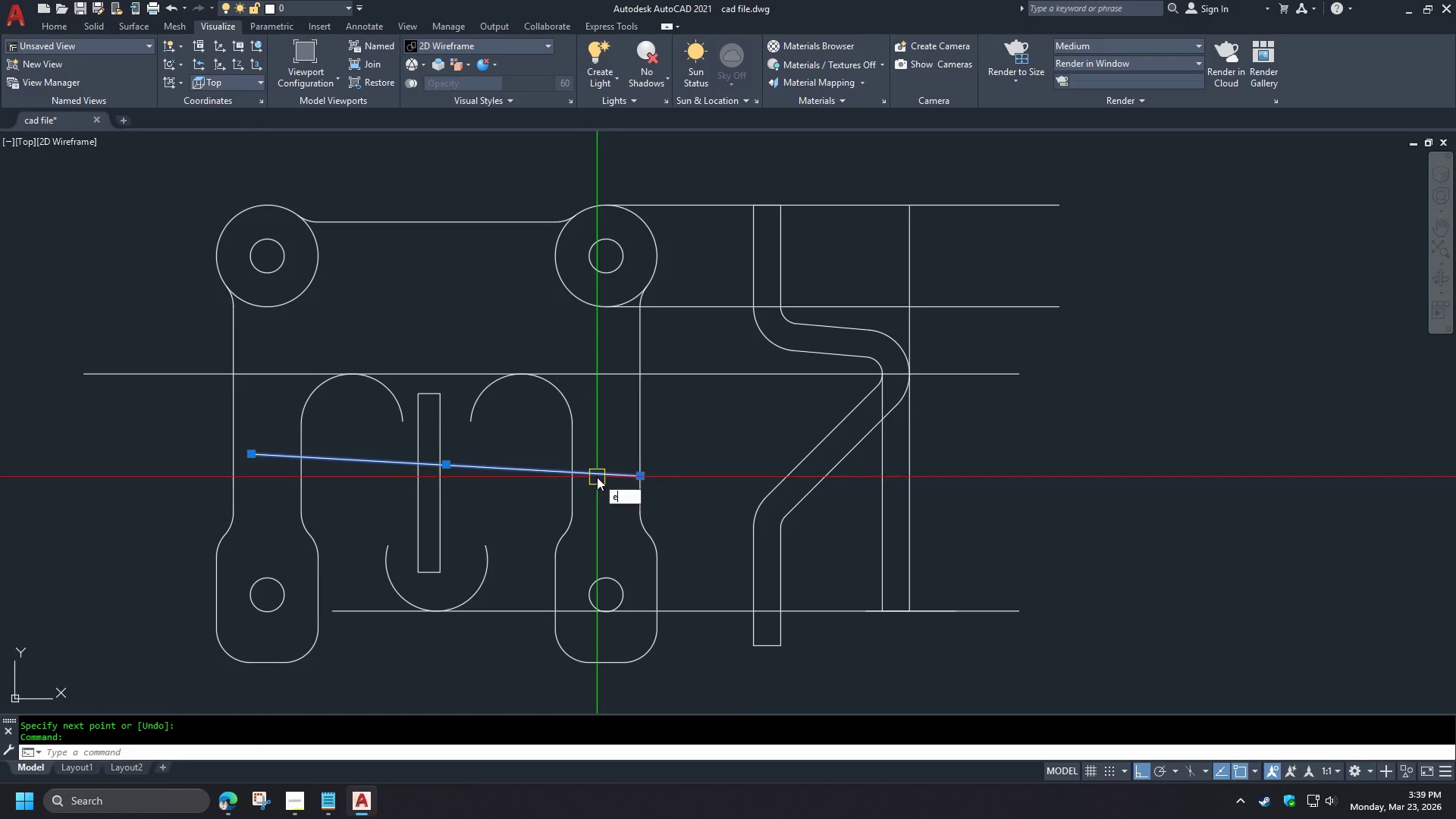 
key(Space)
 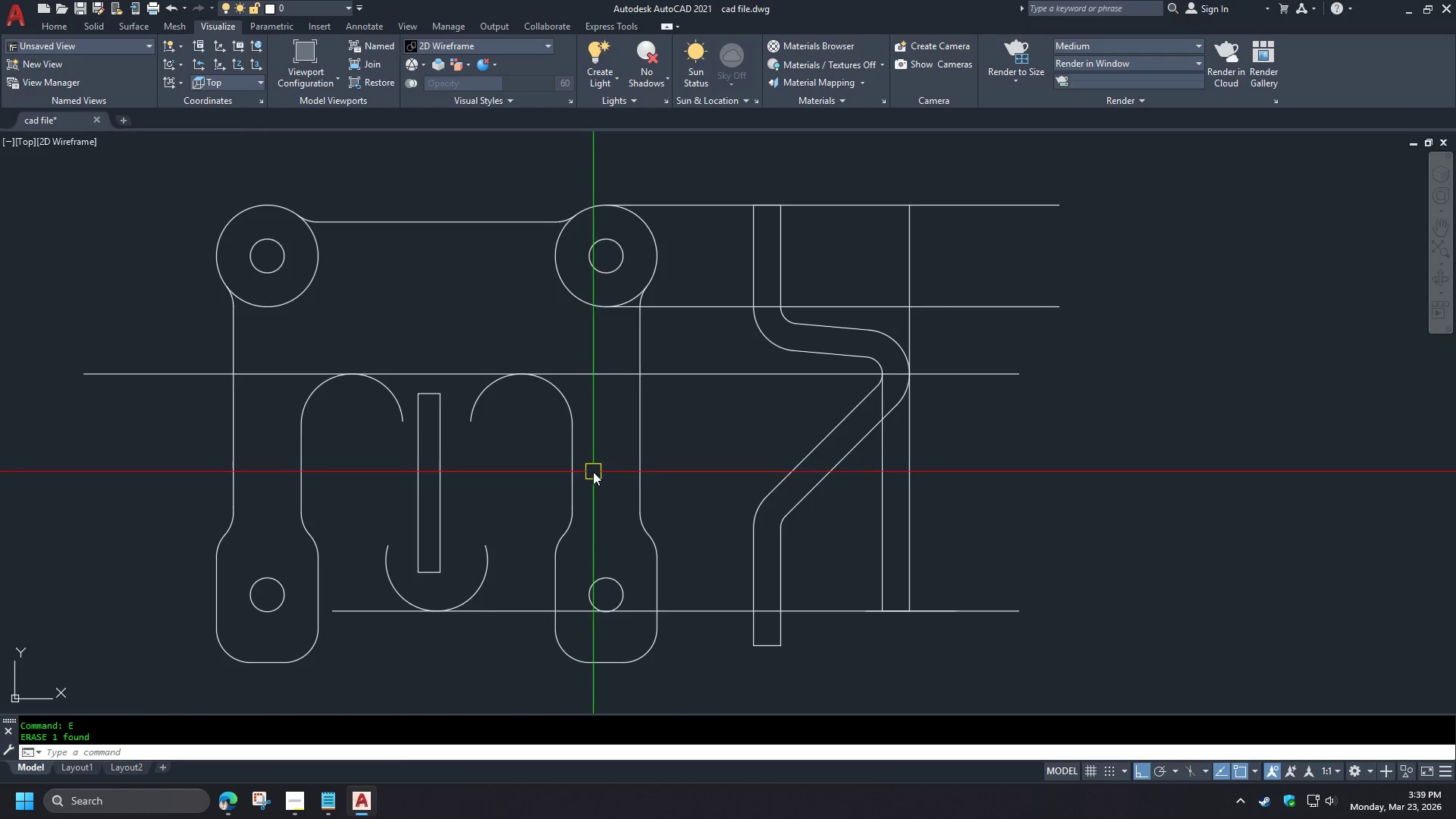 
key(L)
 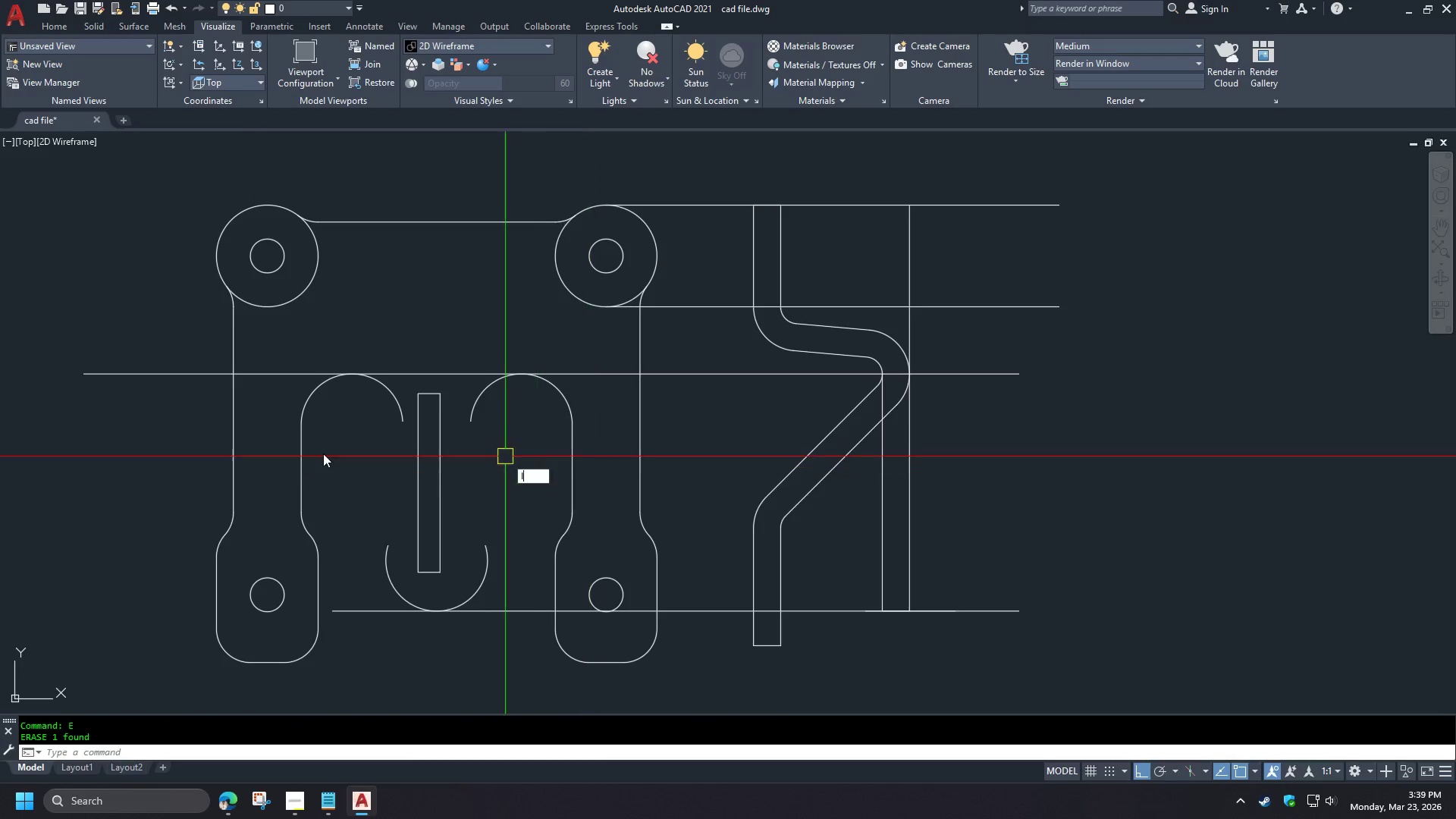 
key(Space)
 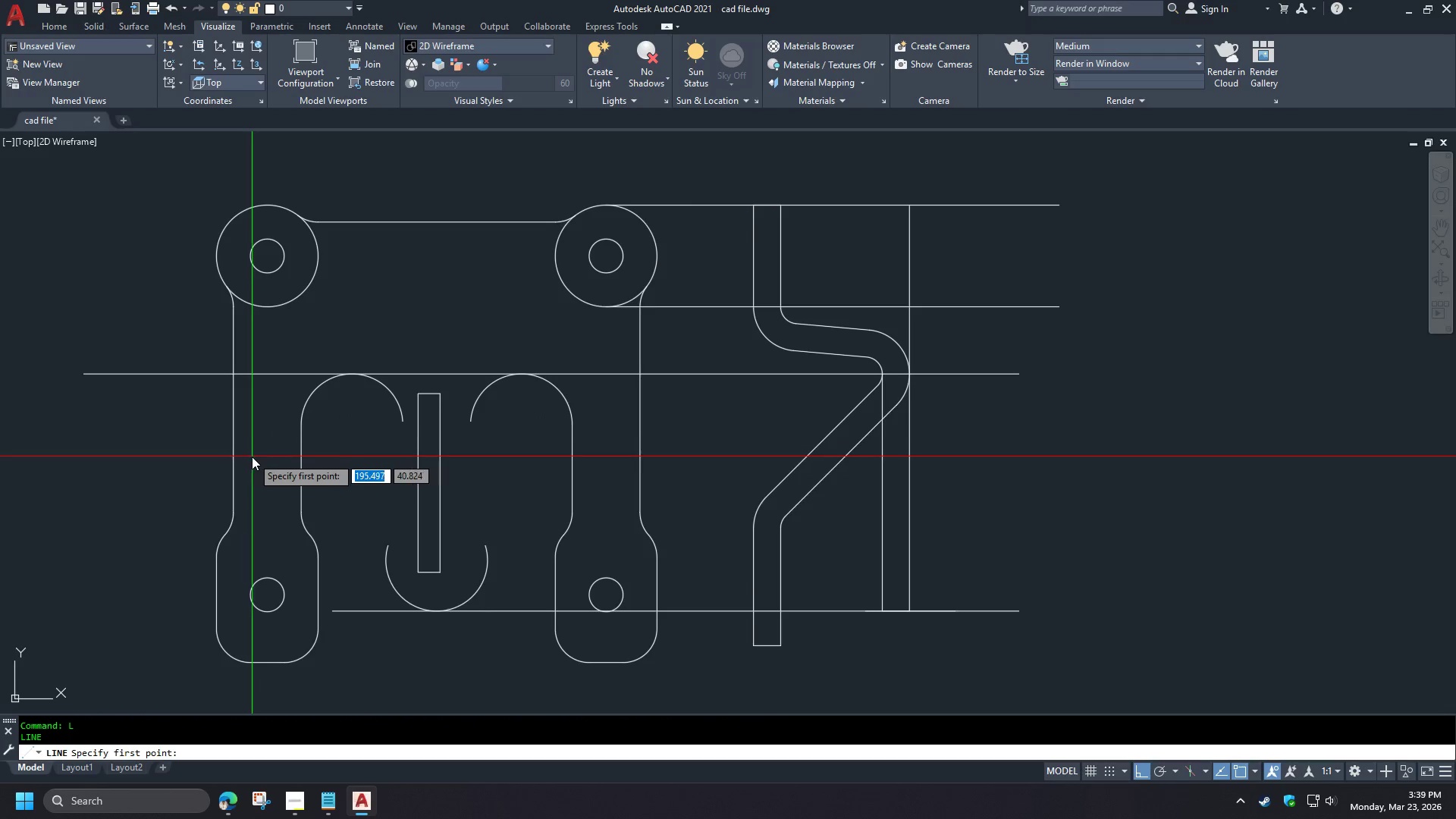 
left_click([251, 457])
 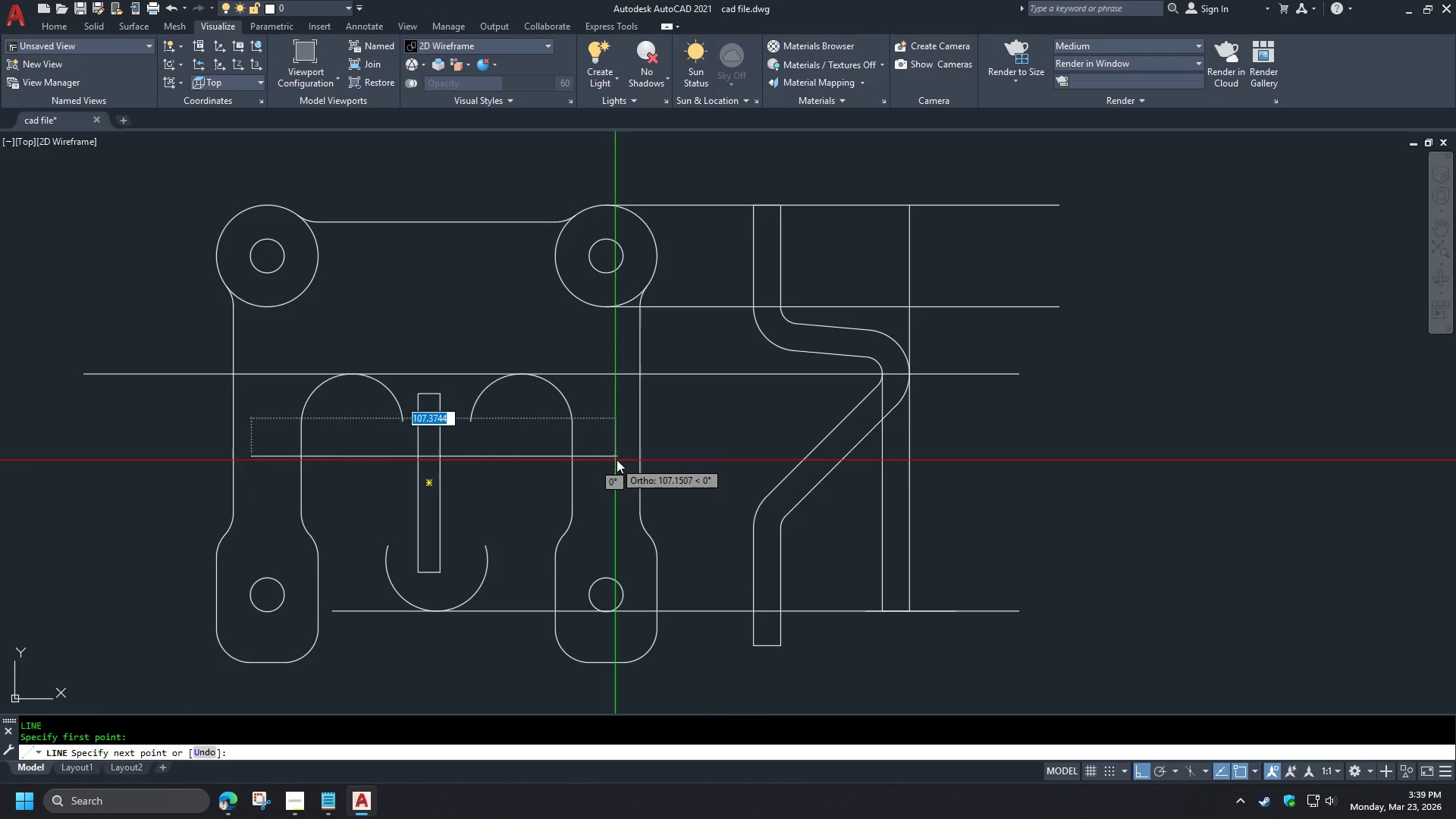 
left_click([623, 455])
 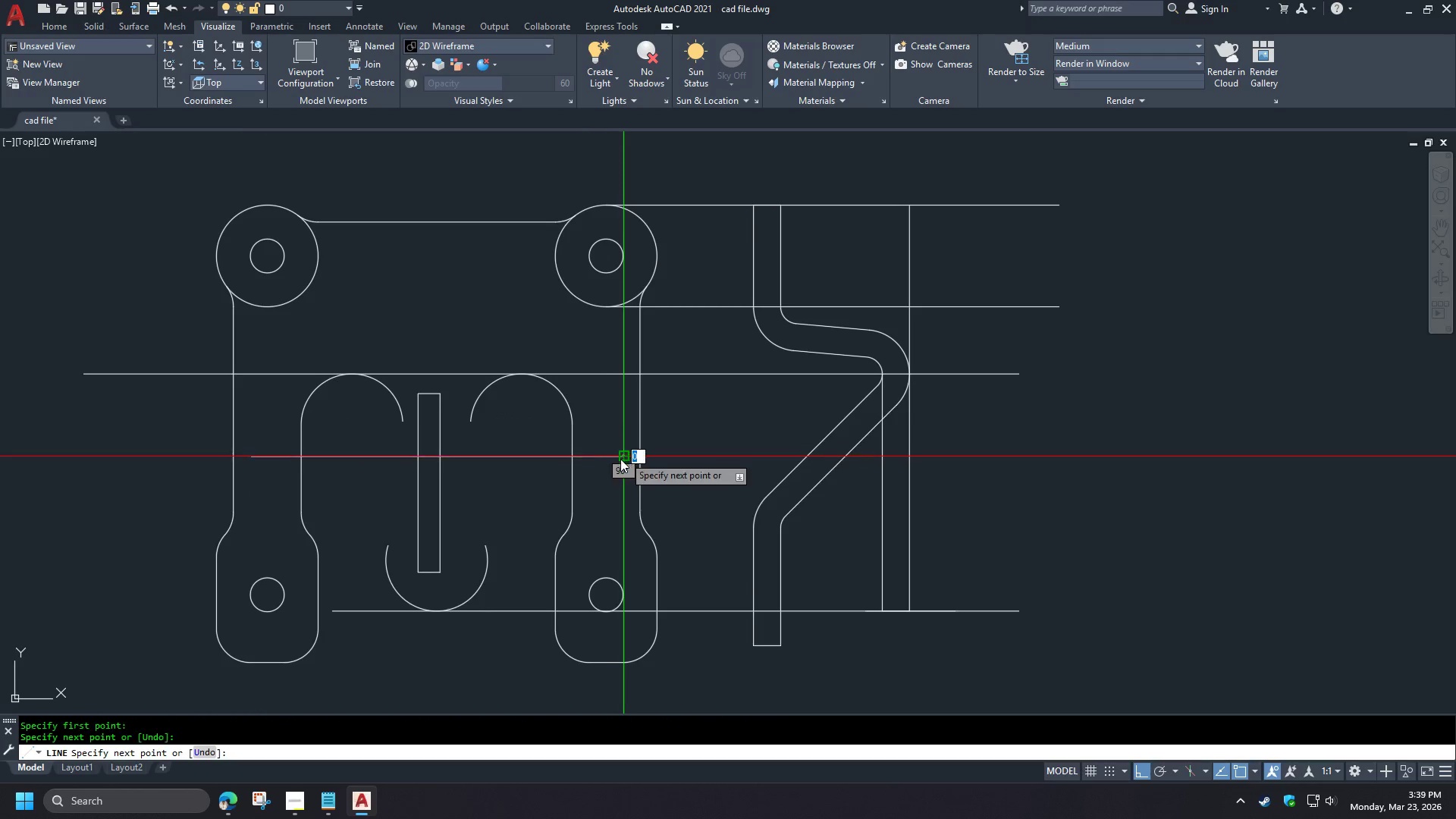 
type( ex  )
 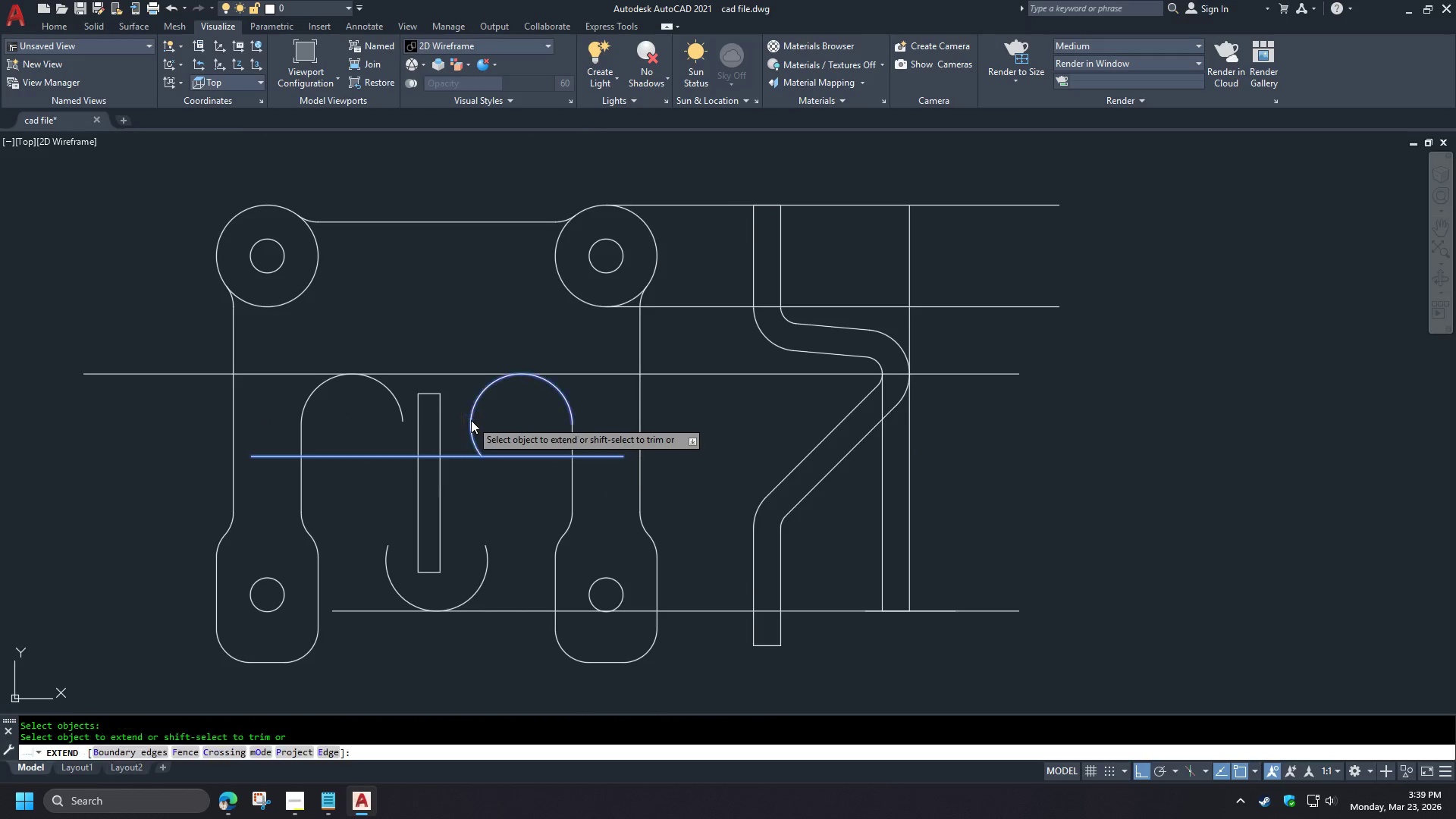 
double_click([471, 420])
 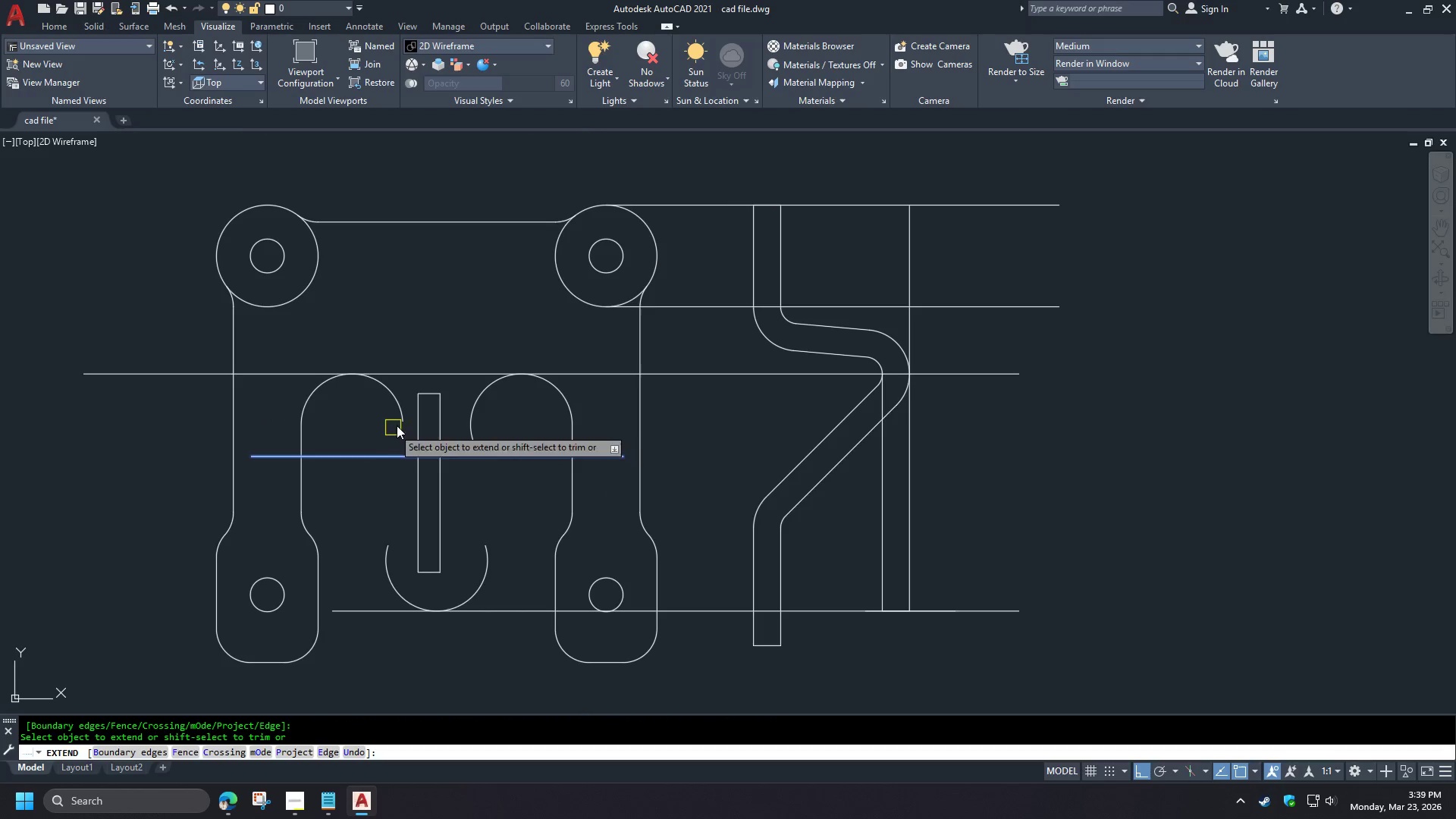 
left_click([403, 419])
 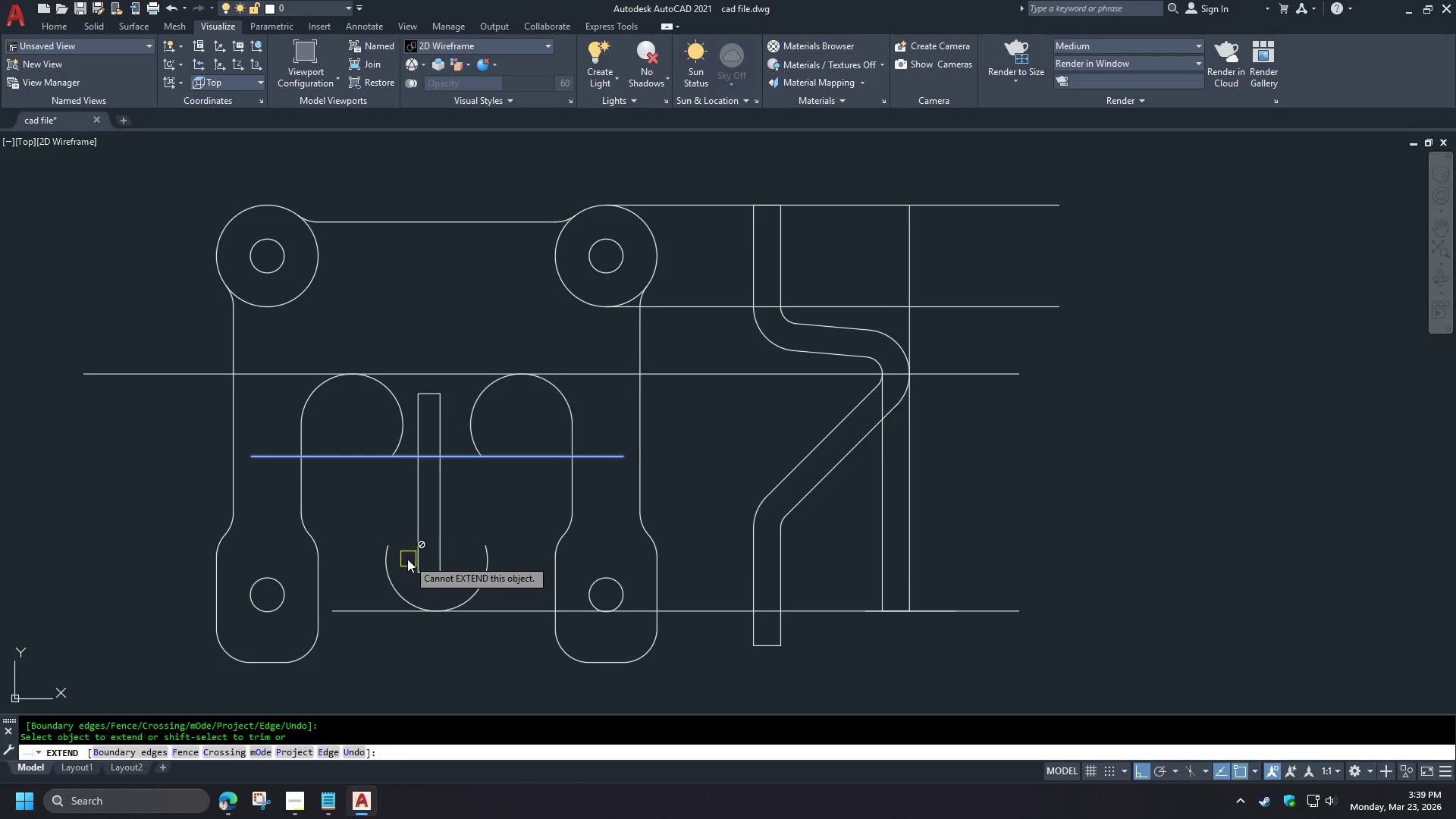 
key(Space)
 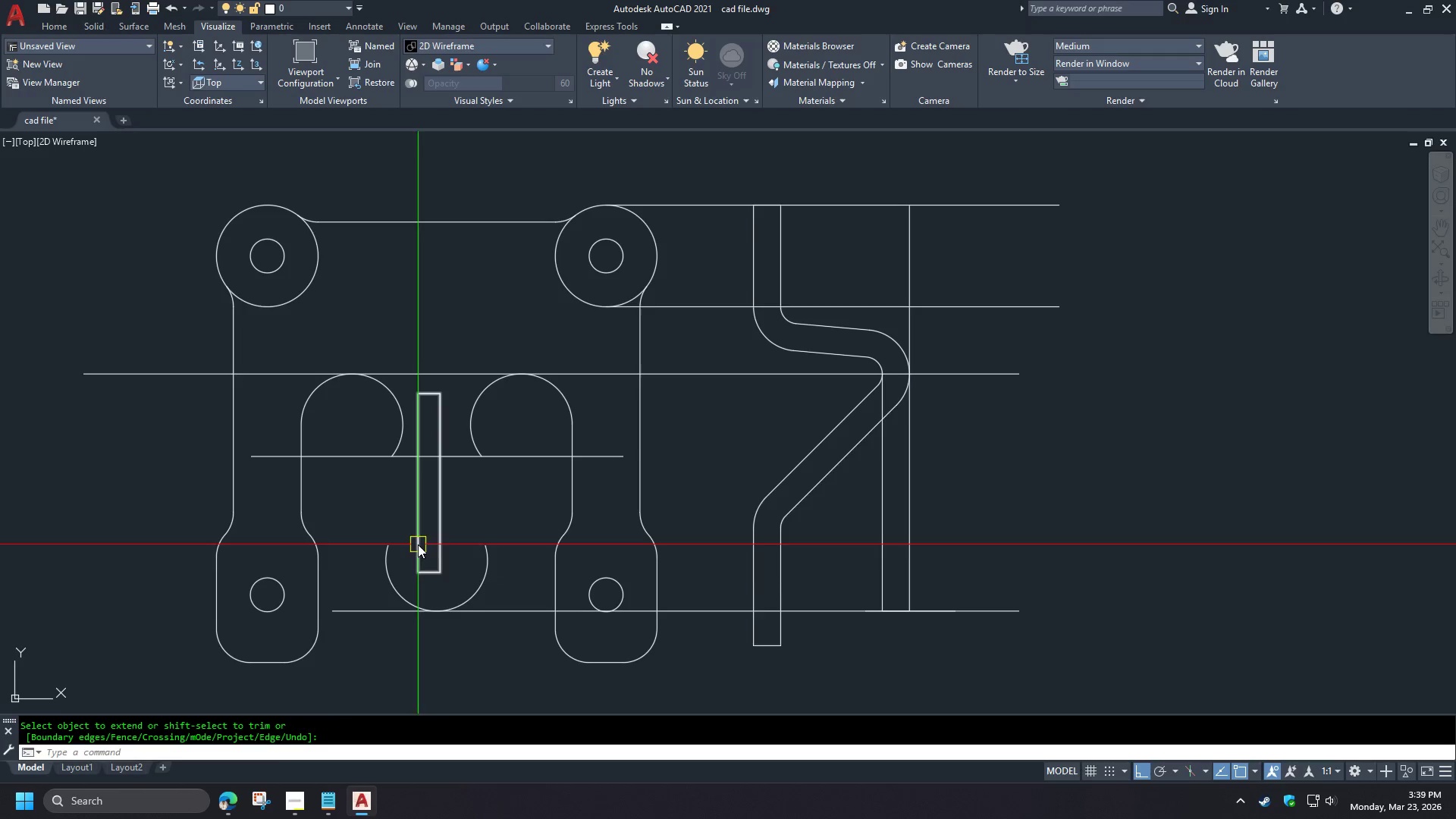 
key(Space)
 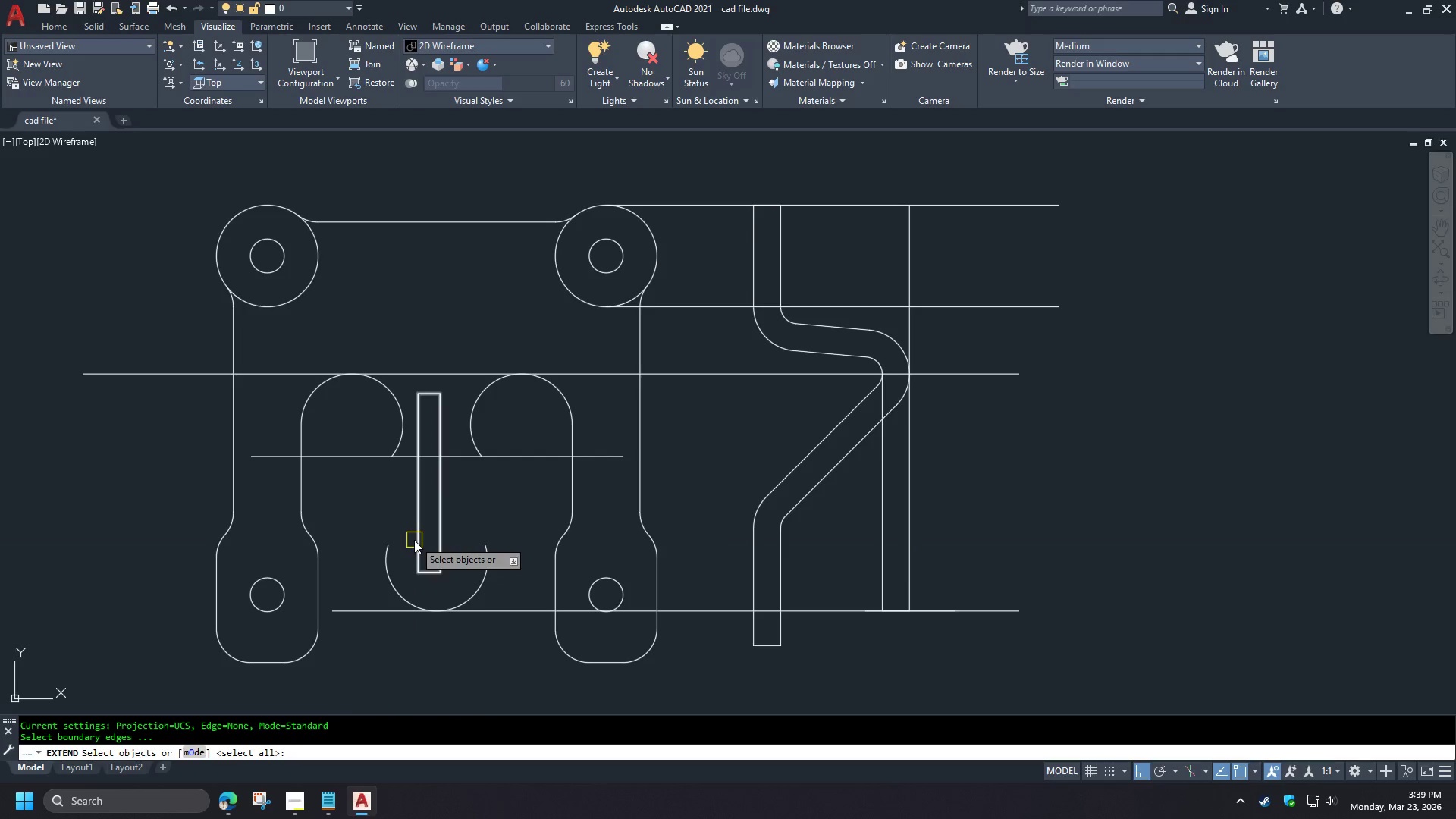 
left_click([414, 540])
 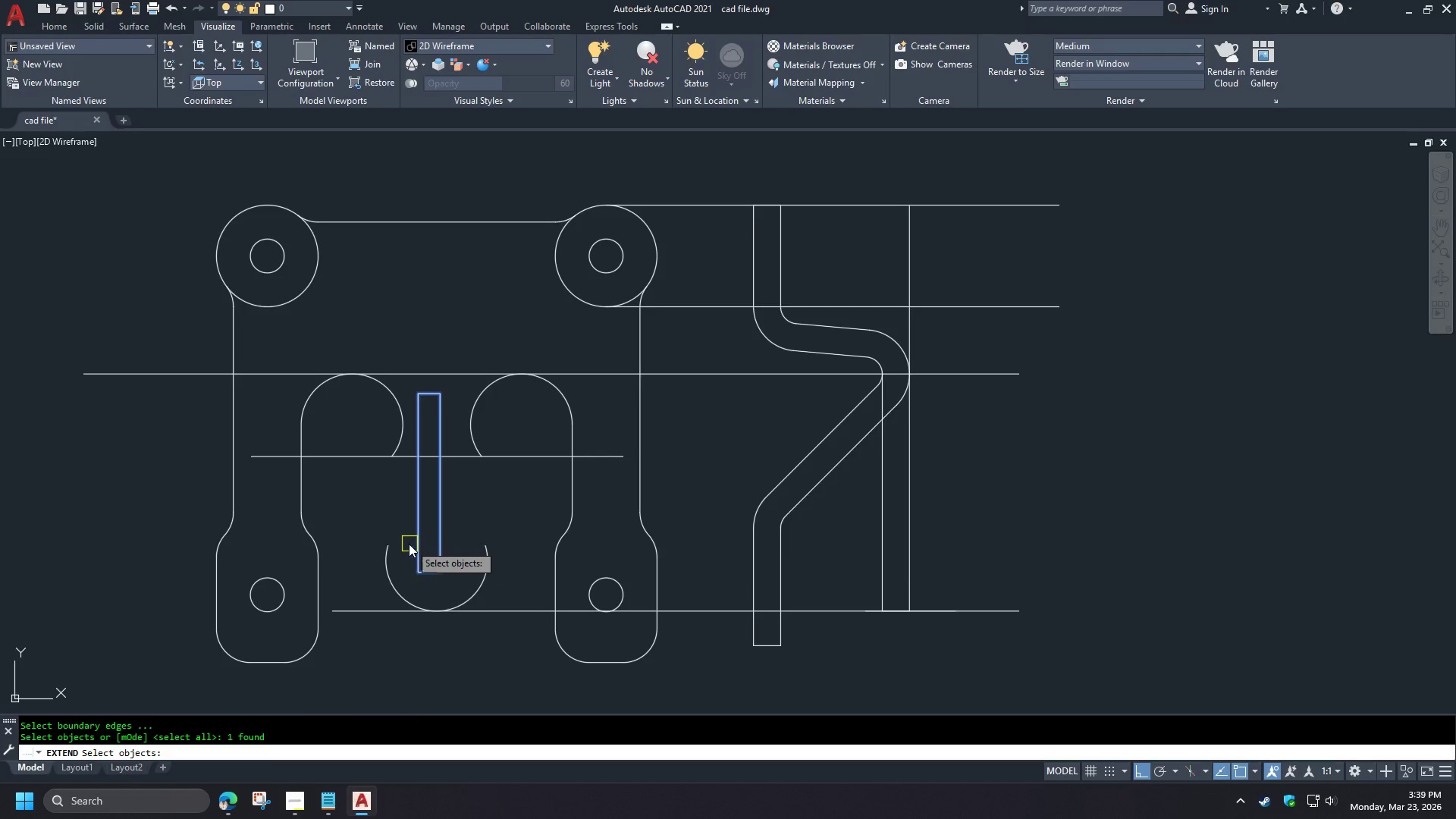 
key(Space)
 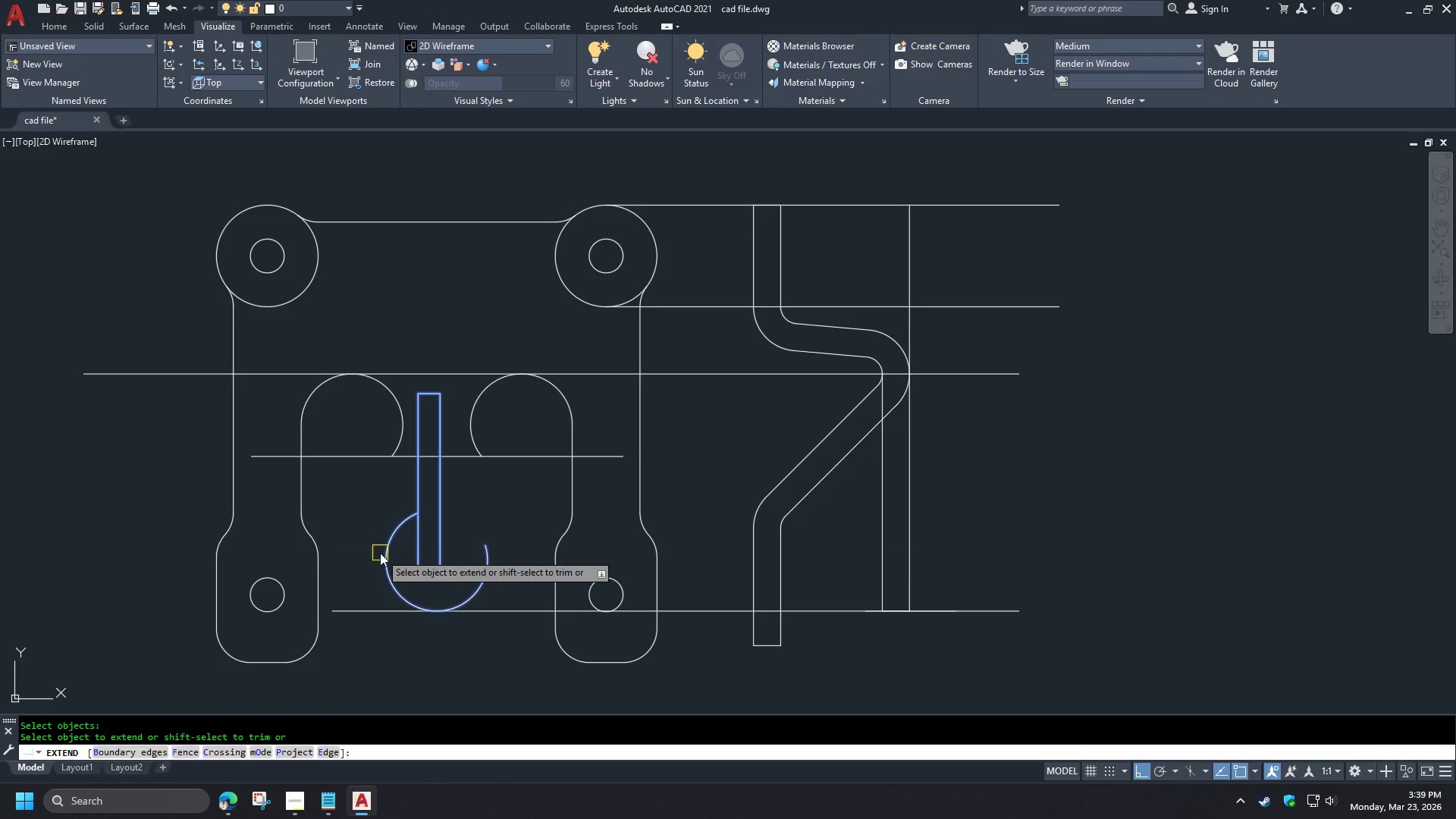 
double_click([380, 553])
 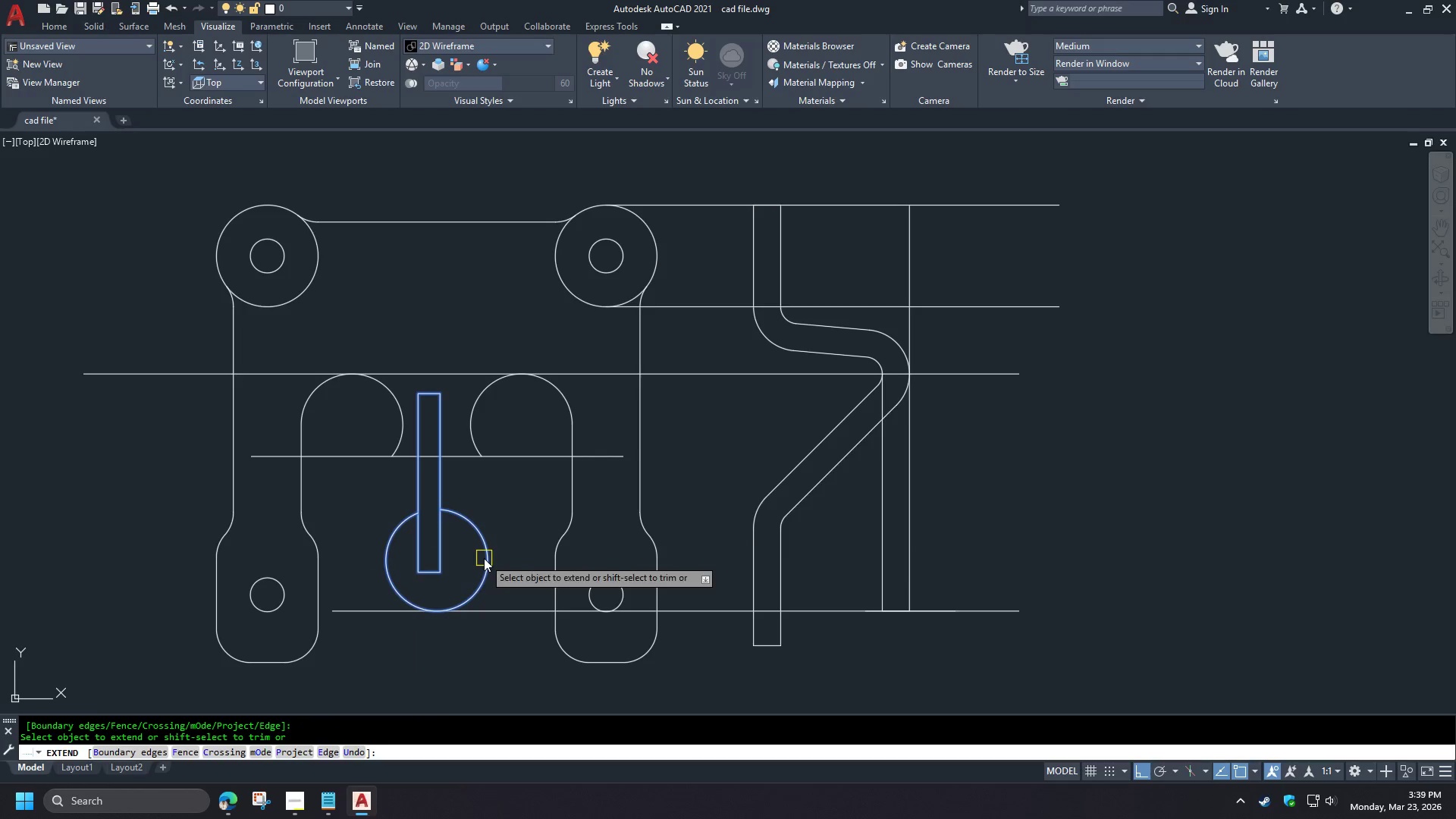 
left_click_drag(start_coordinate=[484, 558], to_coordinate=[442, 548])
 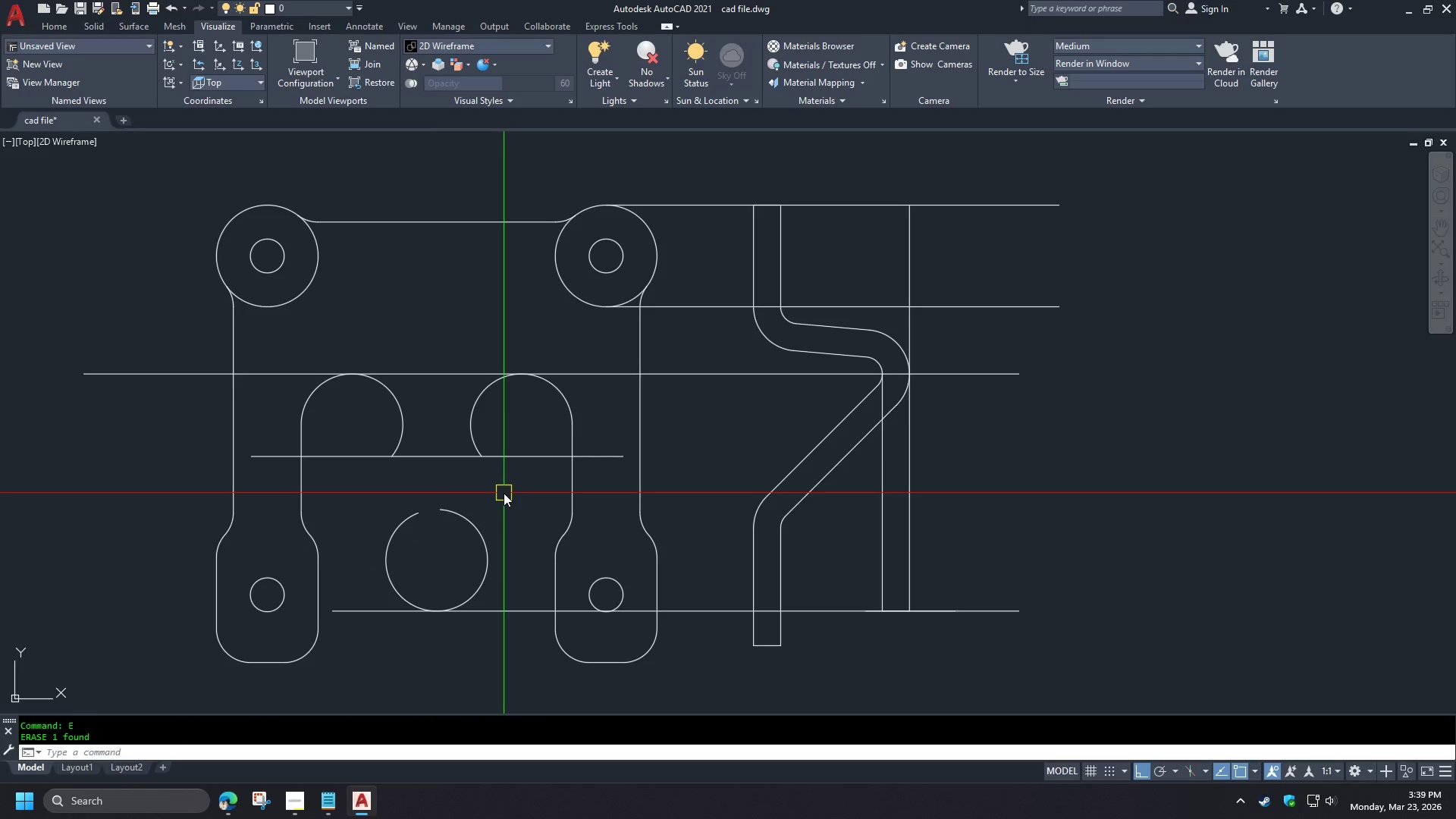 
key(Space)
 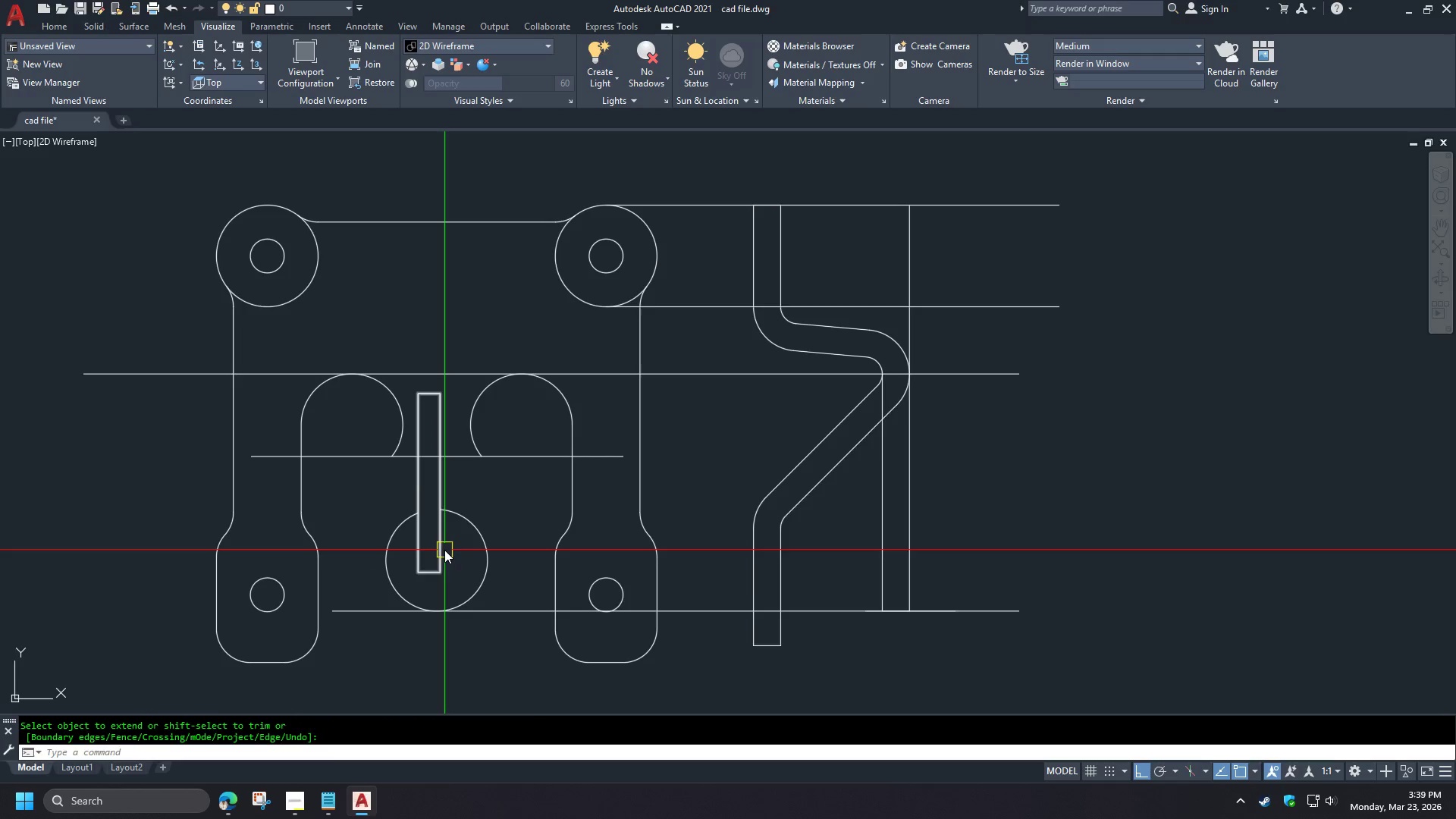 
left_click([442, 548])
 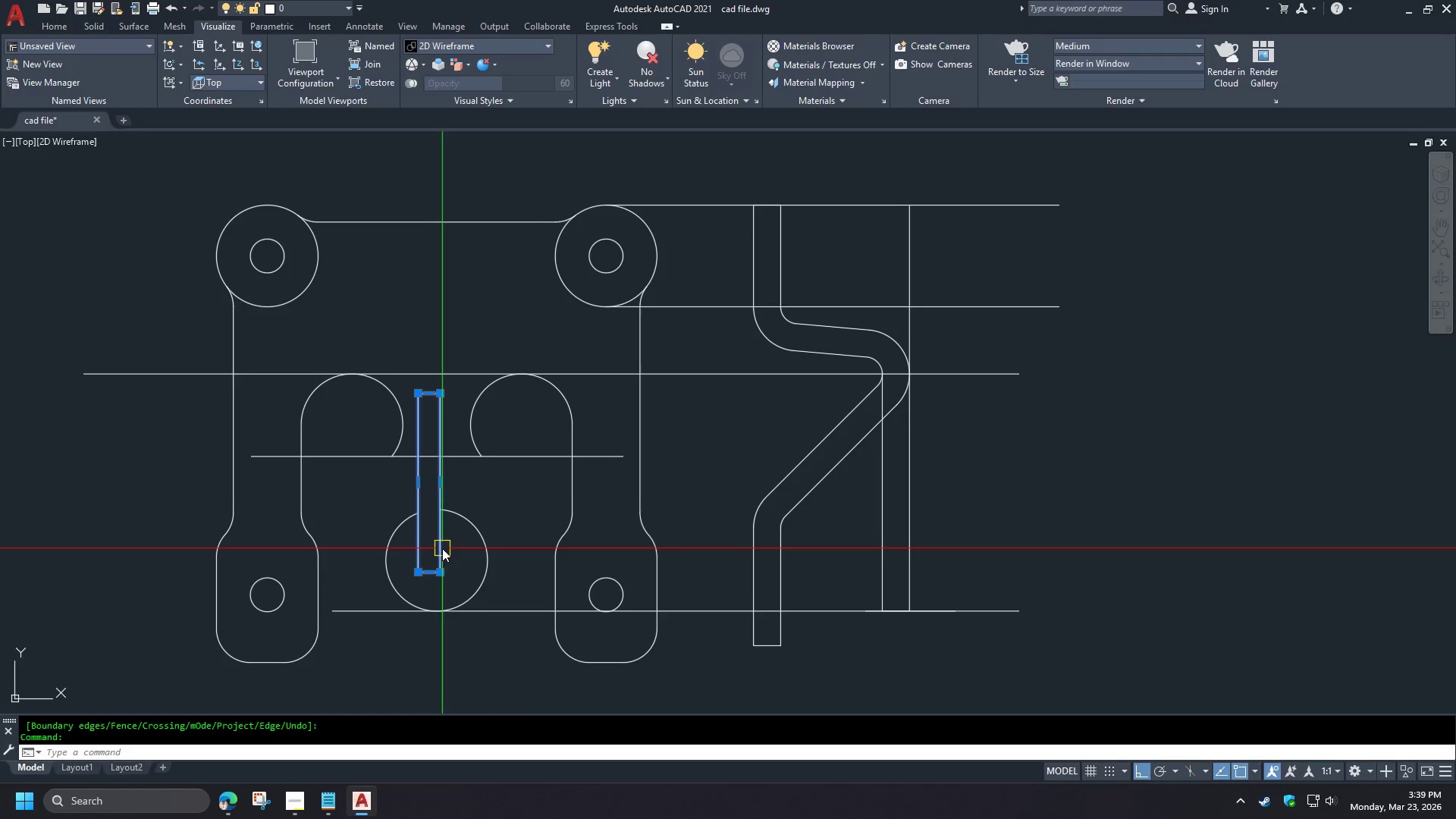 
key(E)
 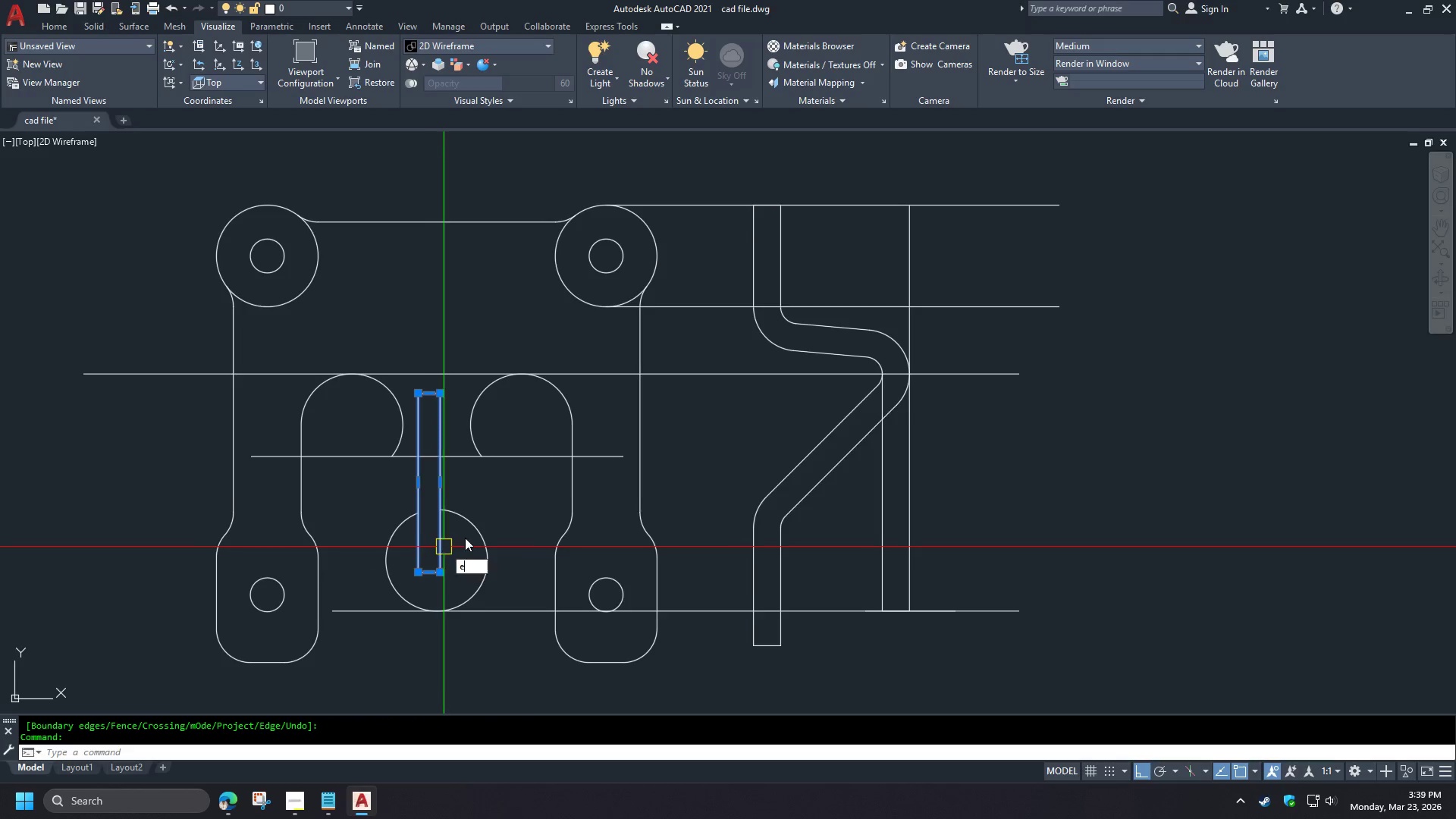 
key(Space)
 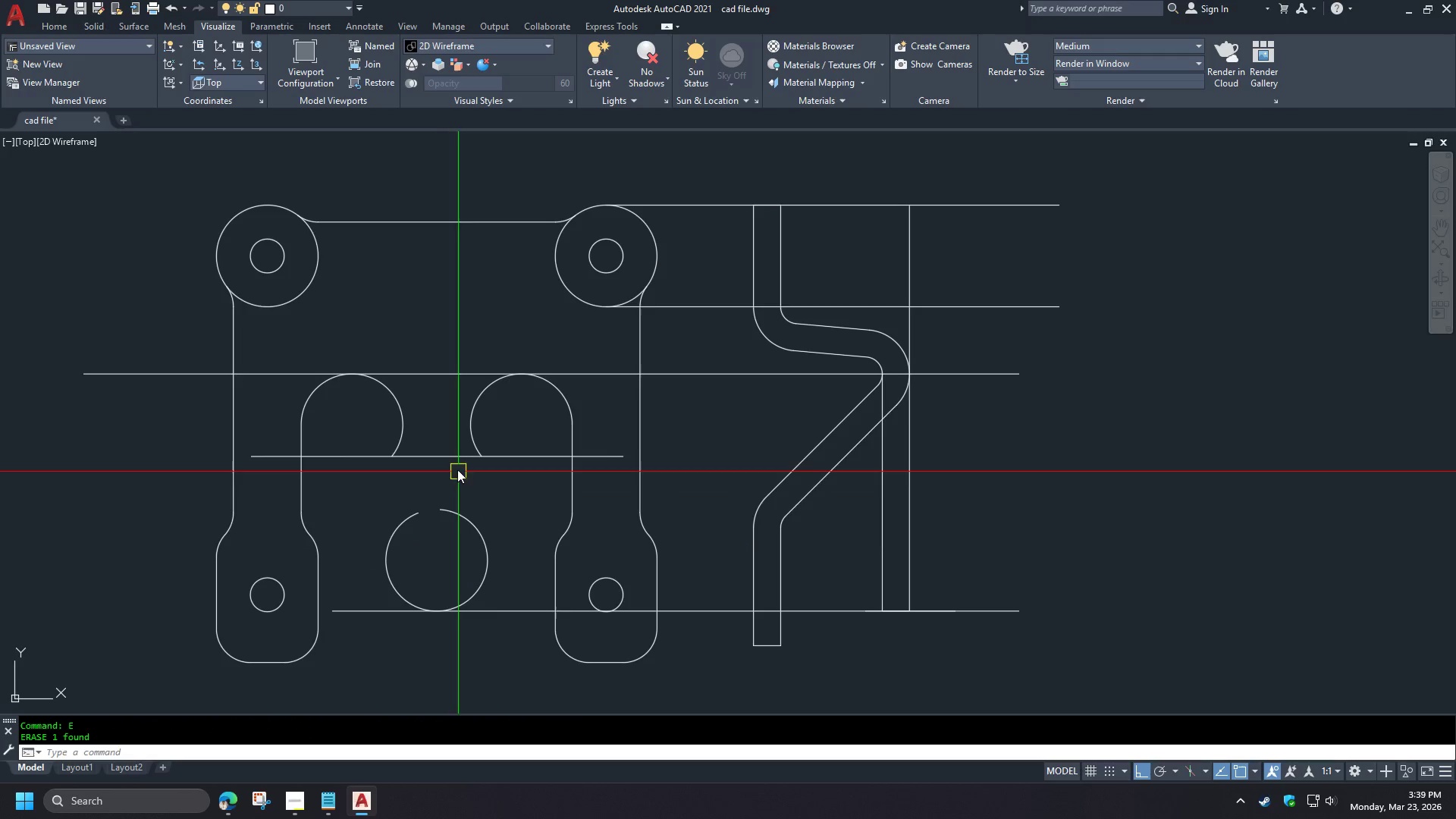 
left_click([441, 453])
 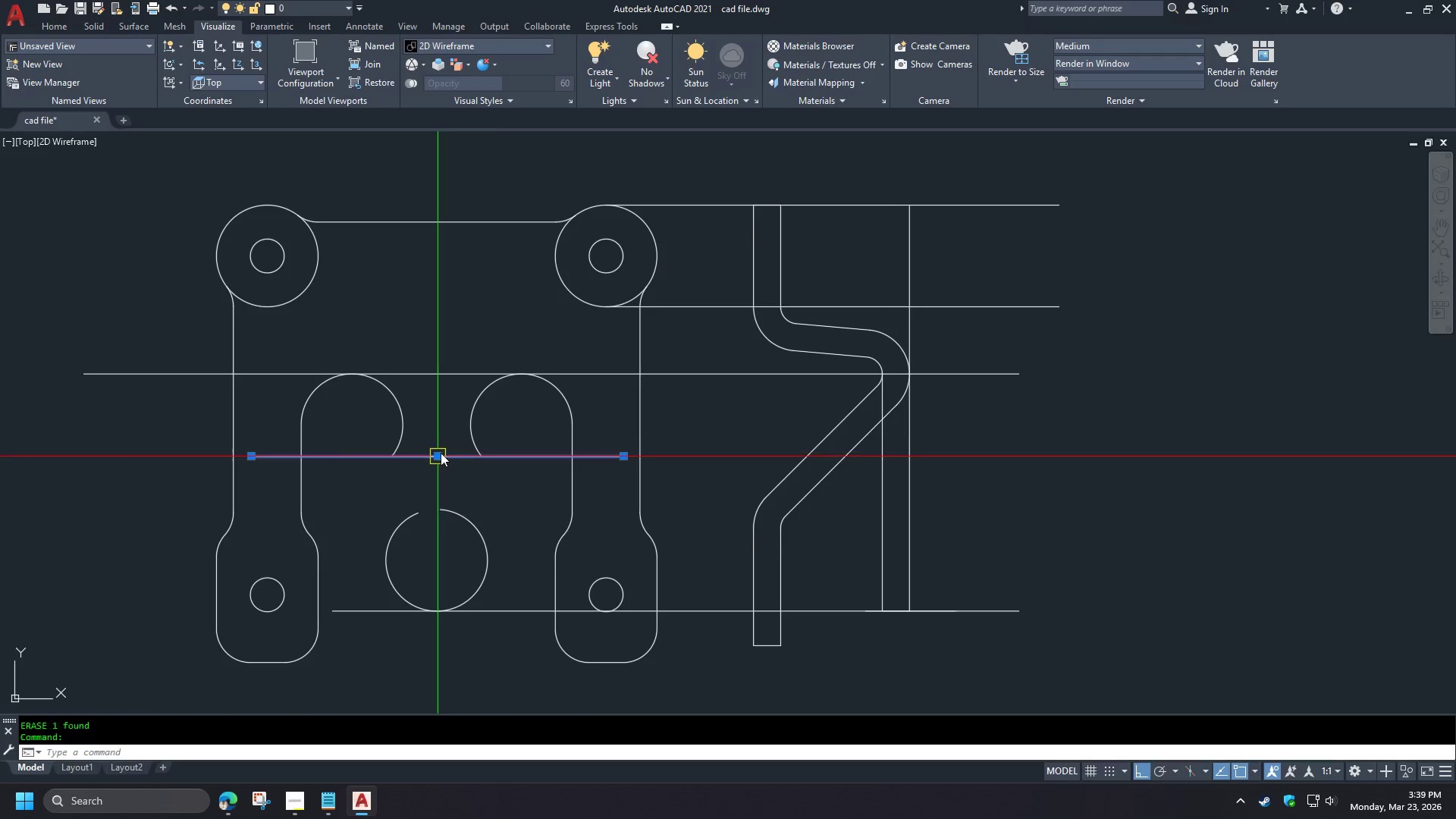 
key(E)
 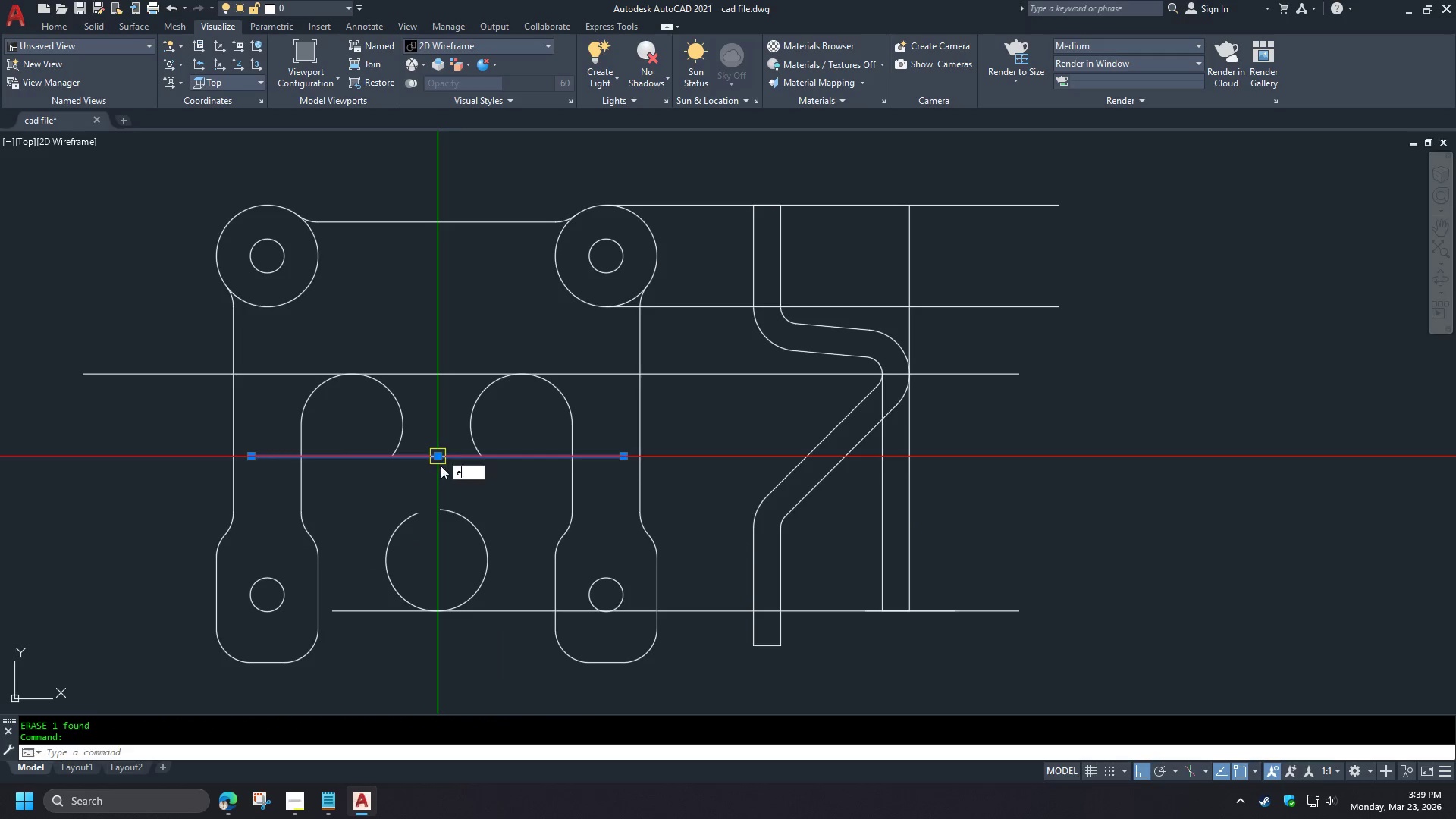 
key(Space)
 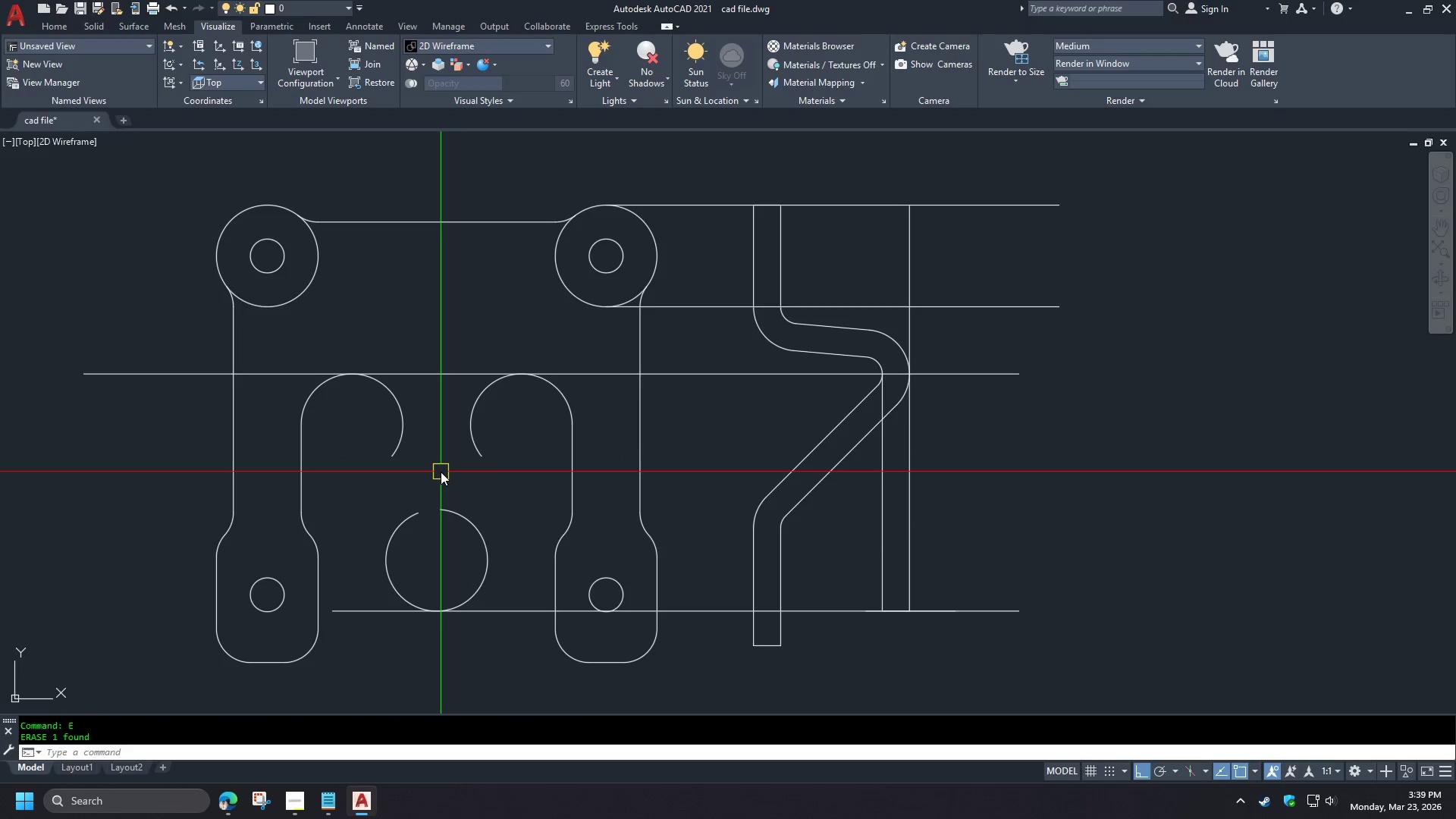 
key(C)
 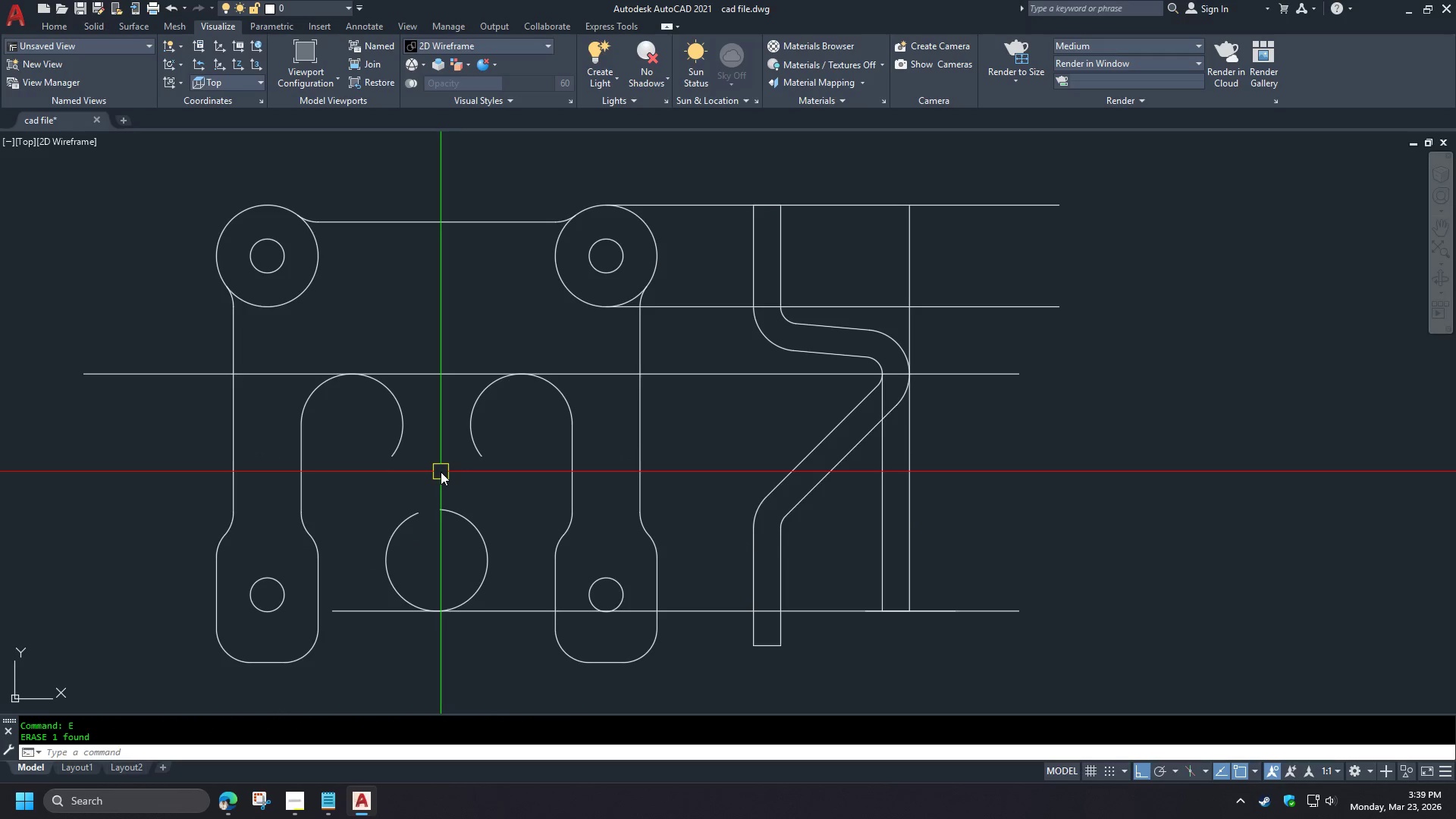 
key(Space)
 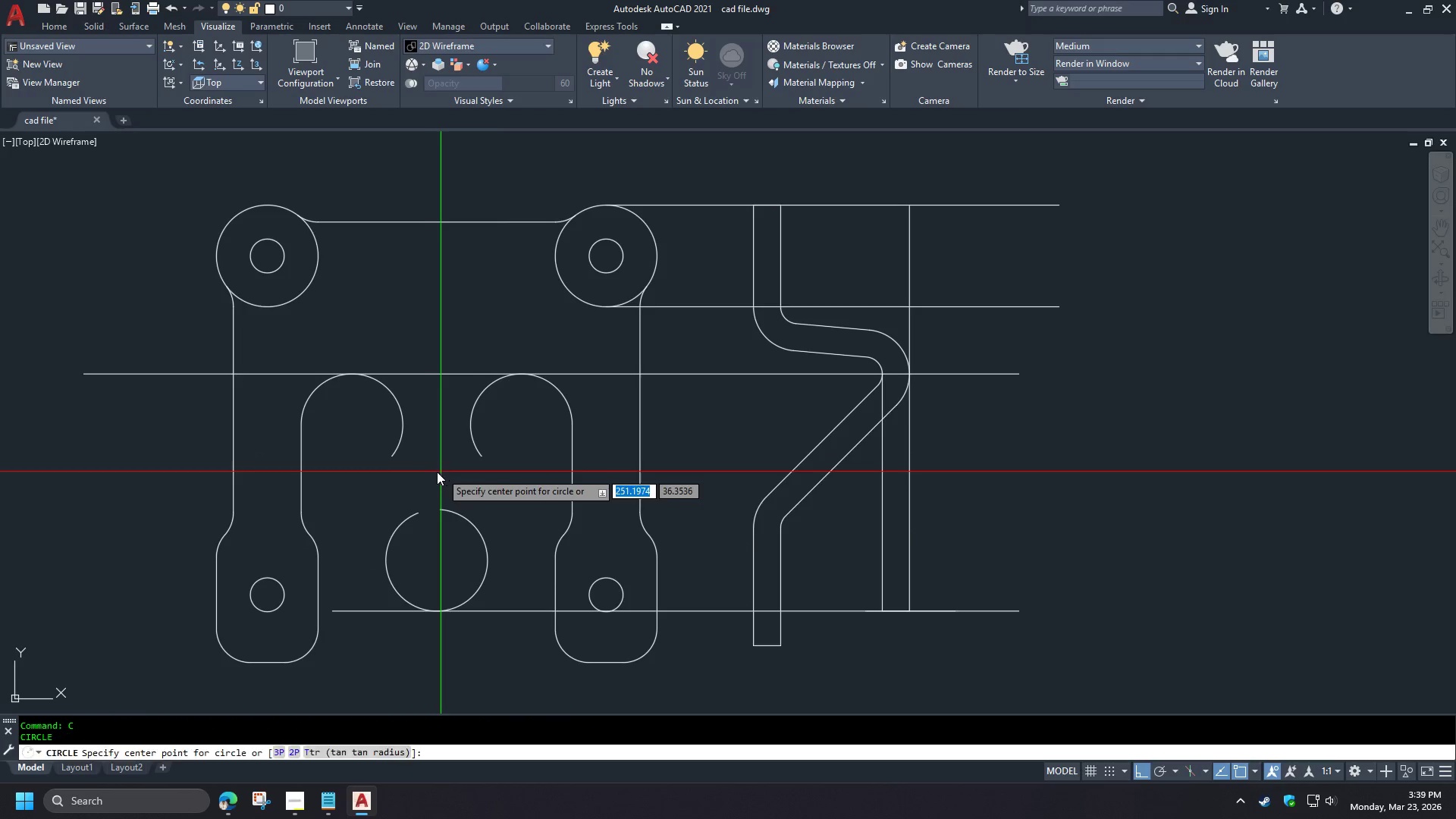 
key(T)
 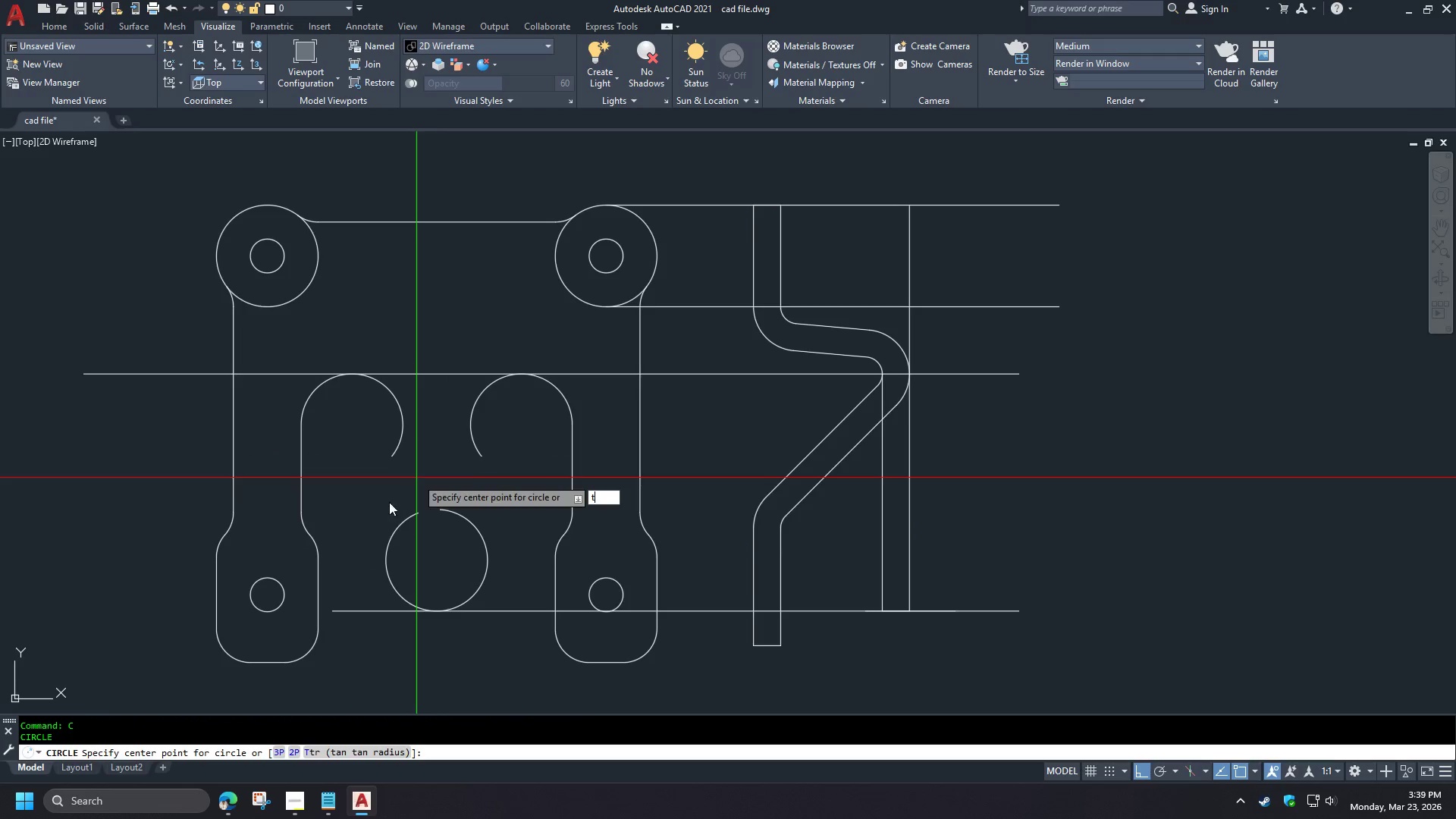 
key(Space)
 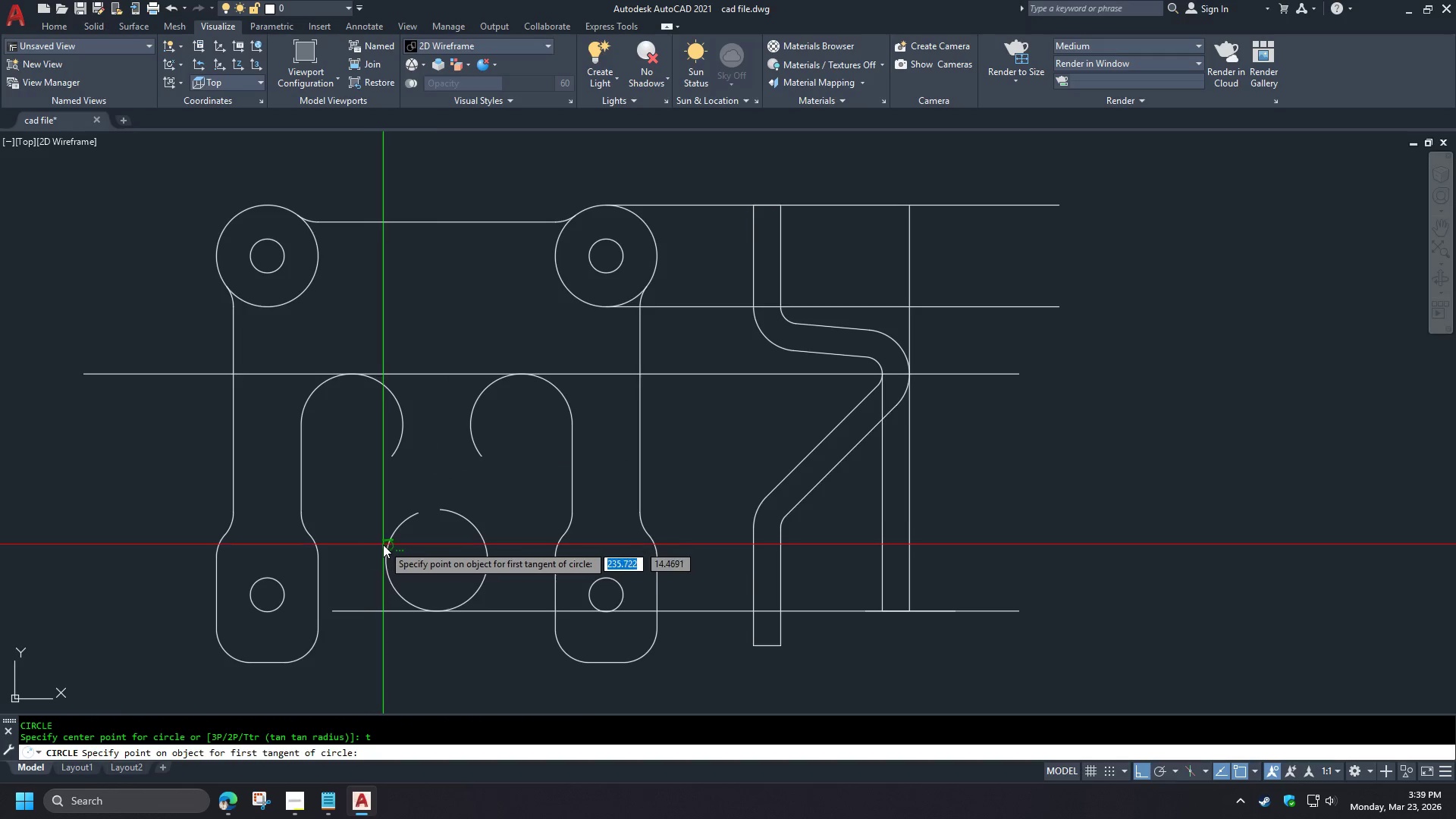 
left_click([383, 544])
 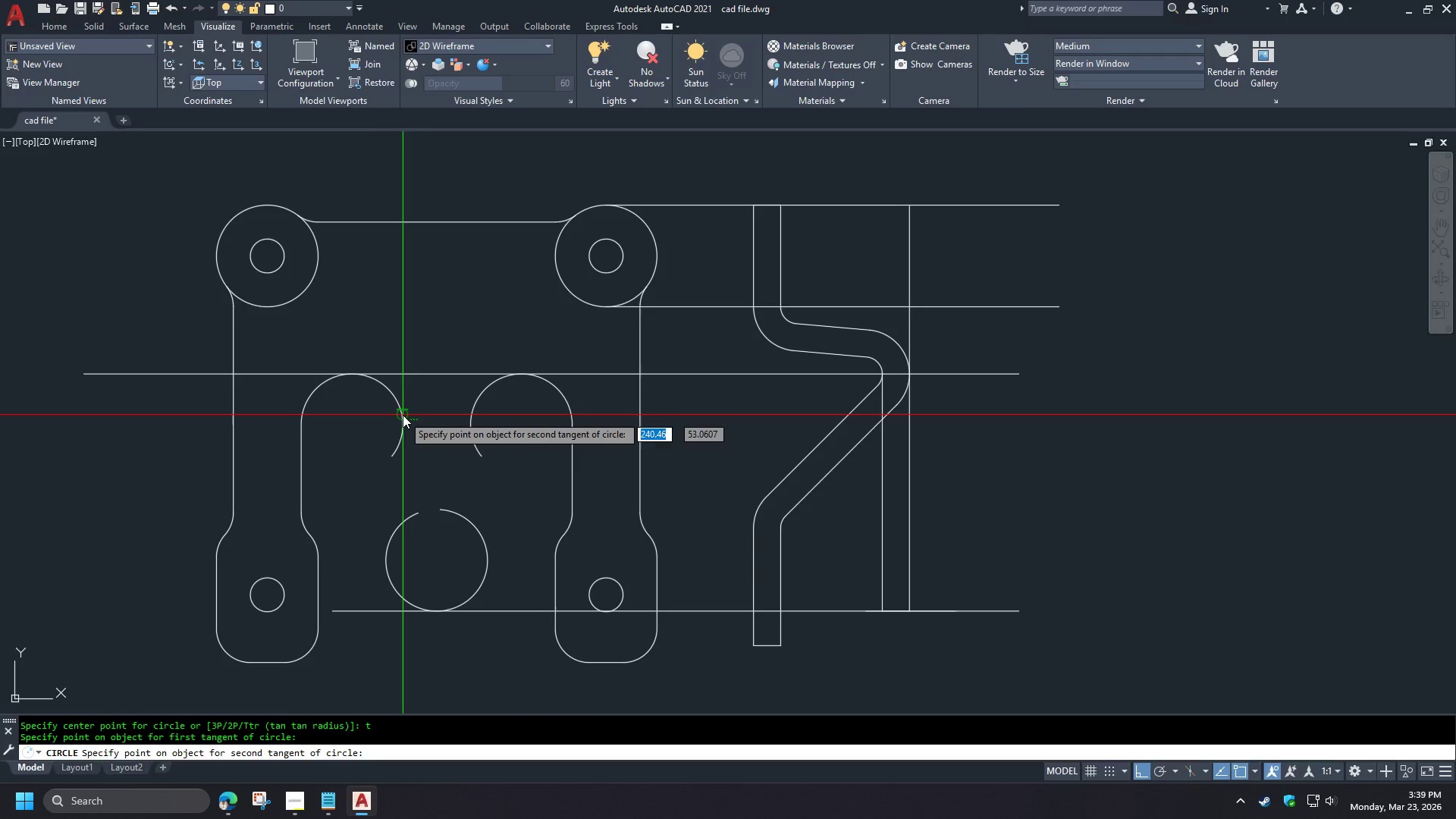 
left_click([403, 416])
 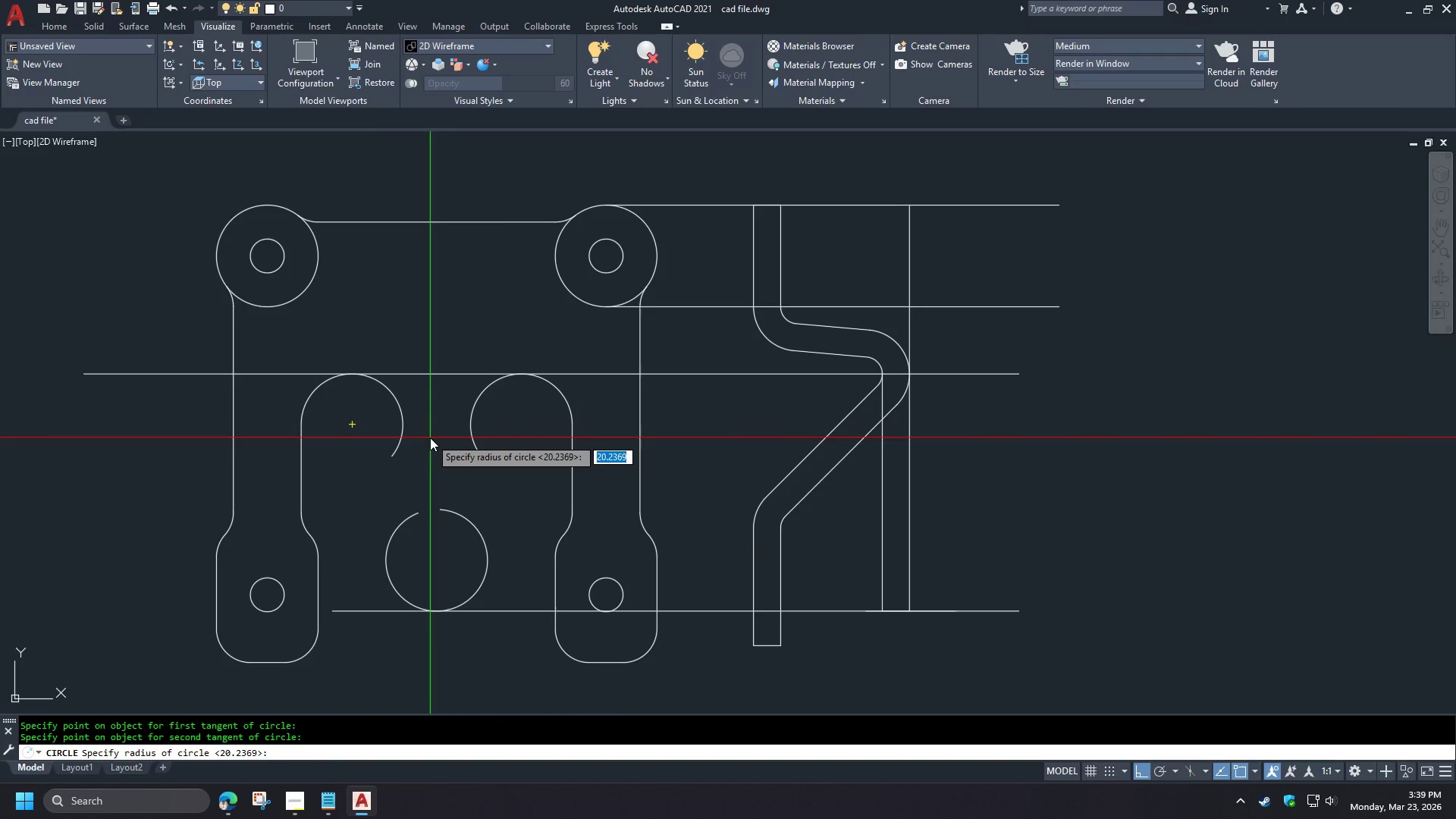 
type(100 tr )
 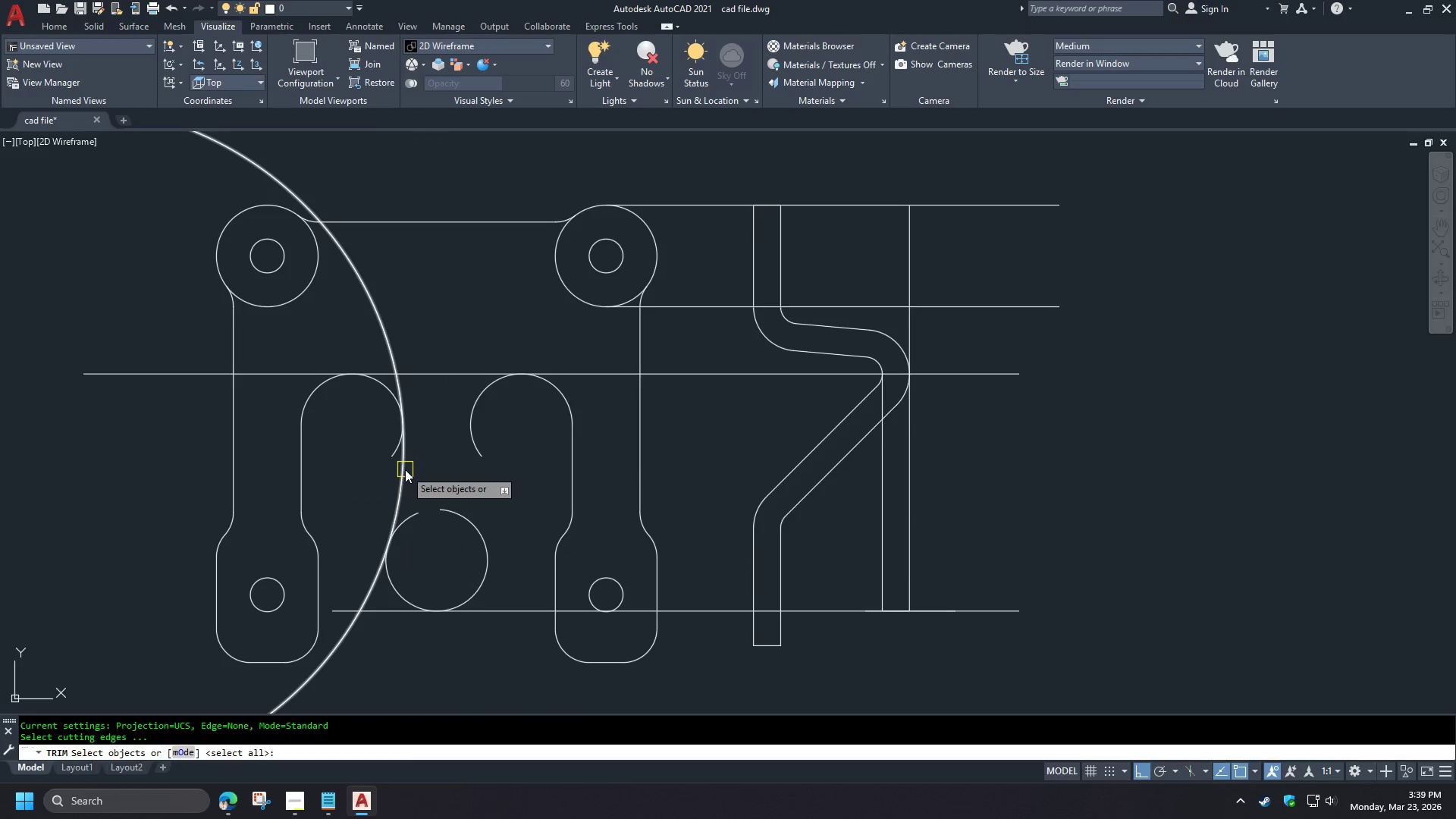 
left_click([405, 469])
 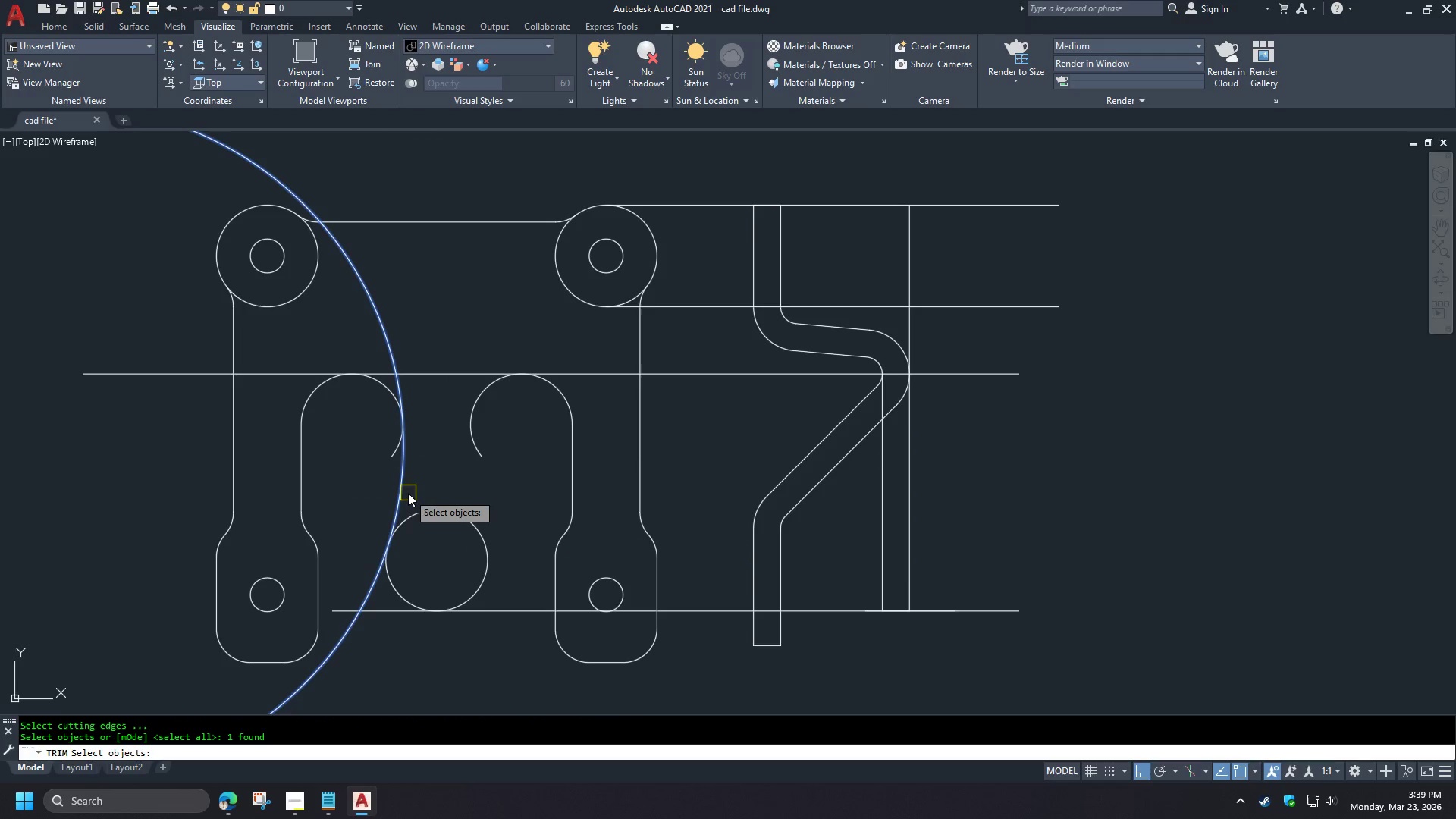 
key(Space)
 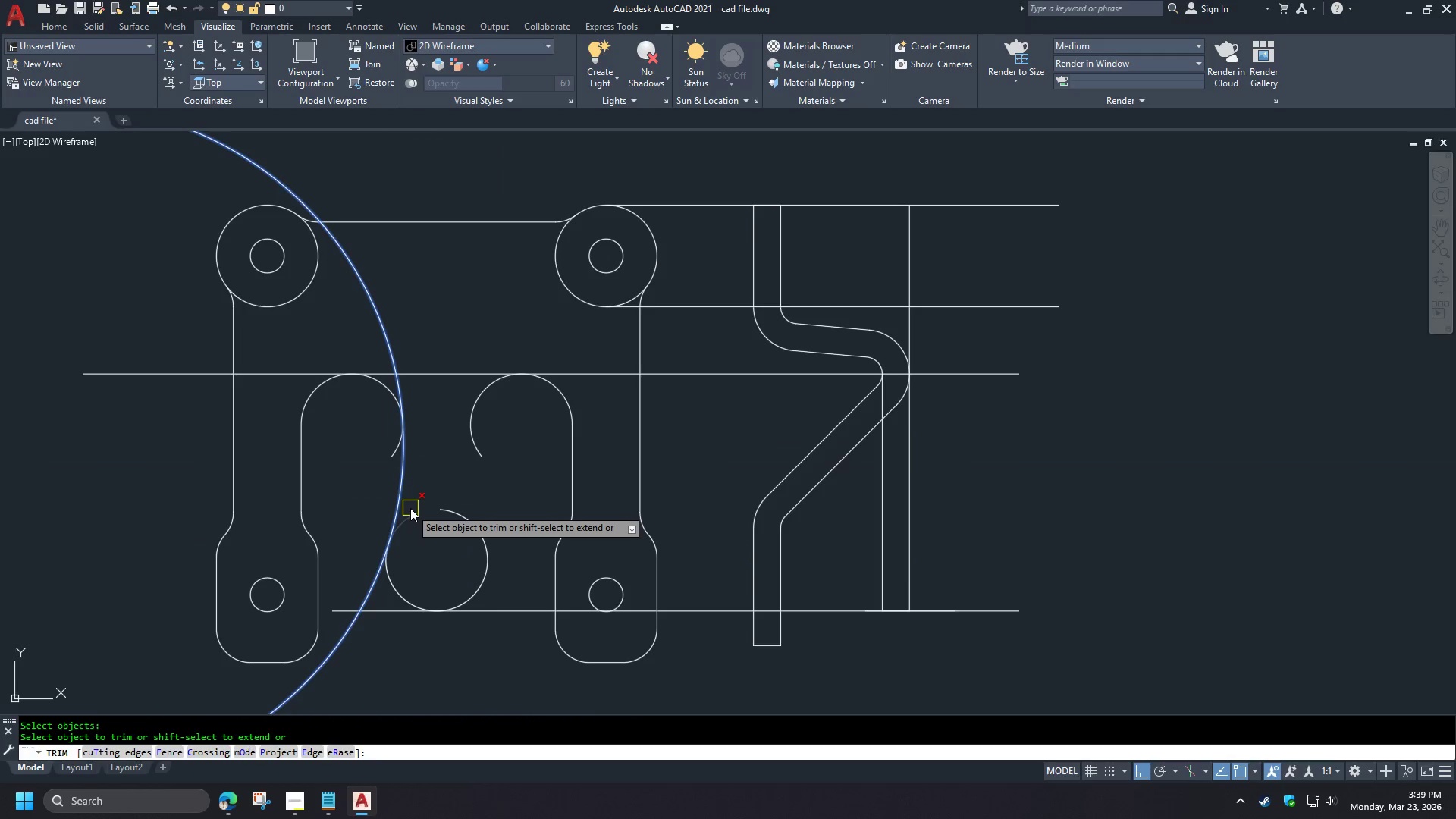 
left_click([412, 509])
 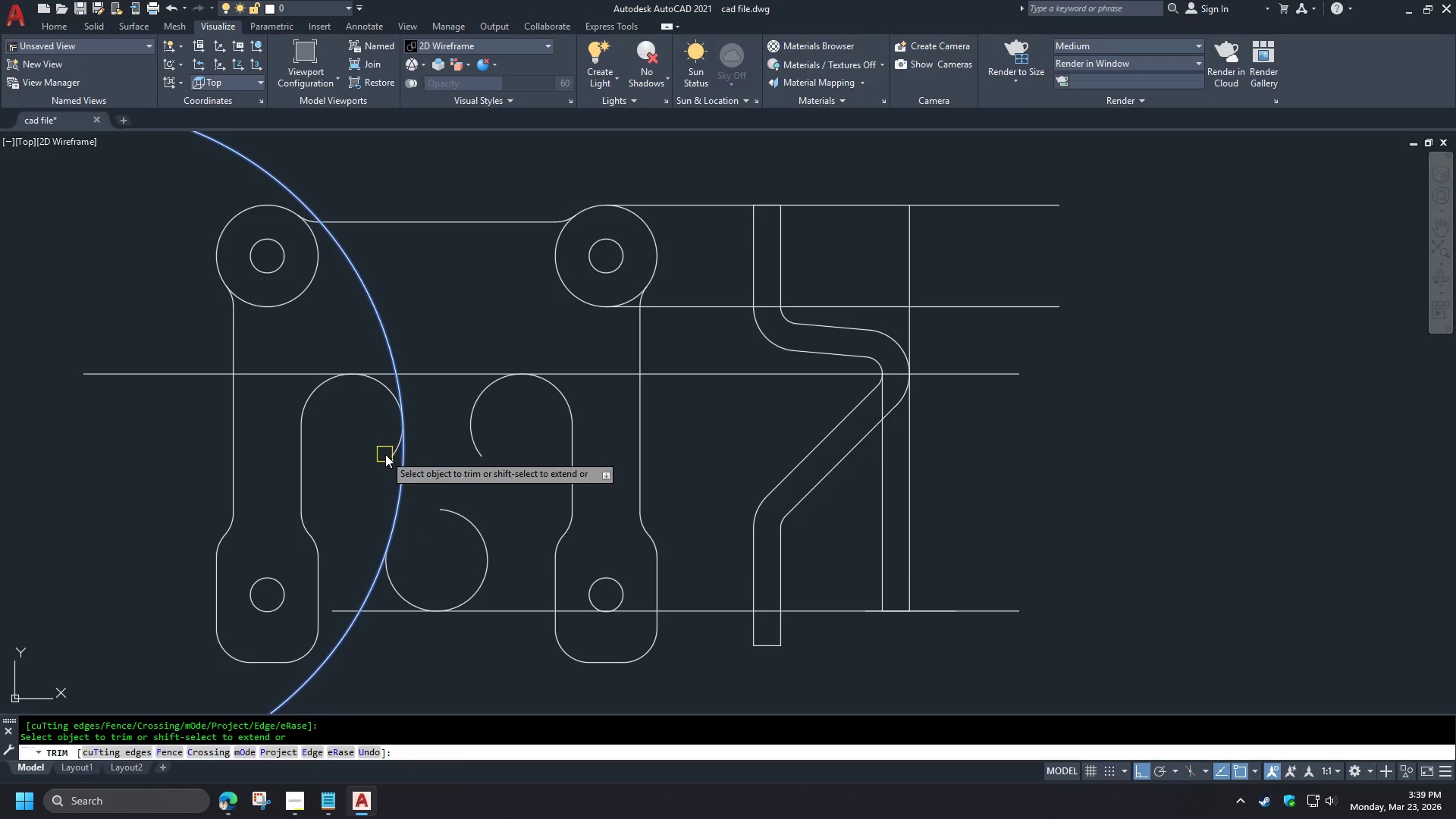 
left_click([386, 456])
 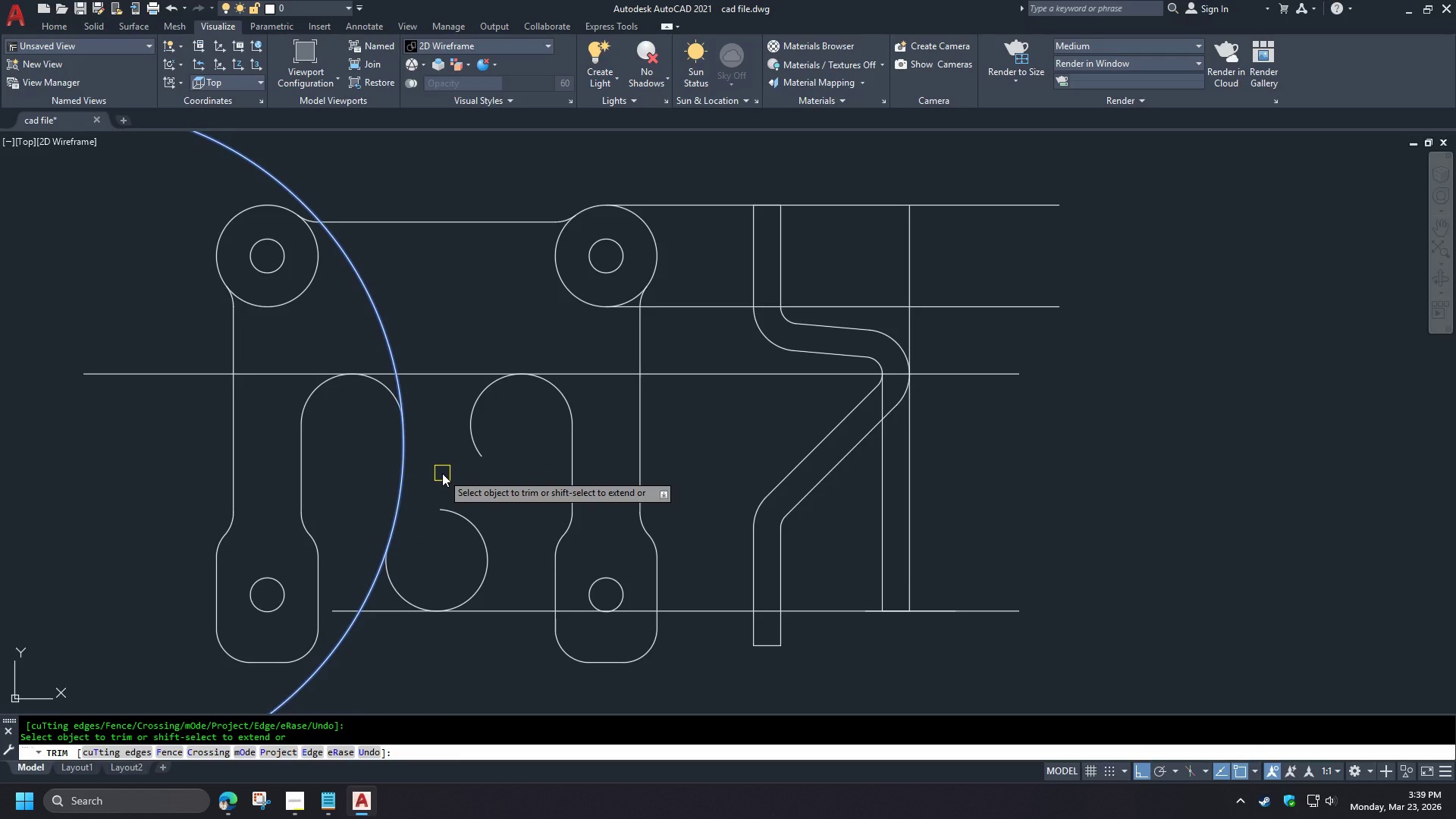 
key(Space)
 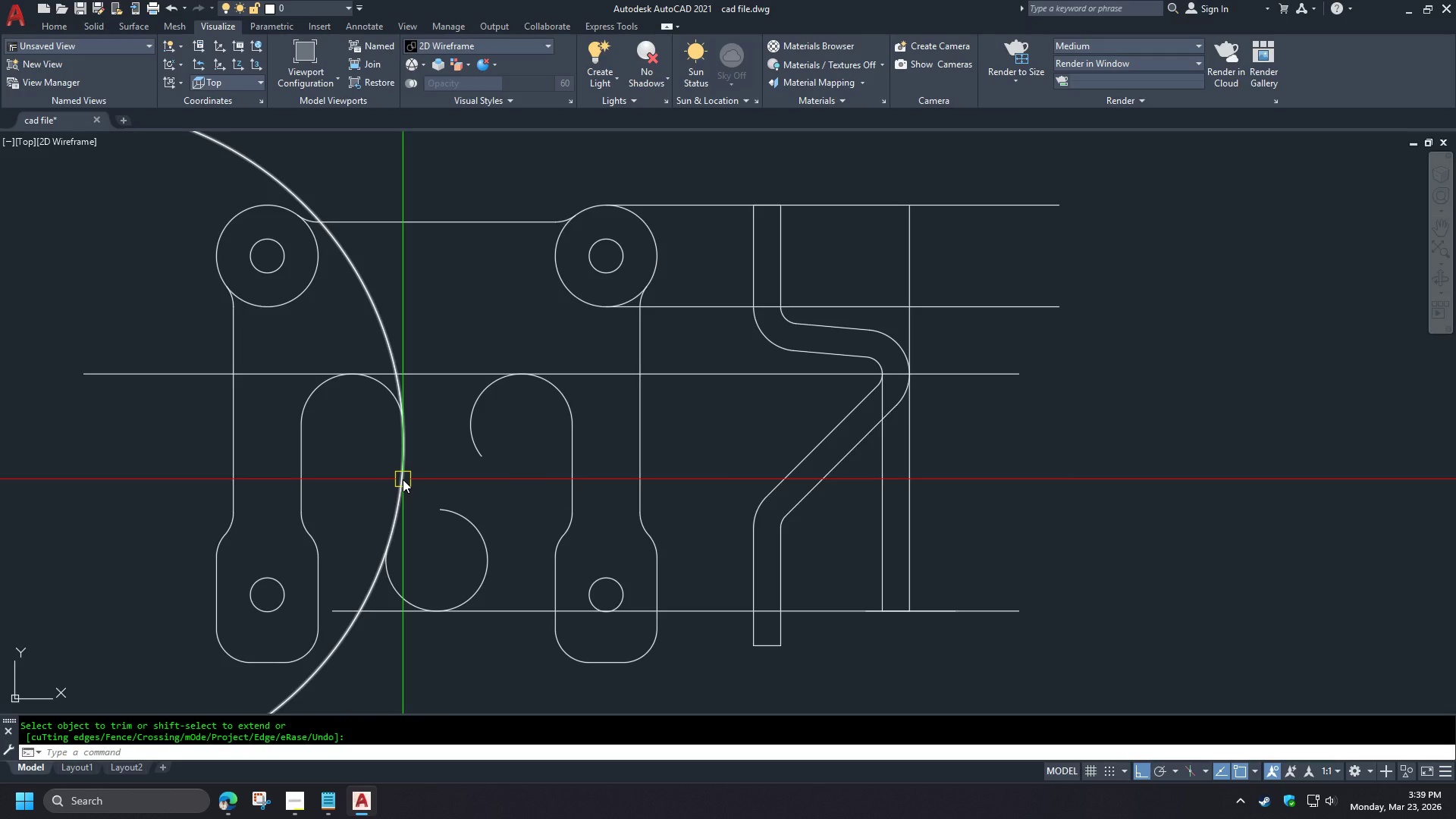 
left_click([403, 479])
 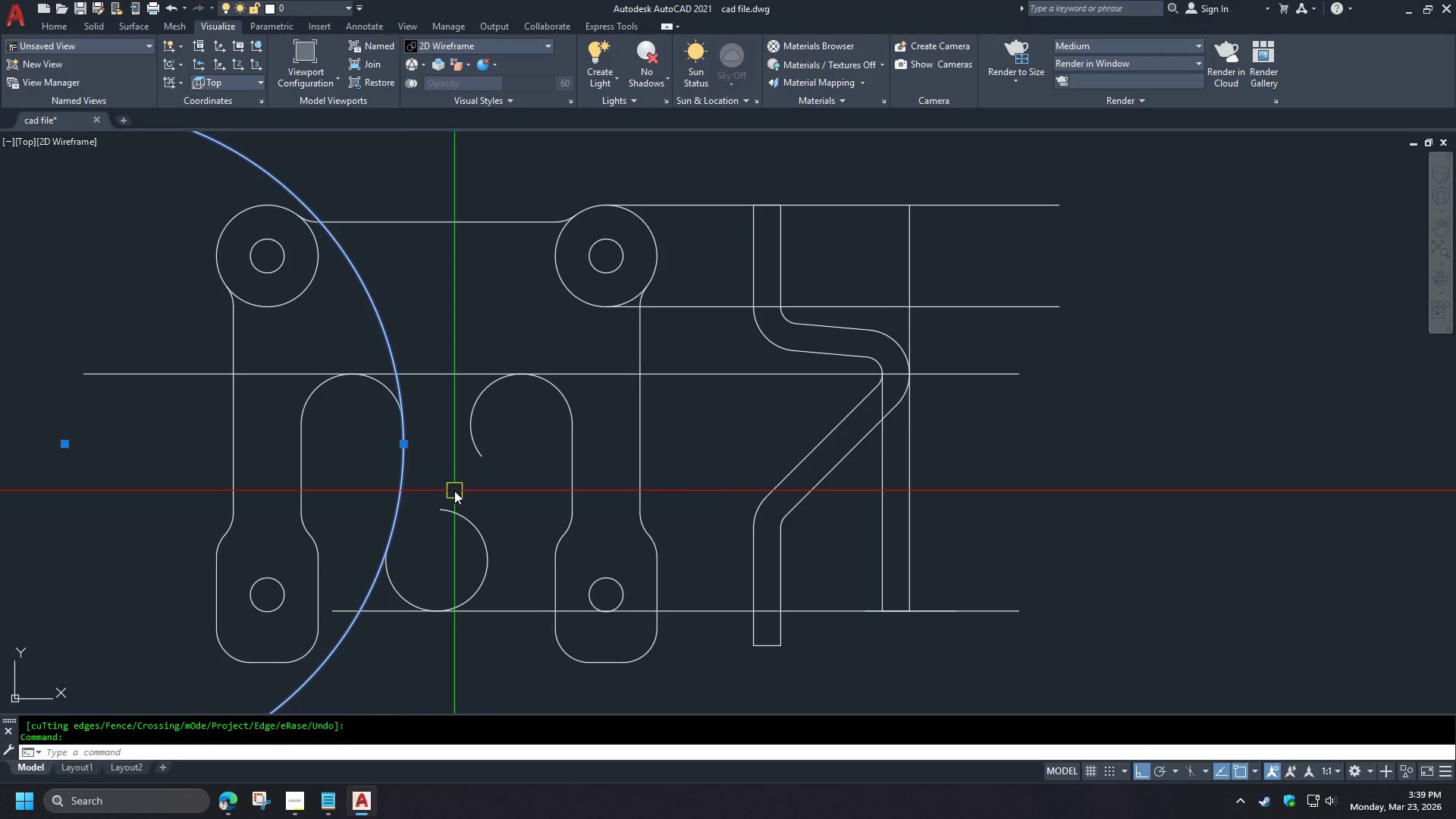 
type(mi )
 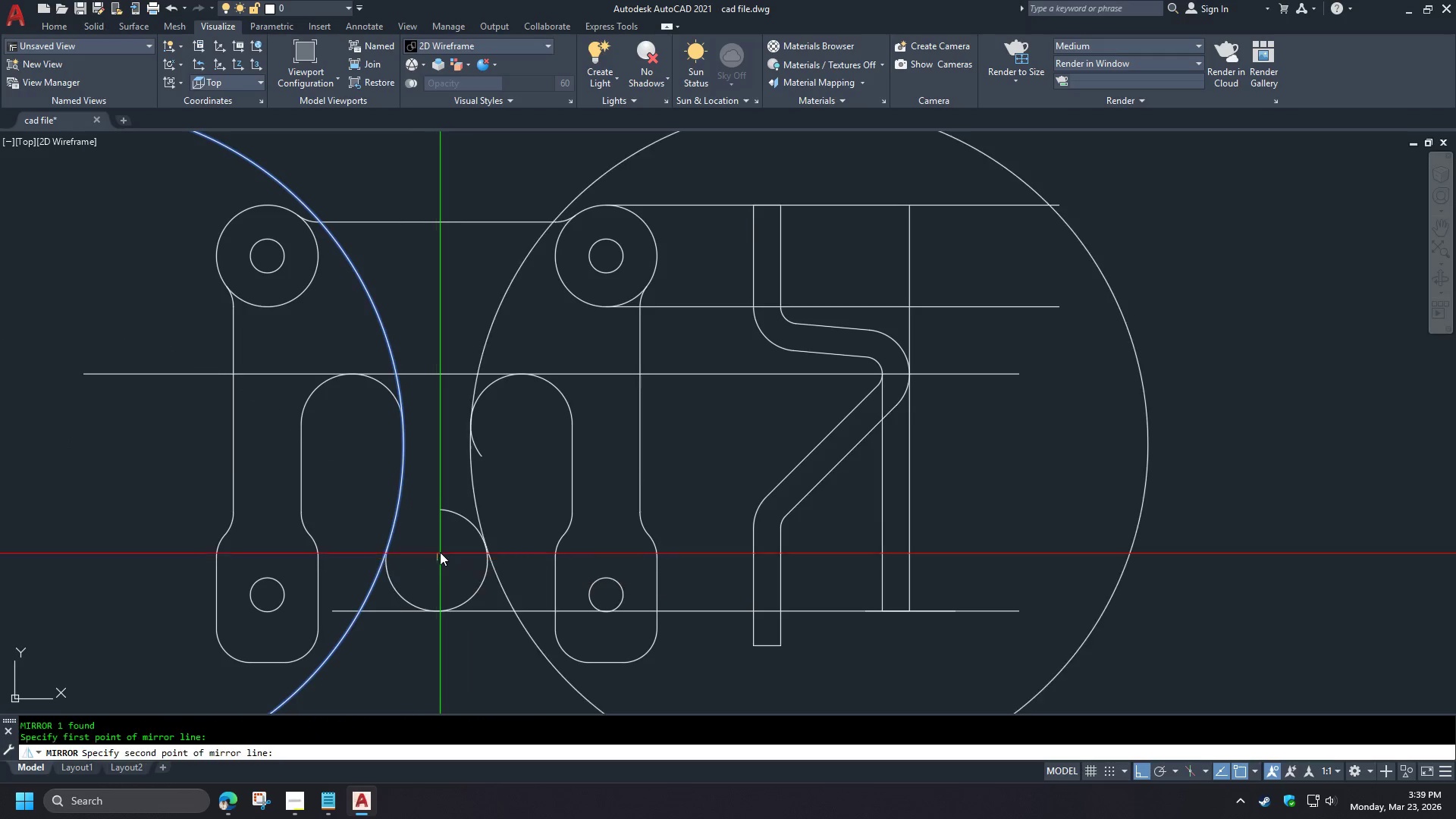 
double_click([435, 530])
 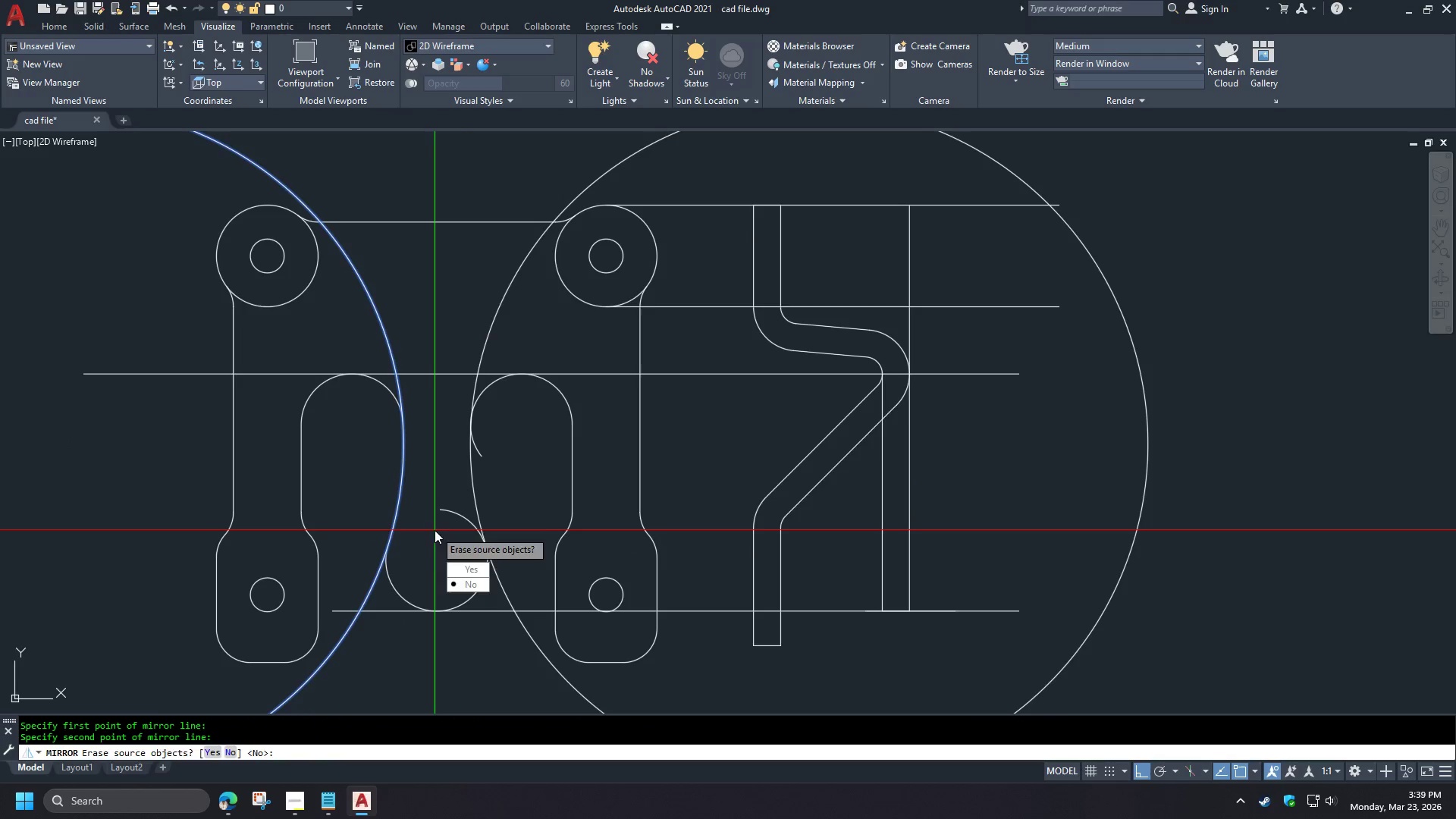 
type( tr )
 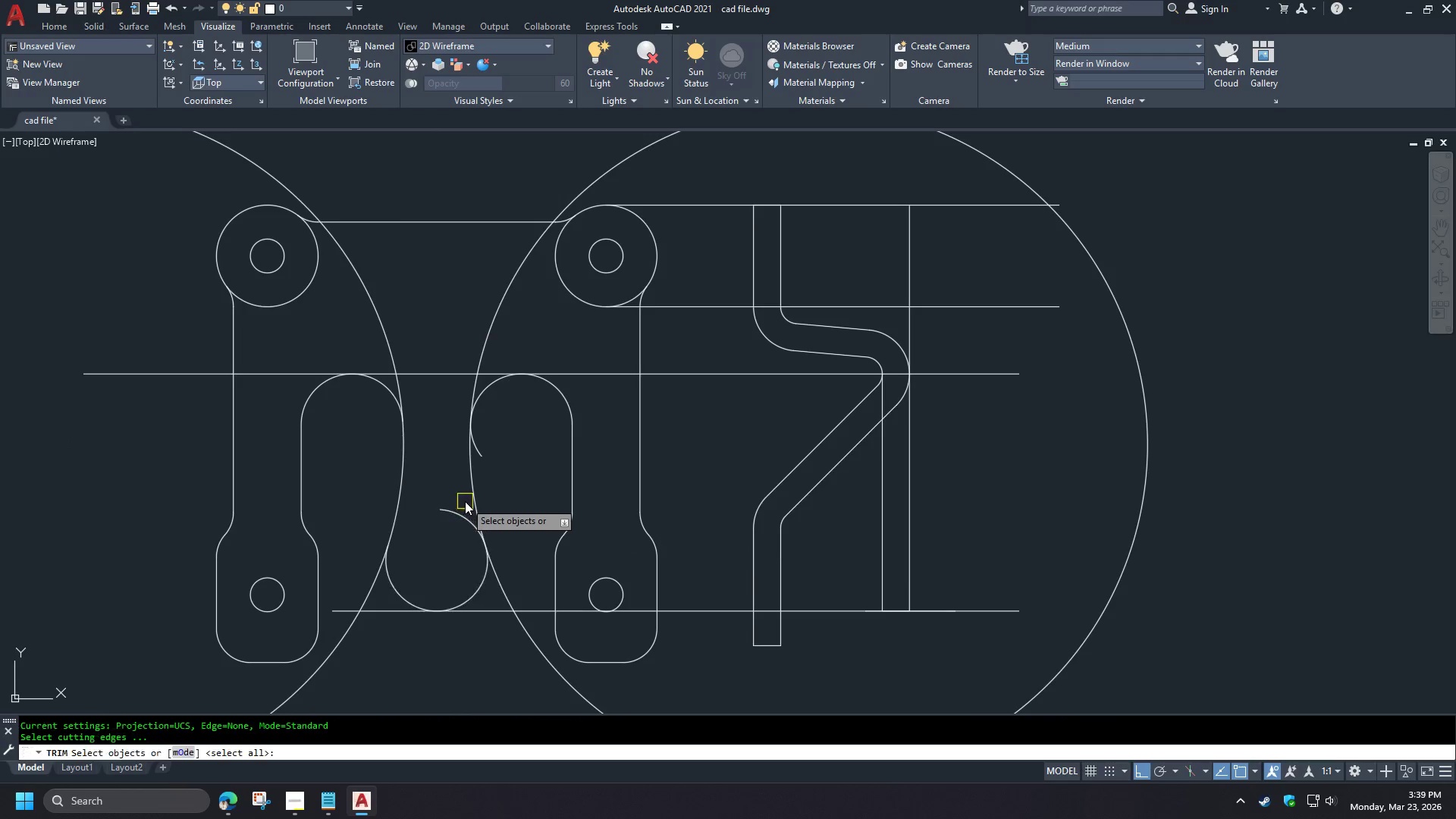 
left_click([465, 501])
 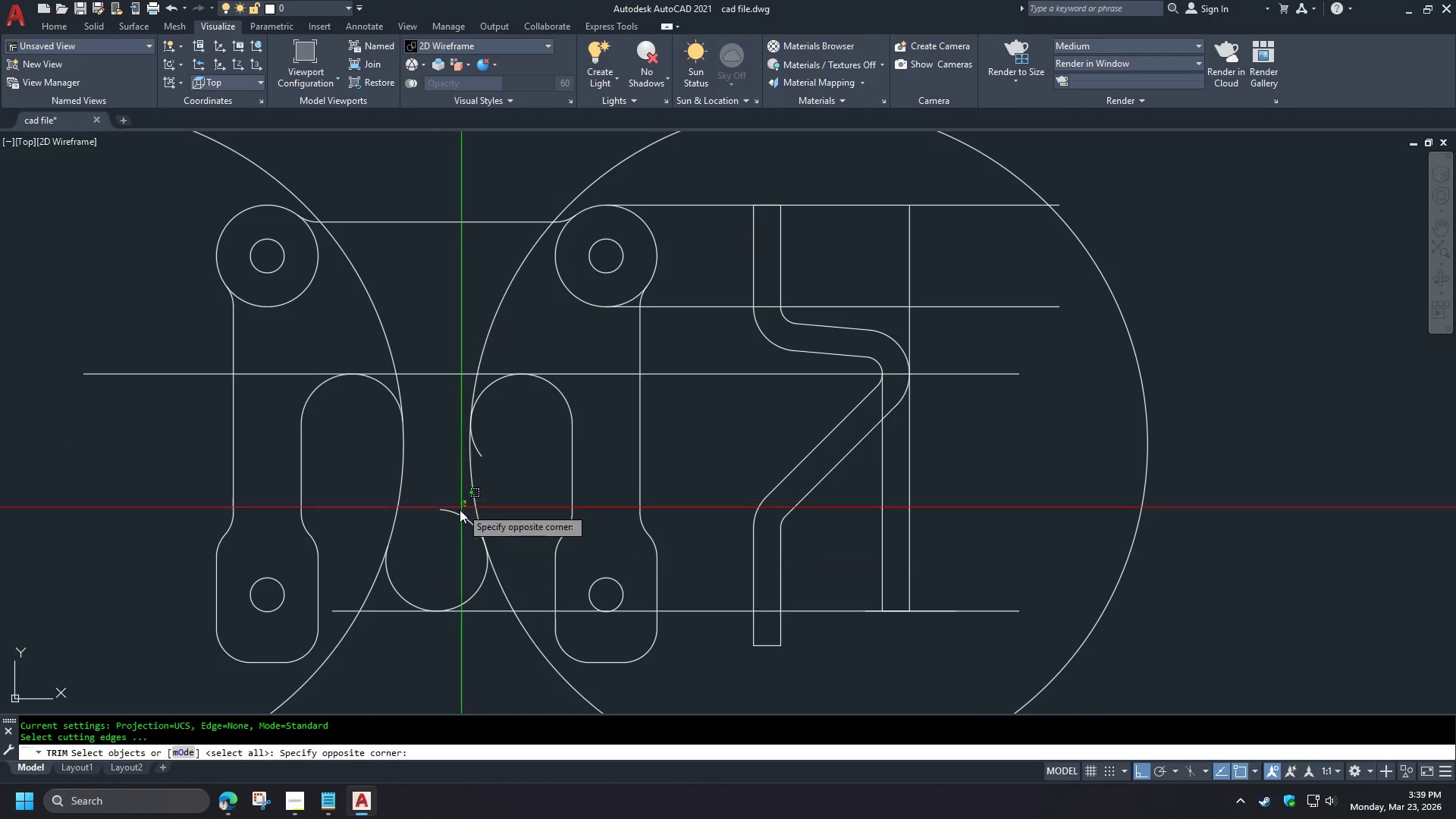 
key(Space)
 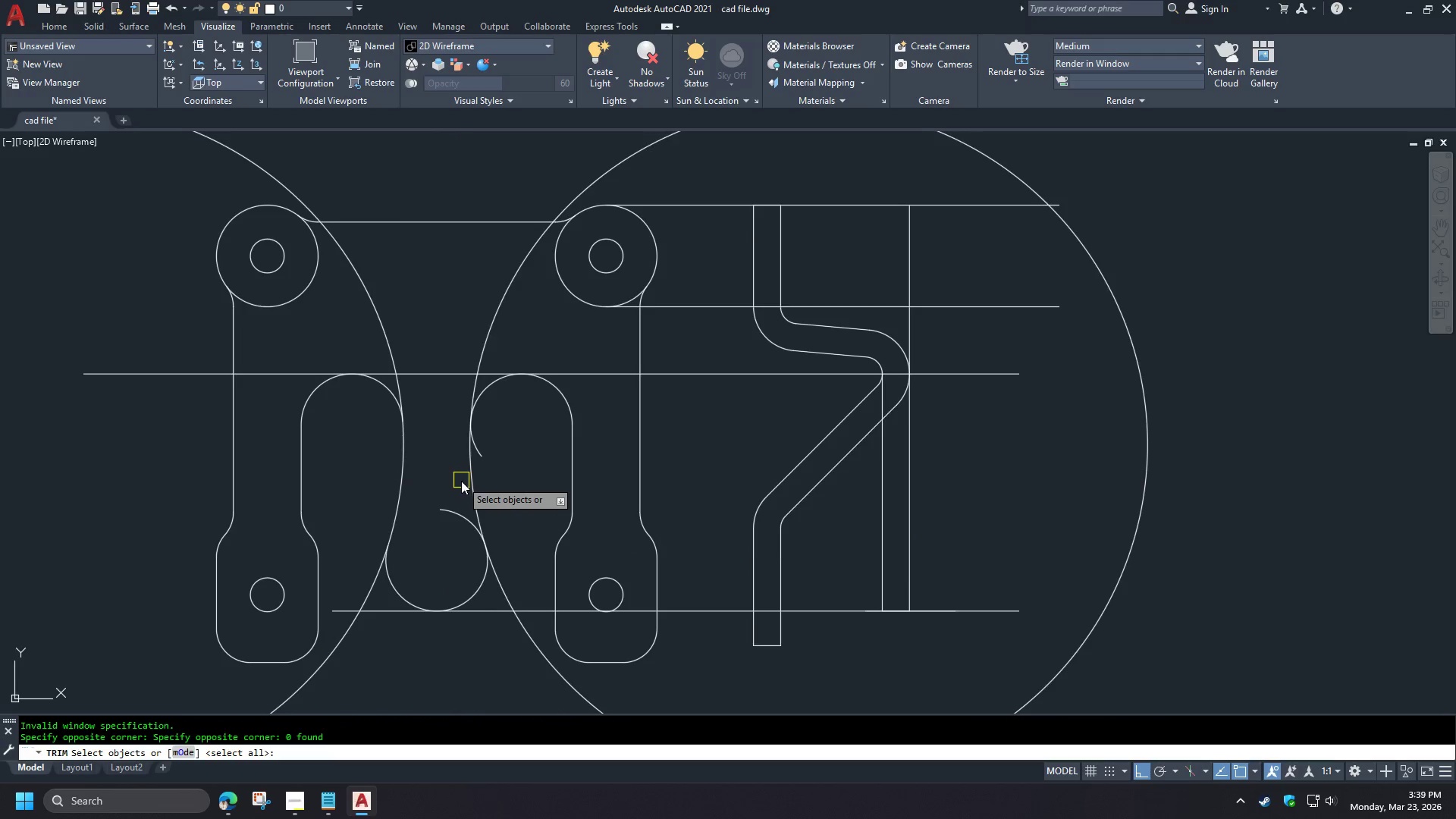 
double_click([471, 476])
 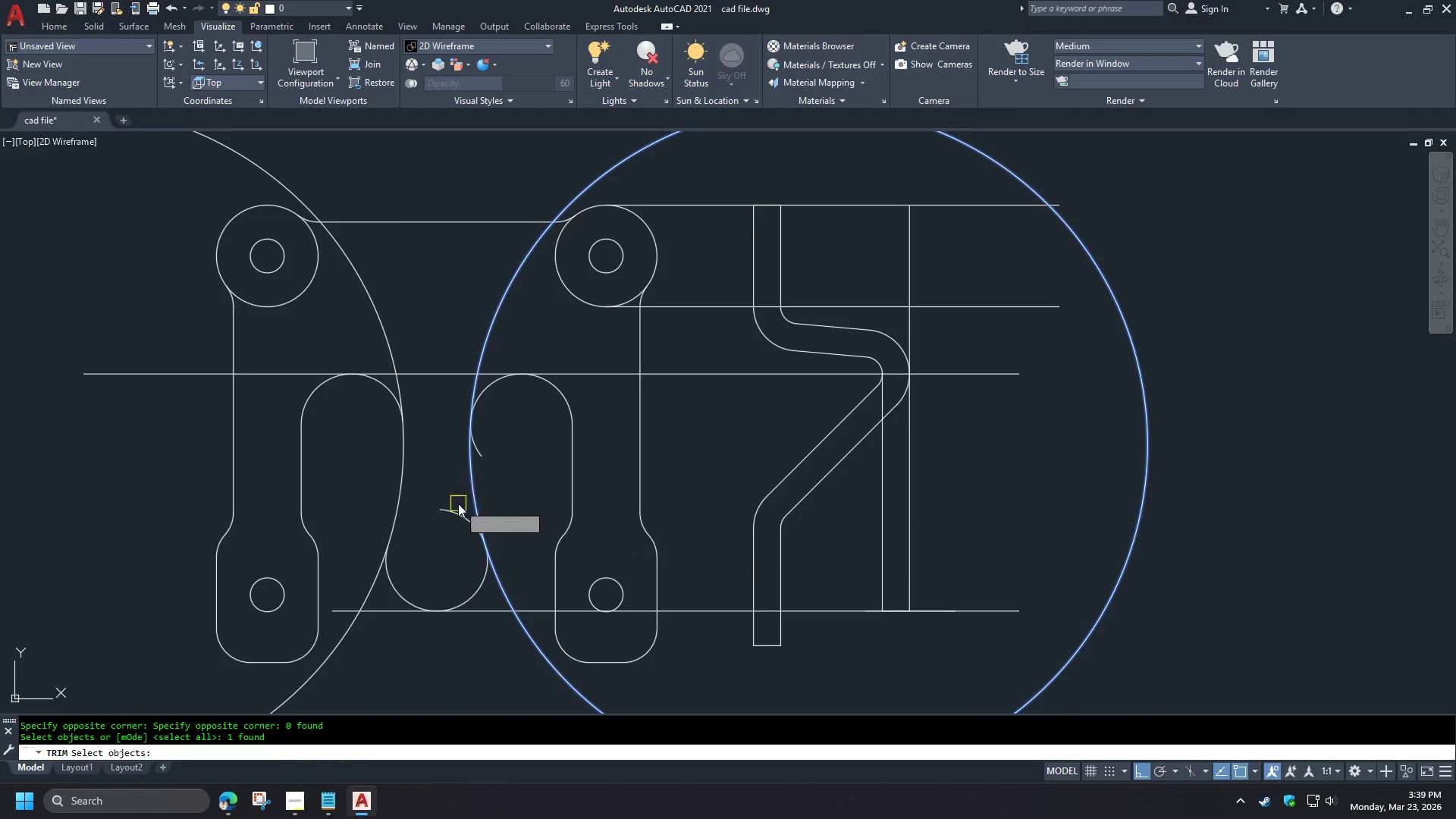 
key(Space)
 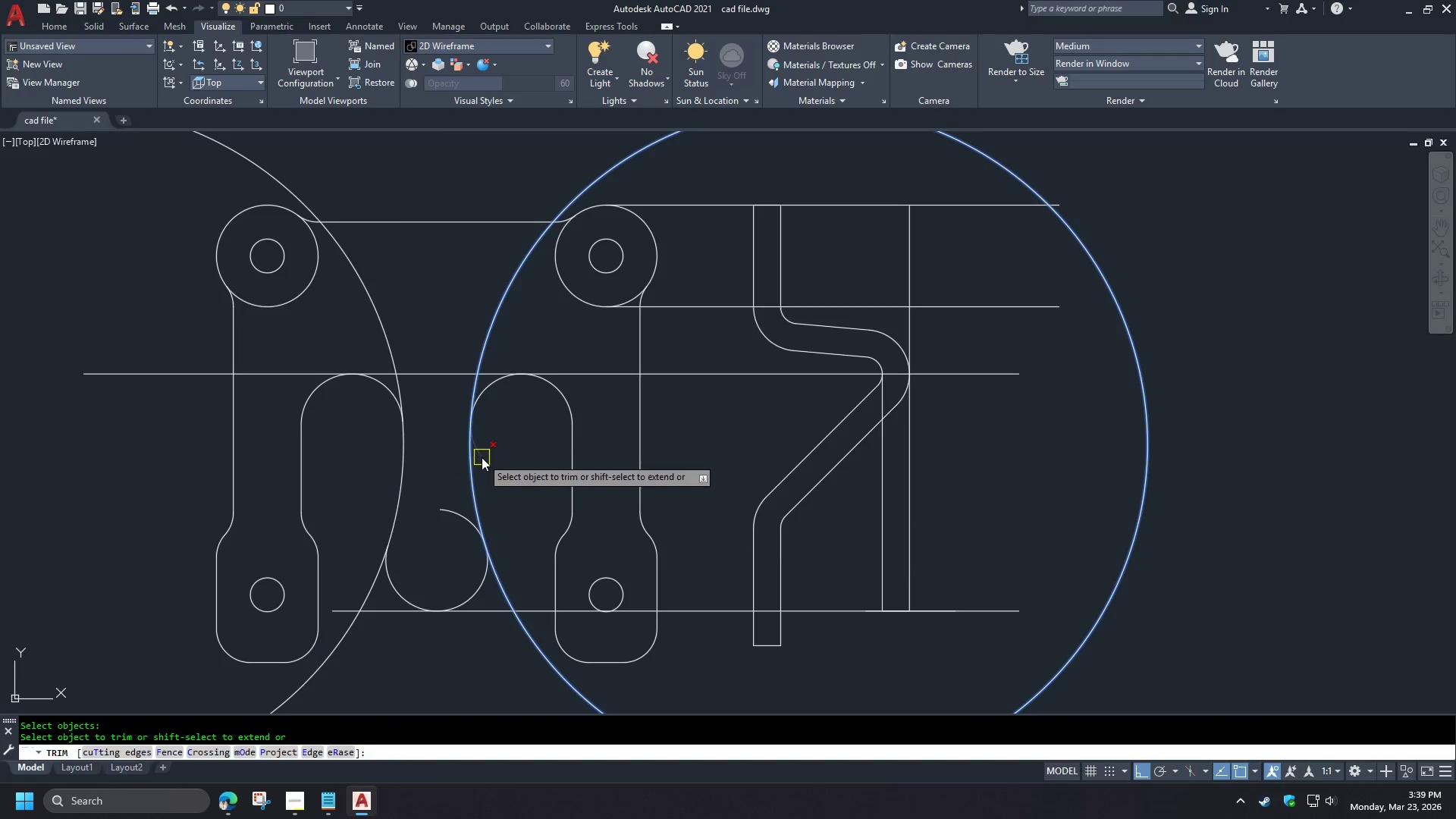 
left_click([482, 457])
 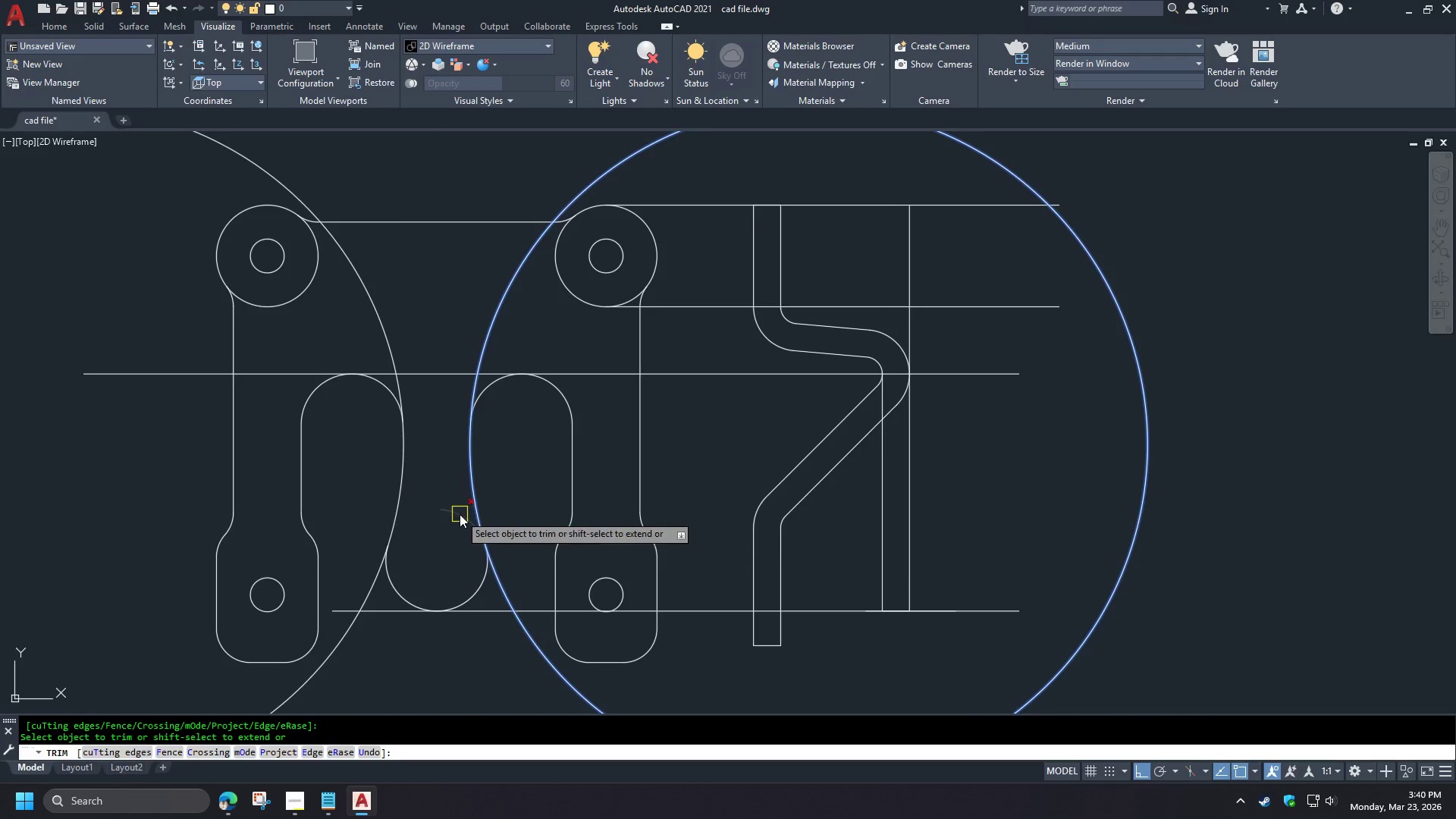 
left_click([459, 515])
 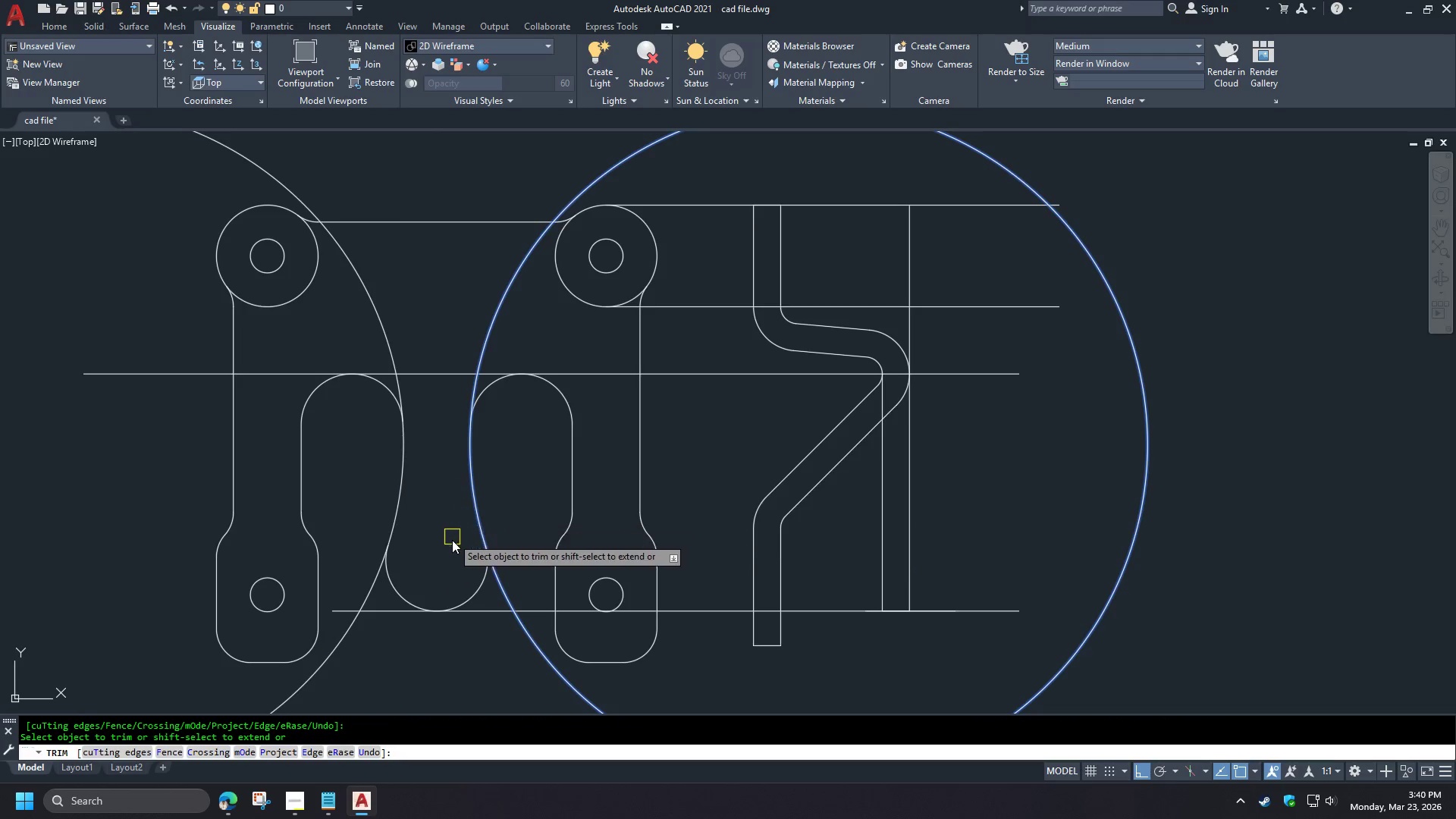 
type( tr )
 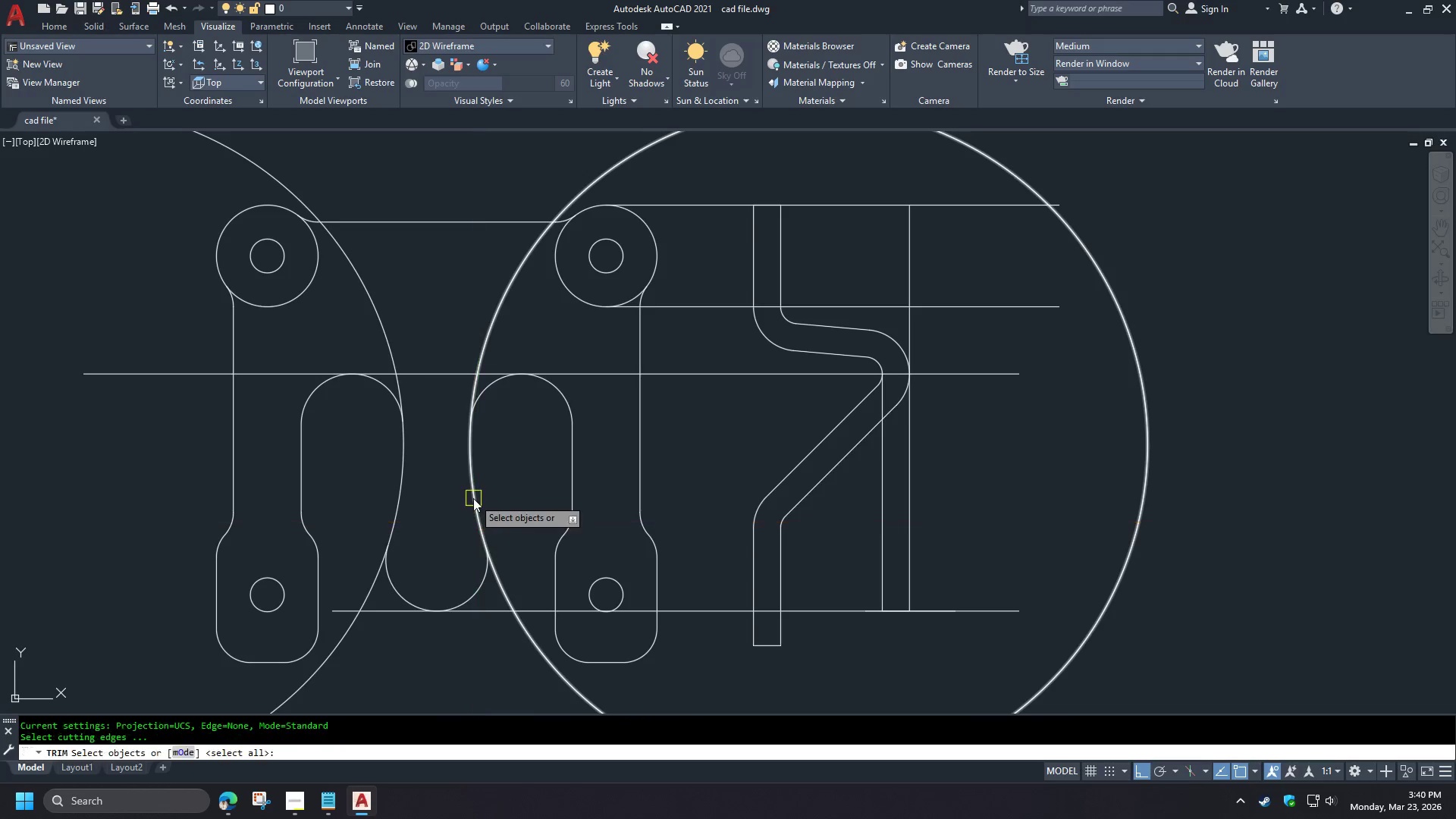 
left_click([473, 498])
 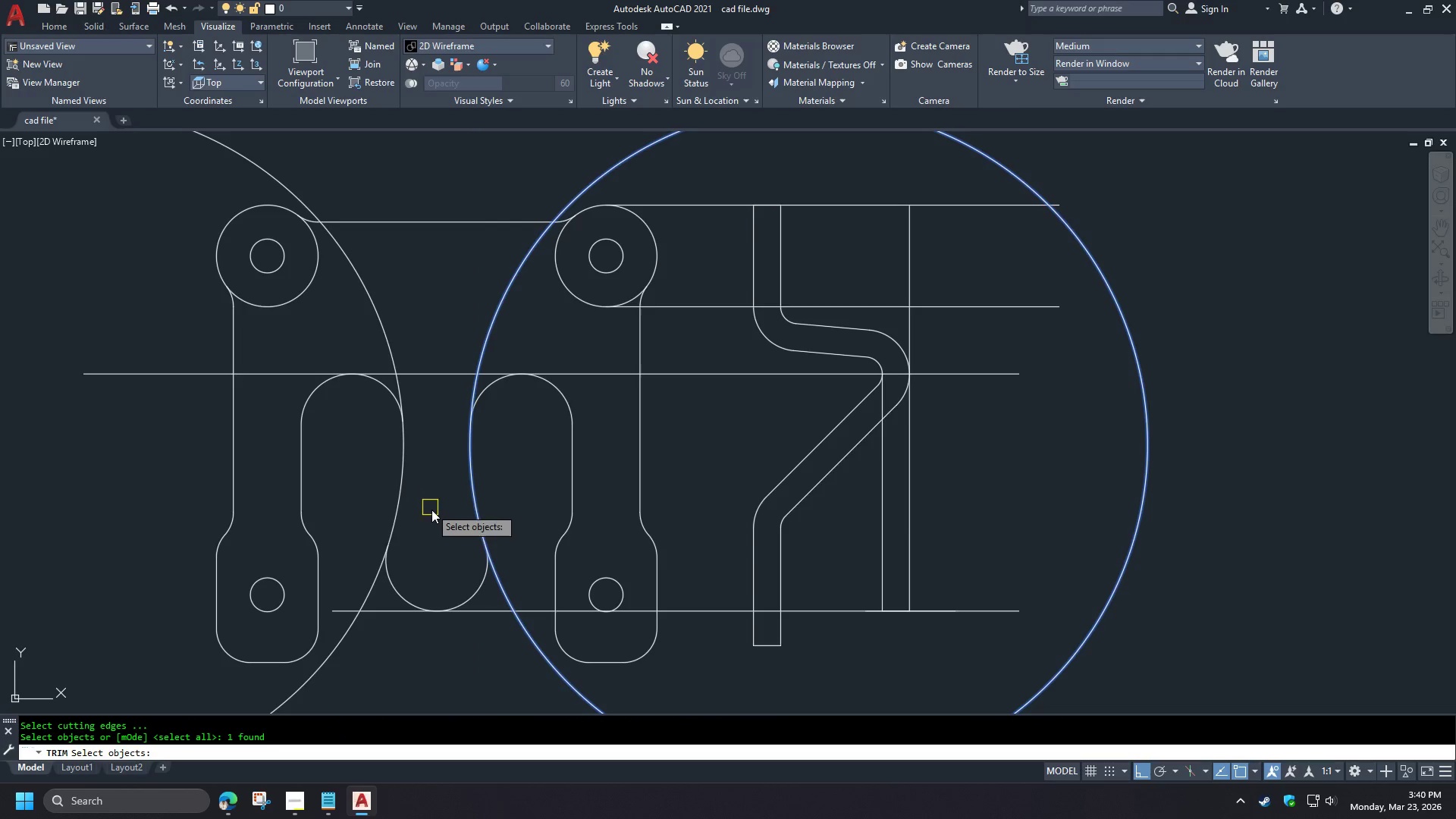 
key(Space)
 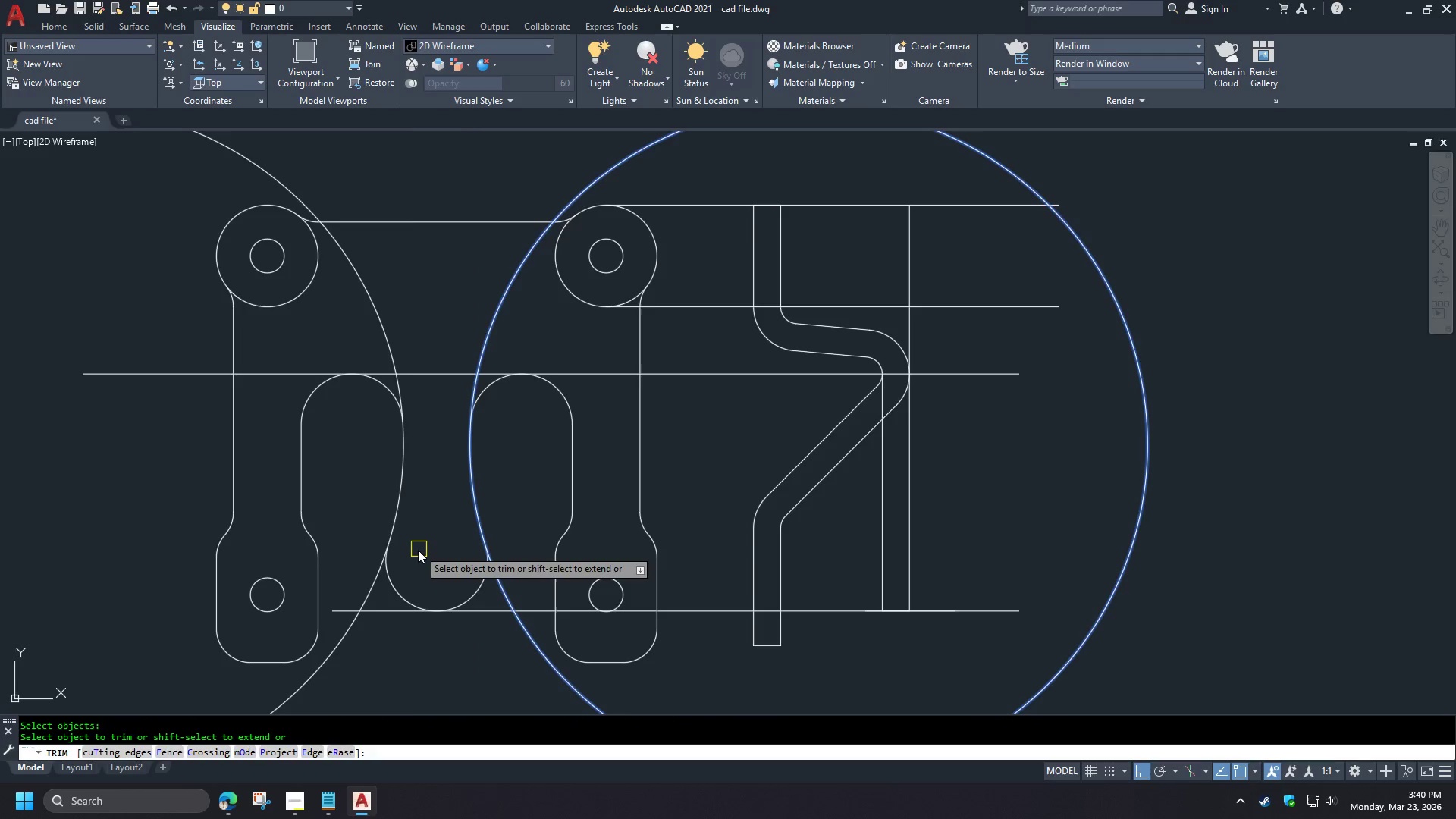 
key(Space)
 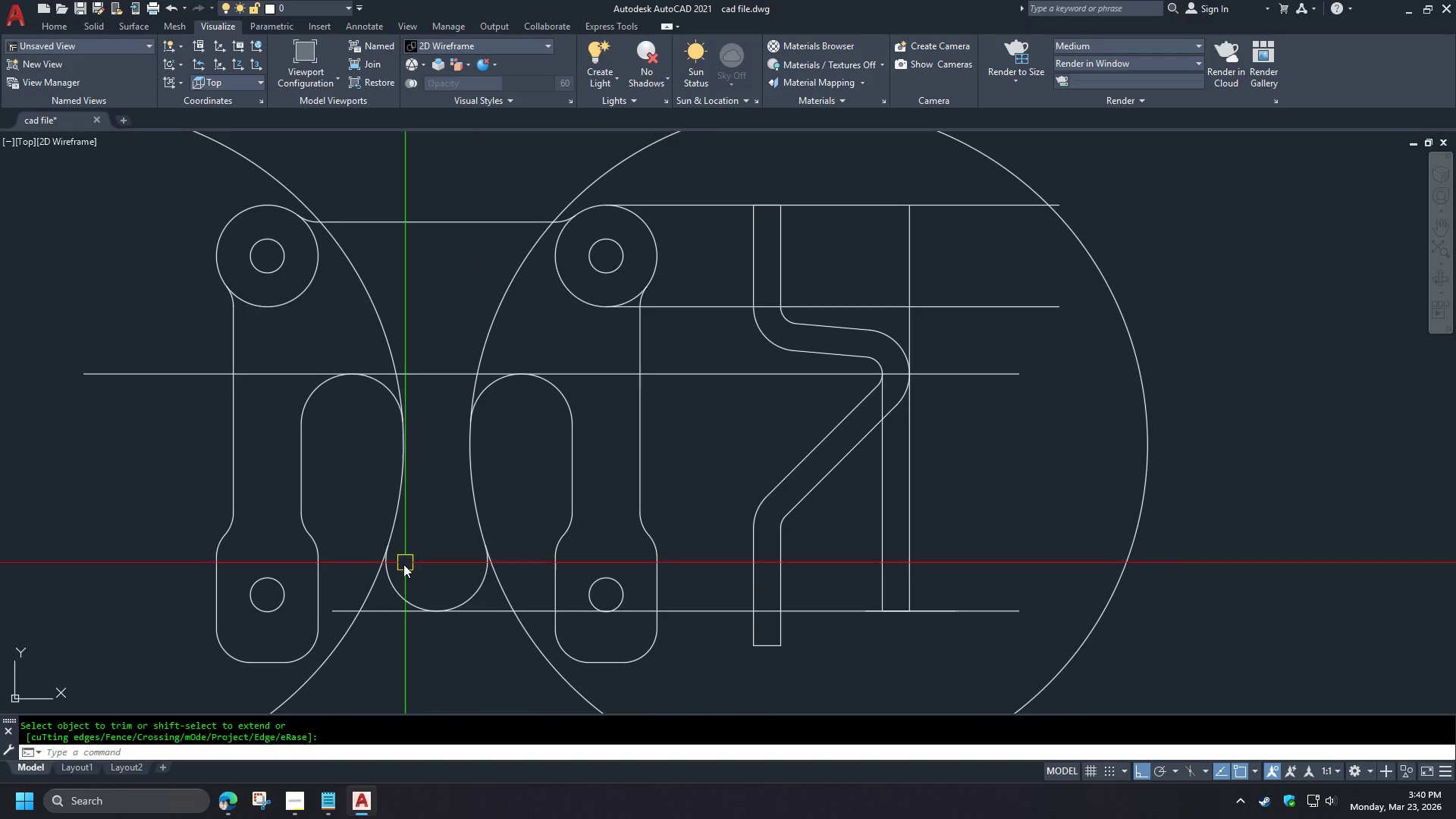 
key(Space)
 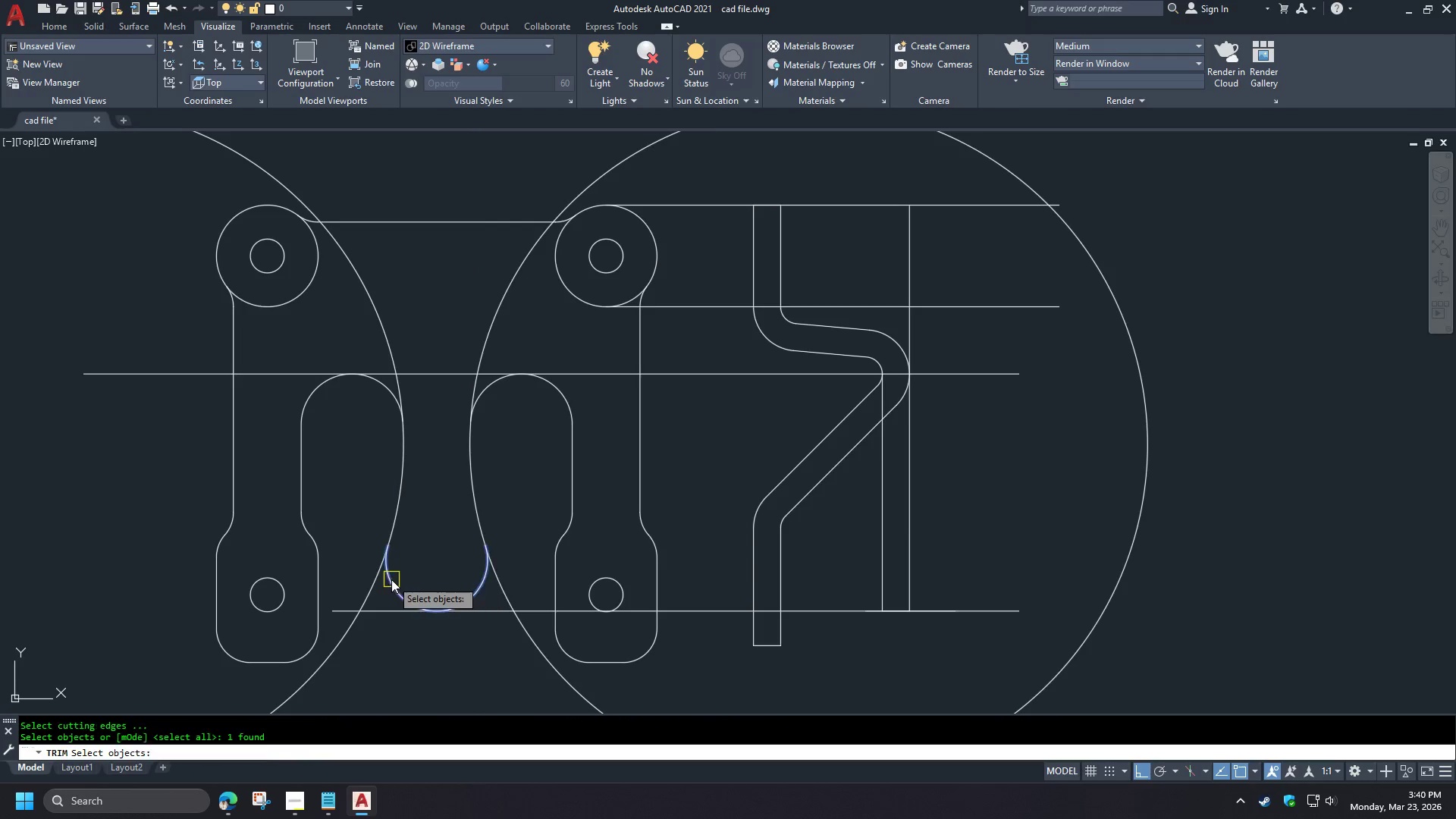 
left_click([391, 579])
 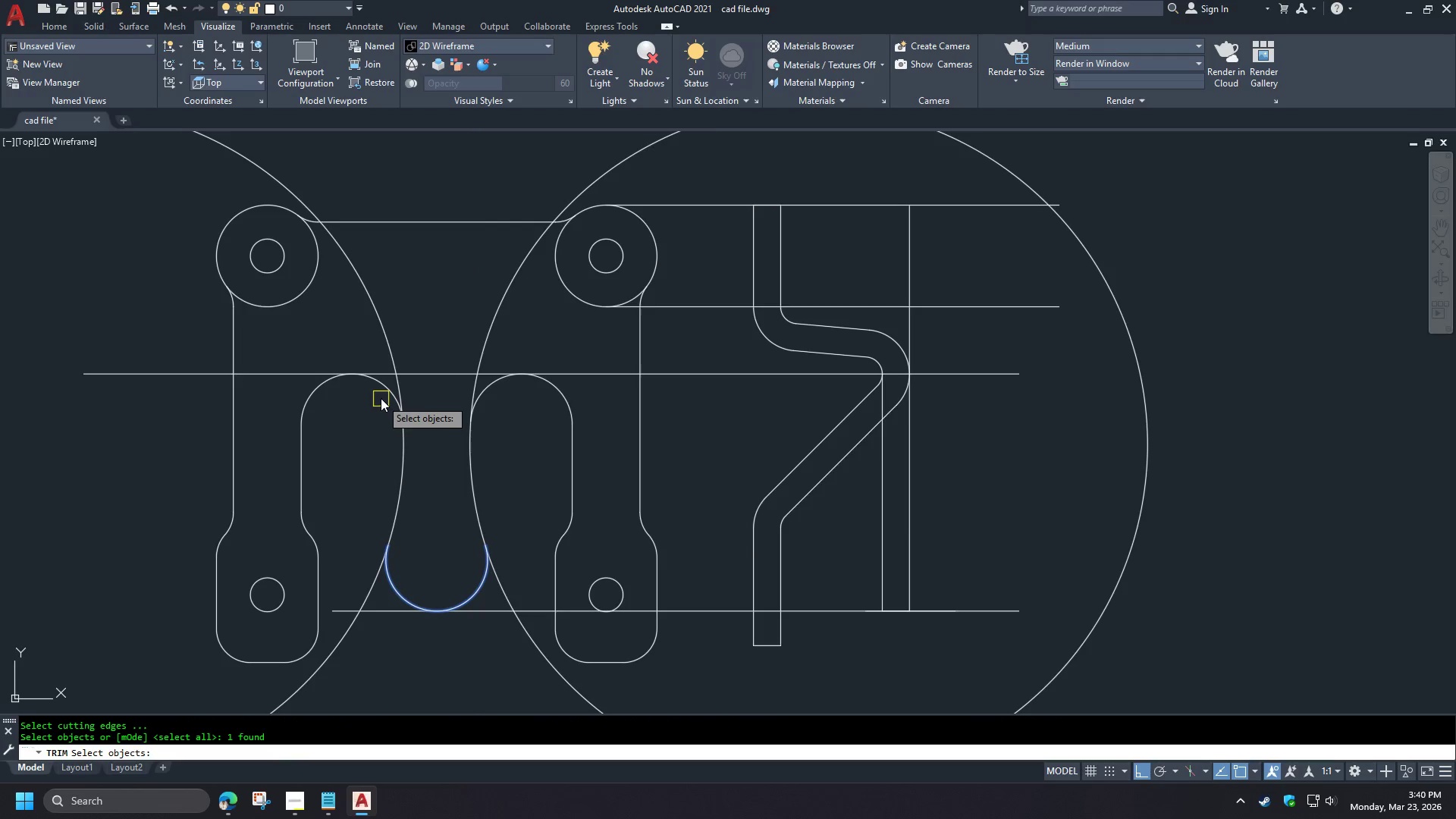 
left_click([381, 396])
 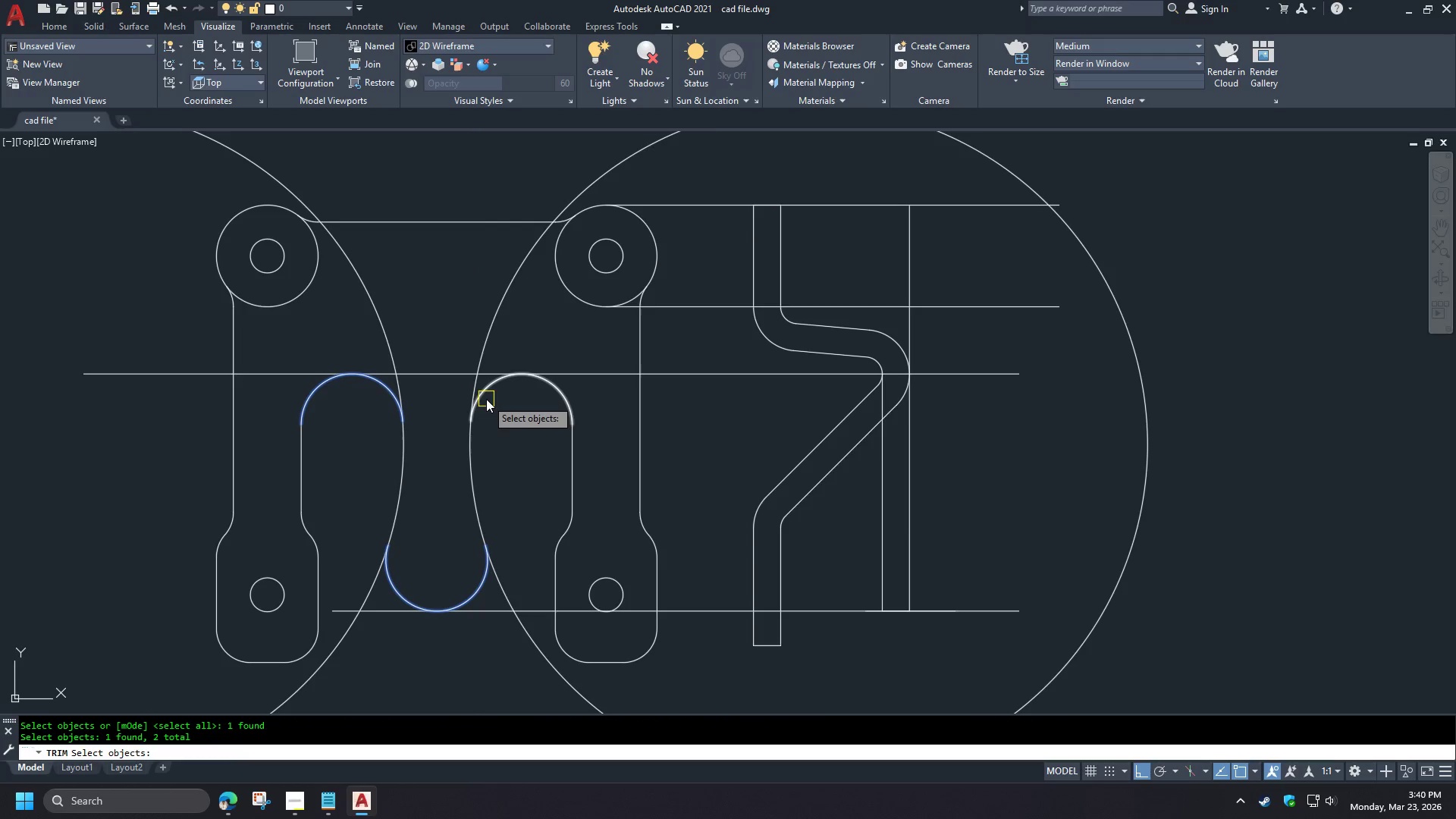 
left_click([488, 397])
 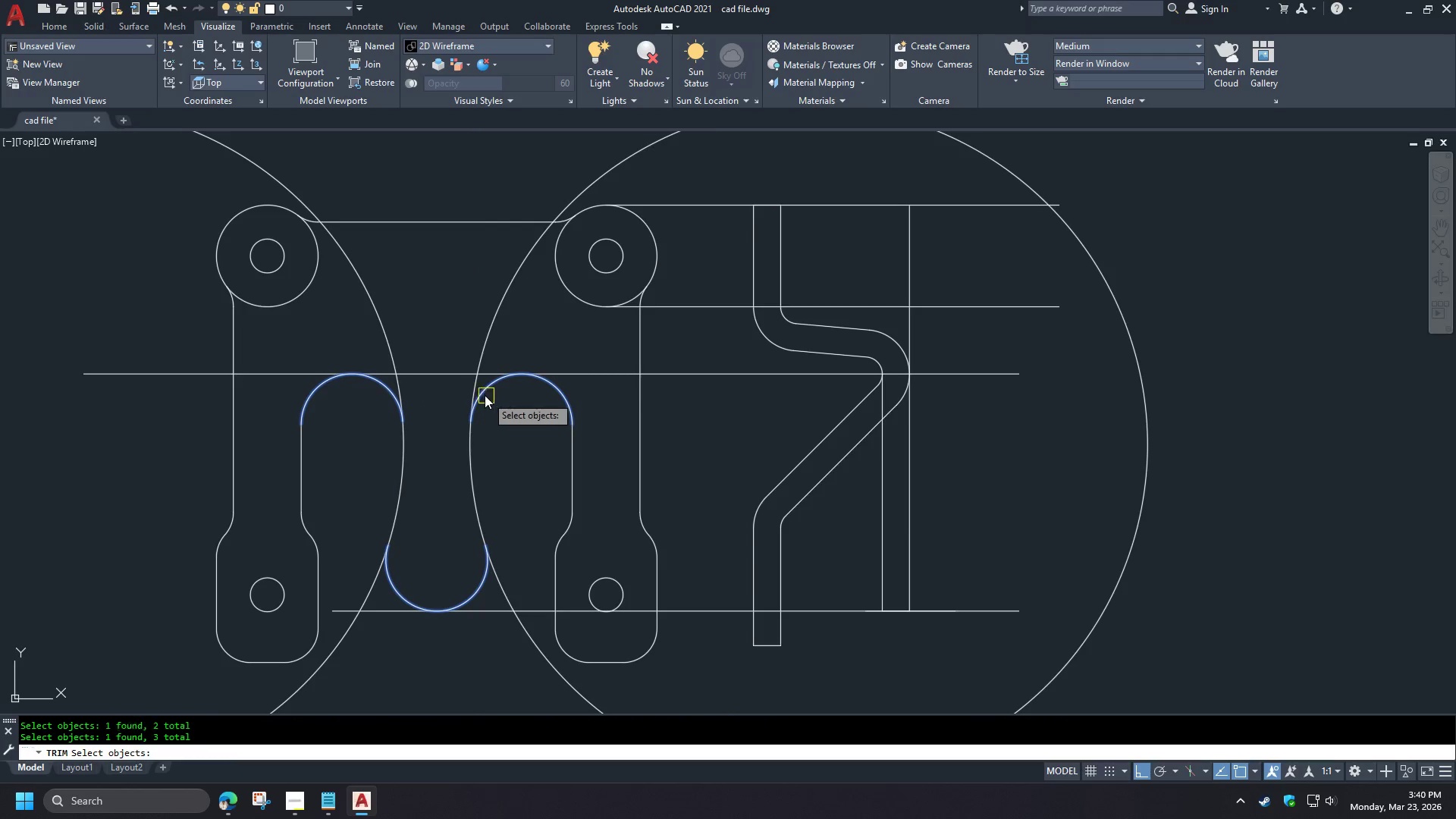 
key(Space)
 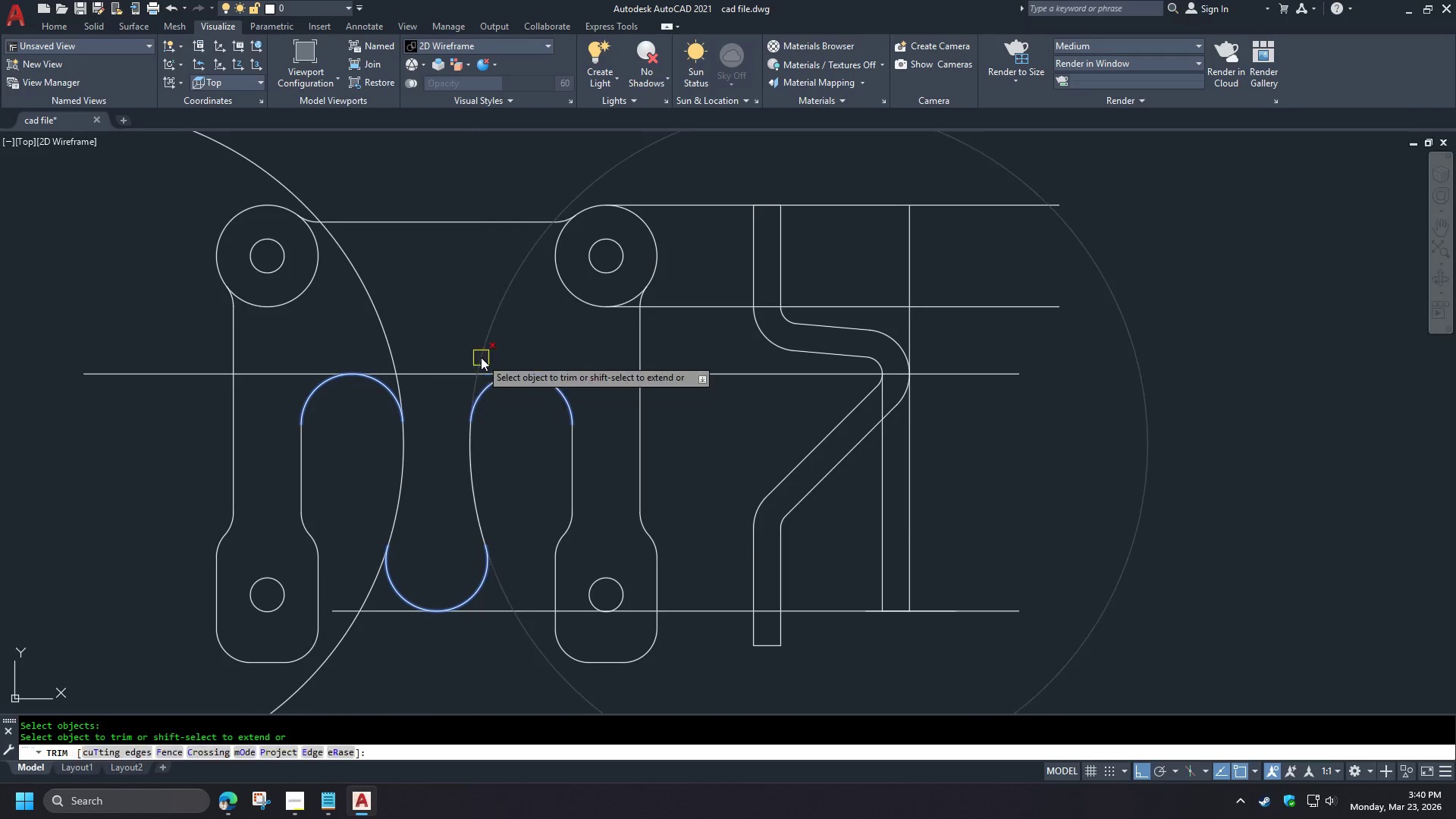 
double_click([481, 357])
 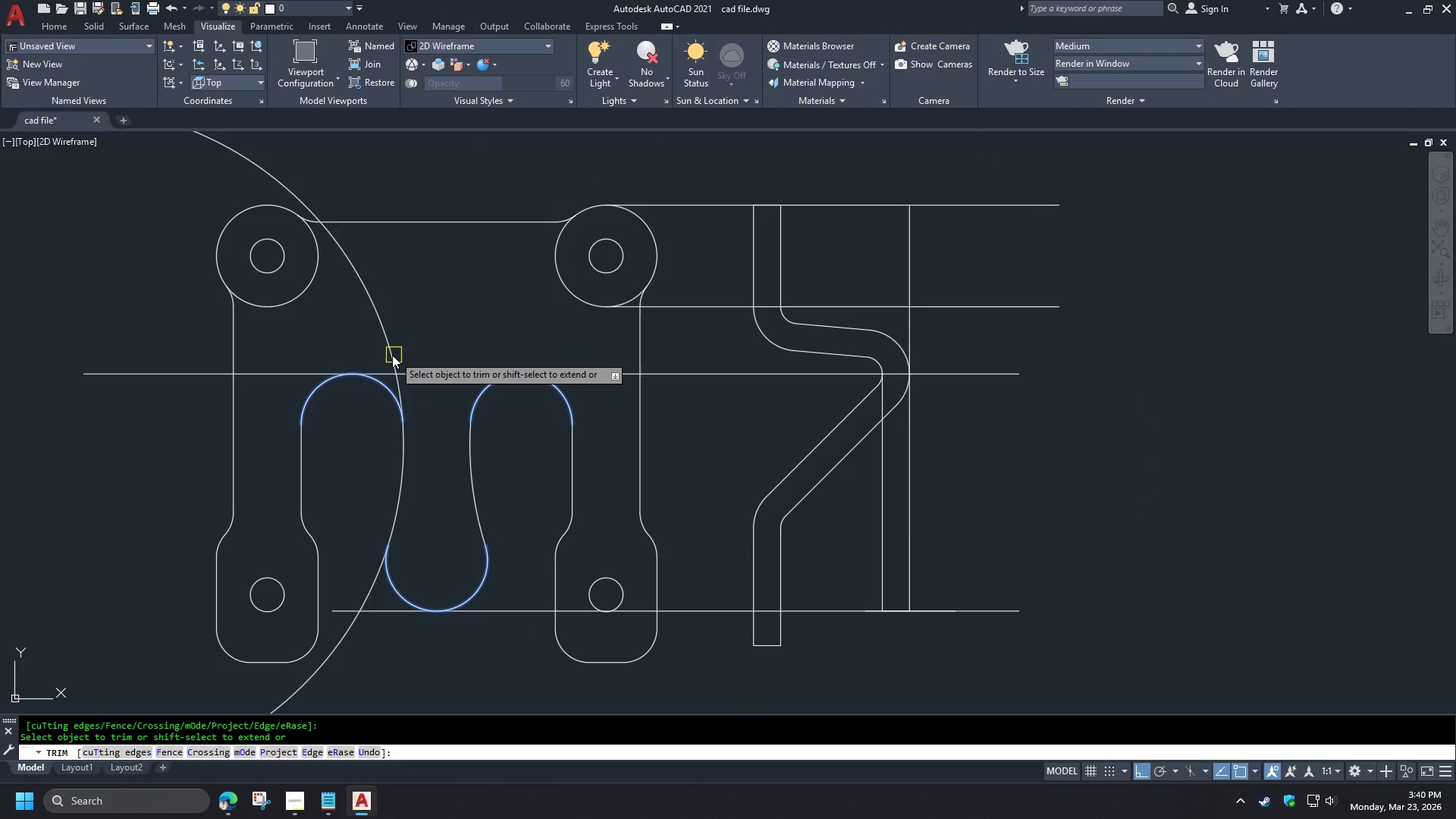 
left_click([387, 355])
 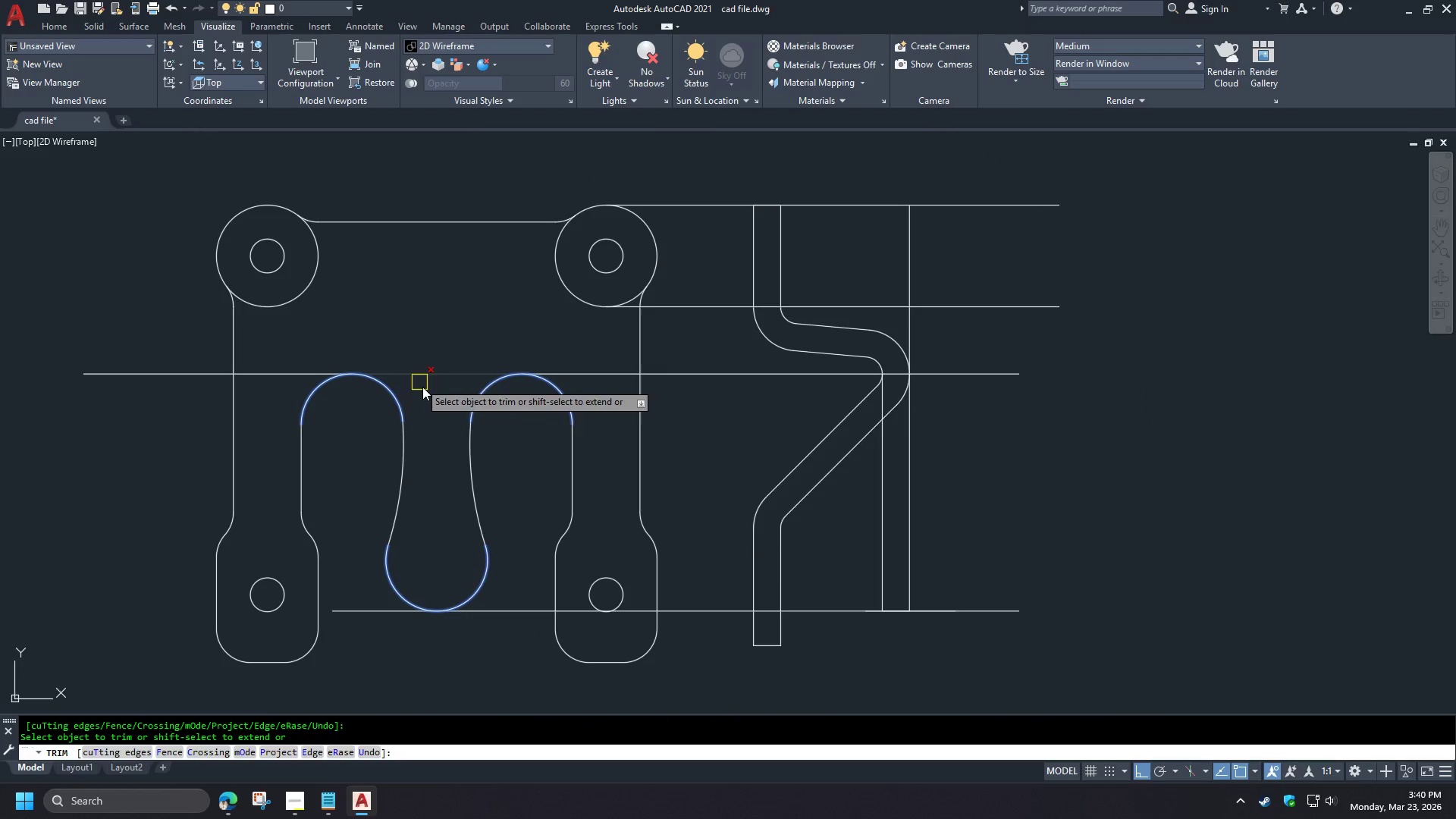 
key(Space)
 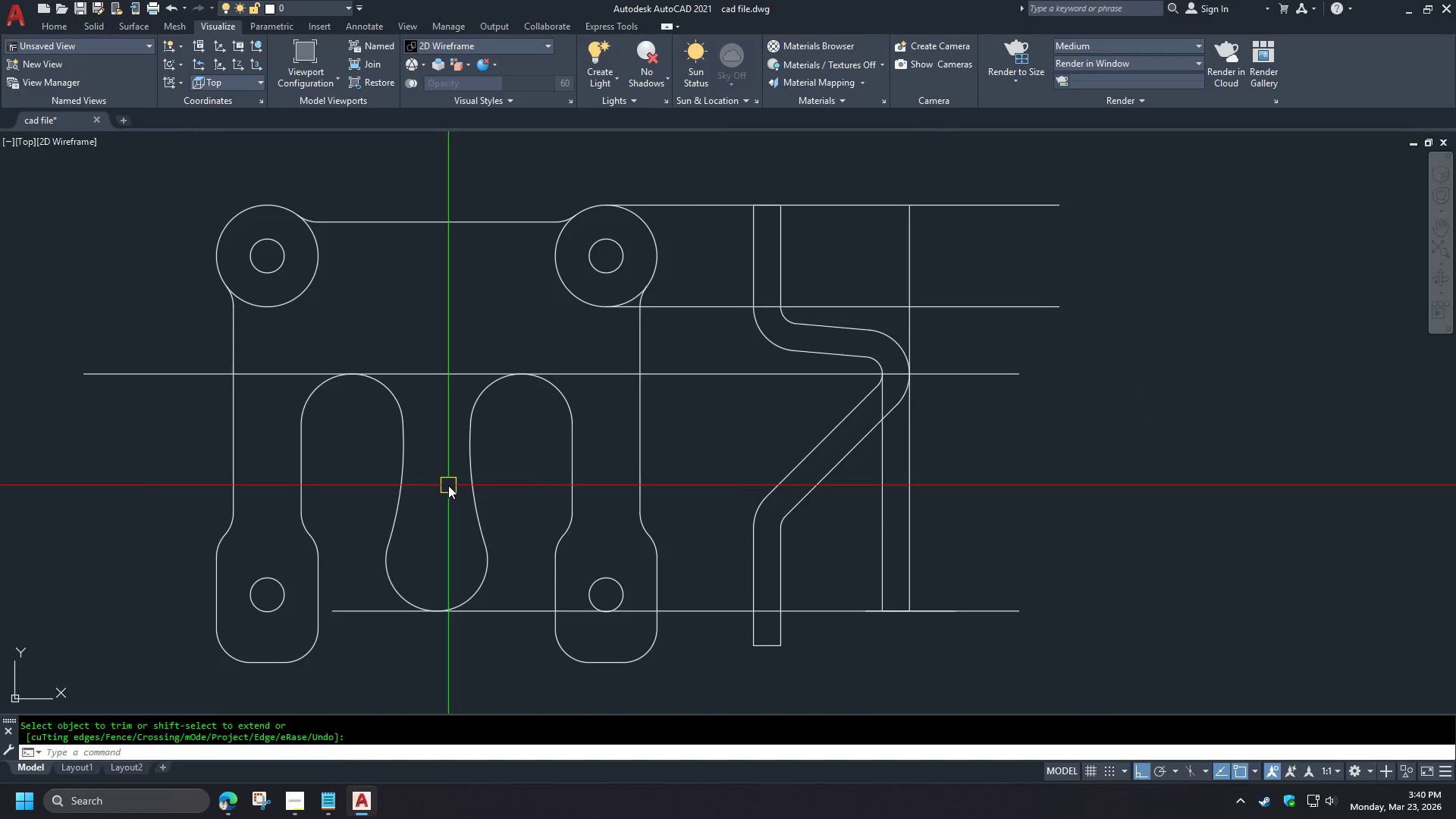 
scroll: coordinate [448, 485], scroll_direction: none, amount: 0.0
 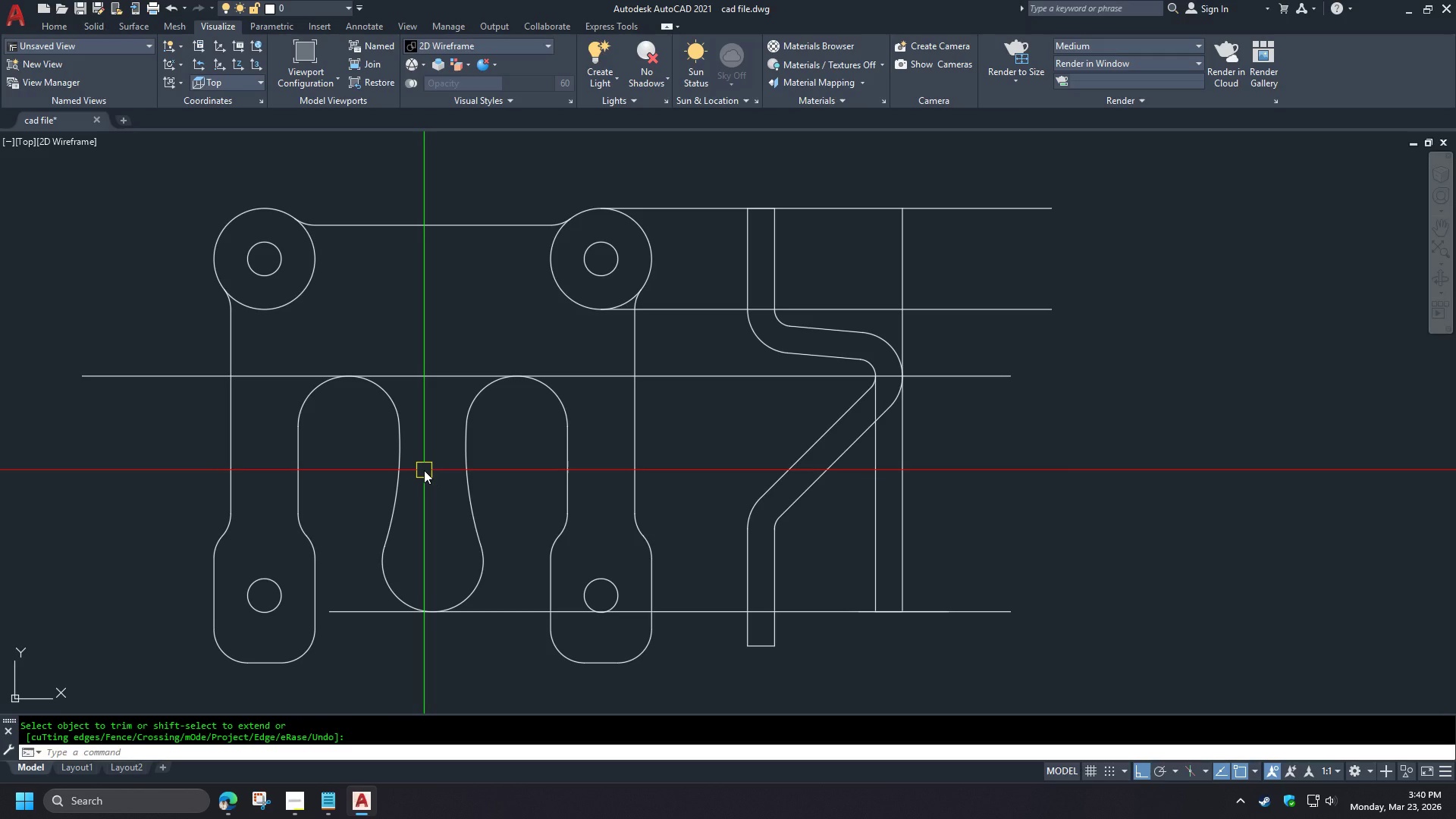 
wait(20.06)
 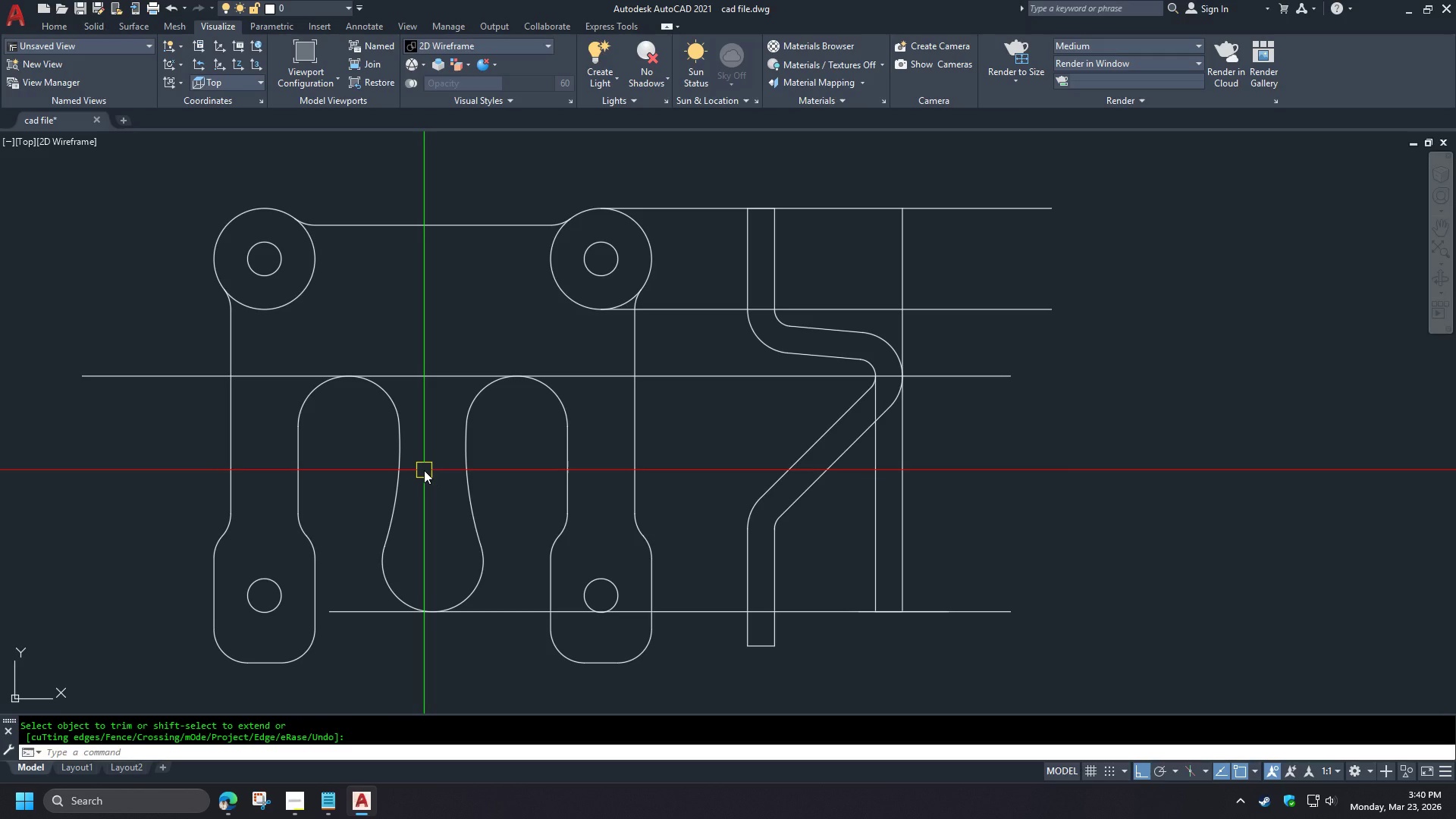 
key(O)
 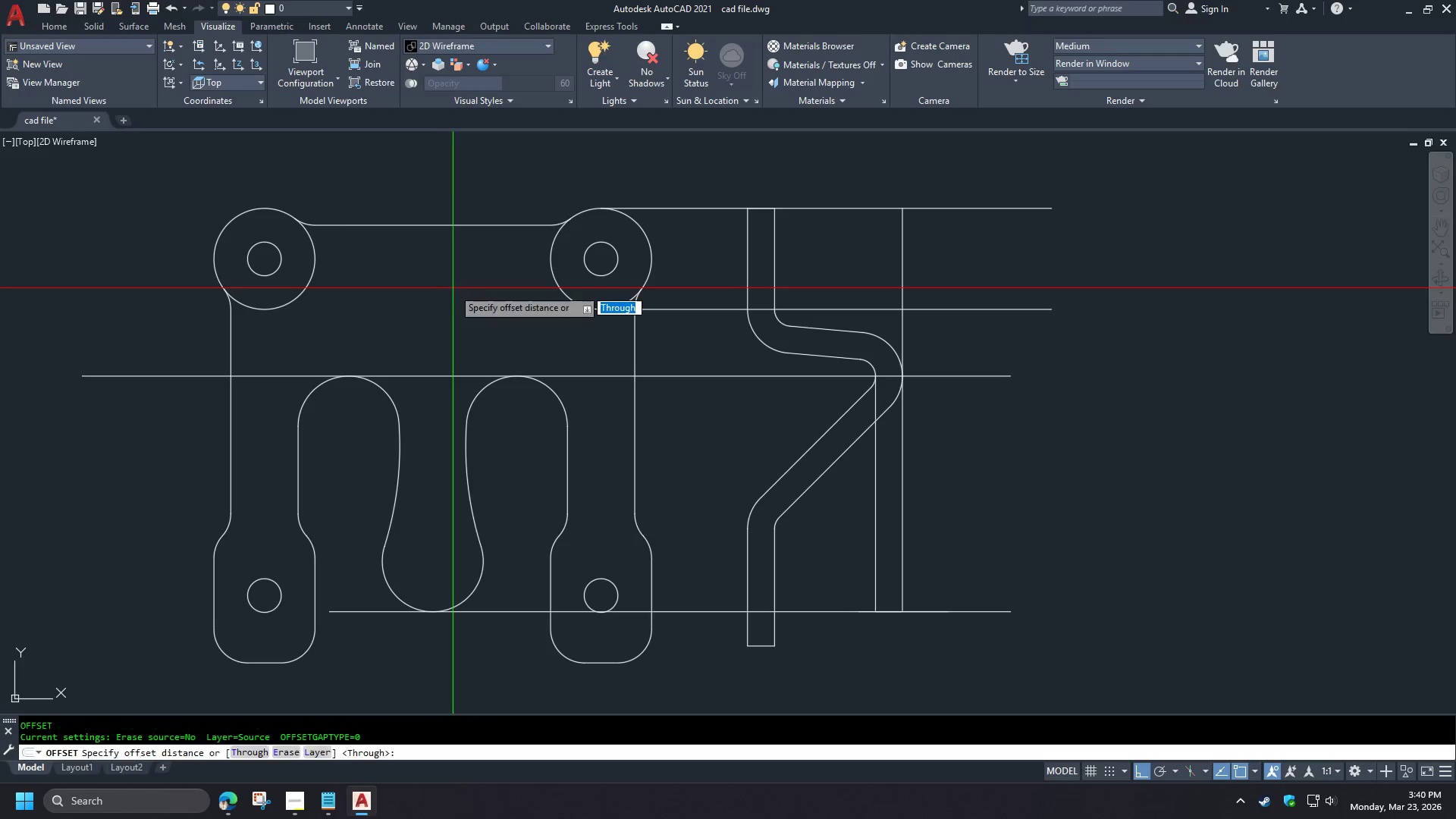 
key(Space)
 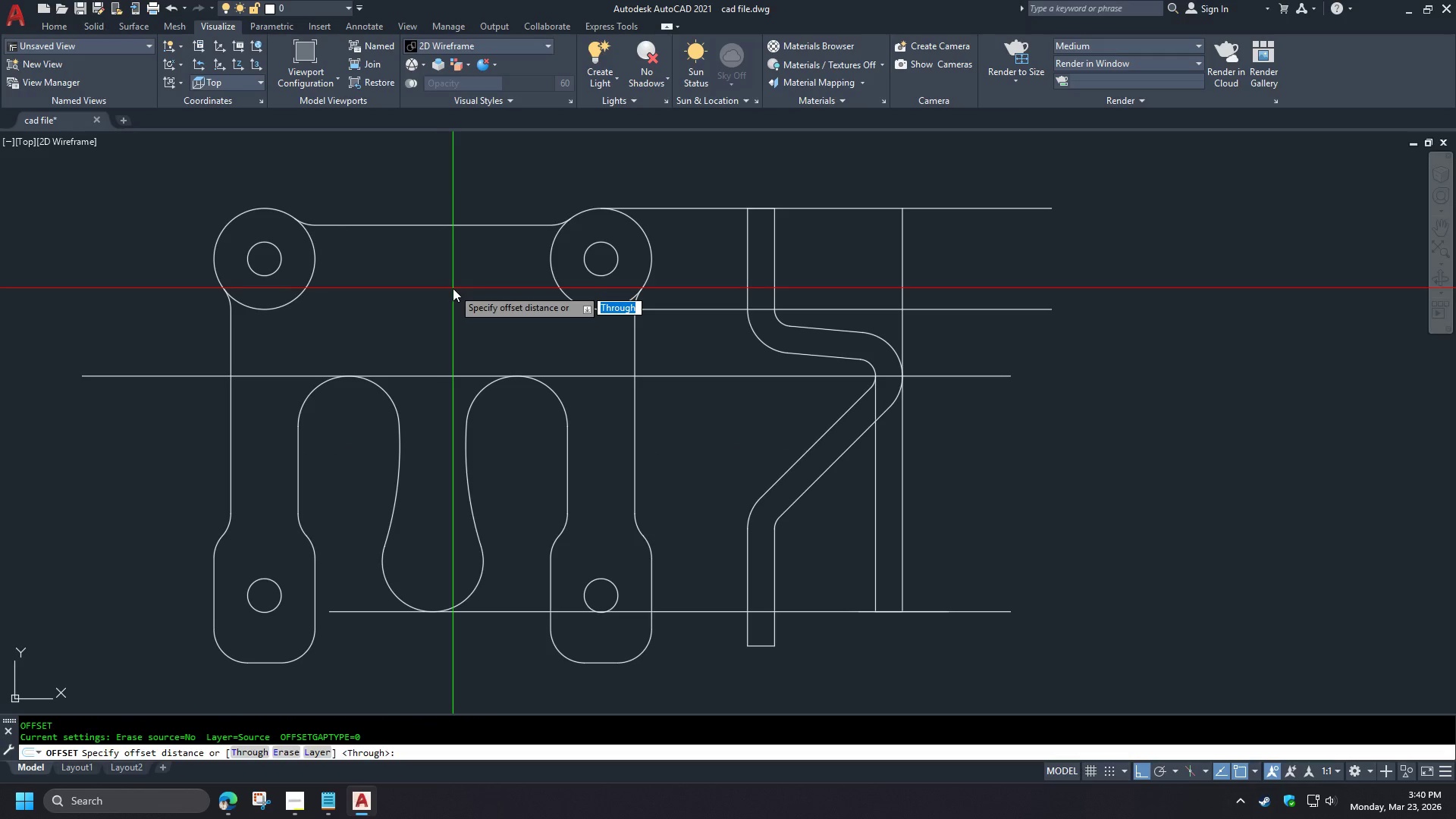 
key(Numpad2)
 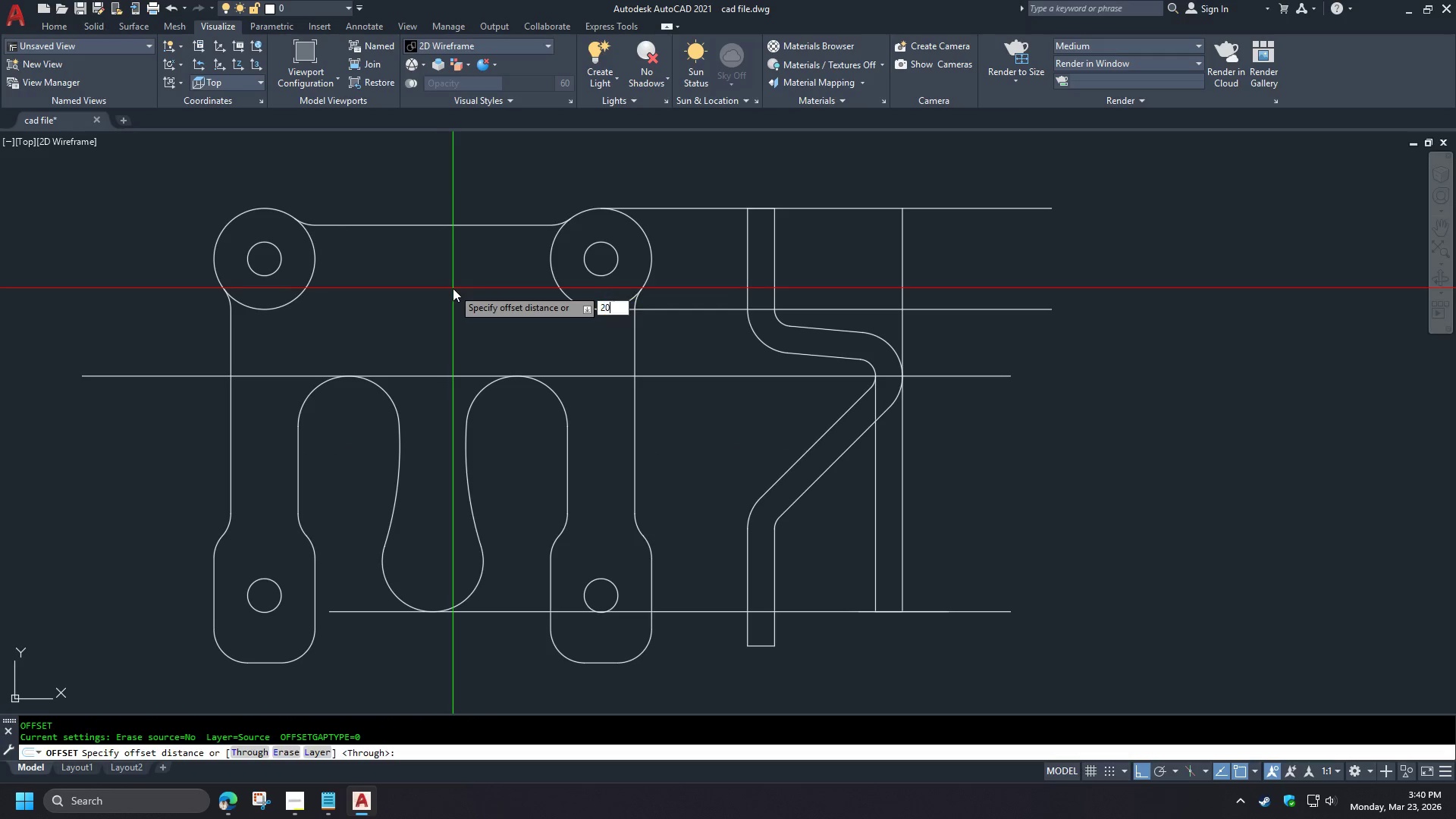 
key(Numpad0)
 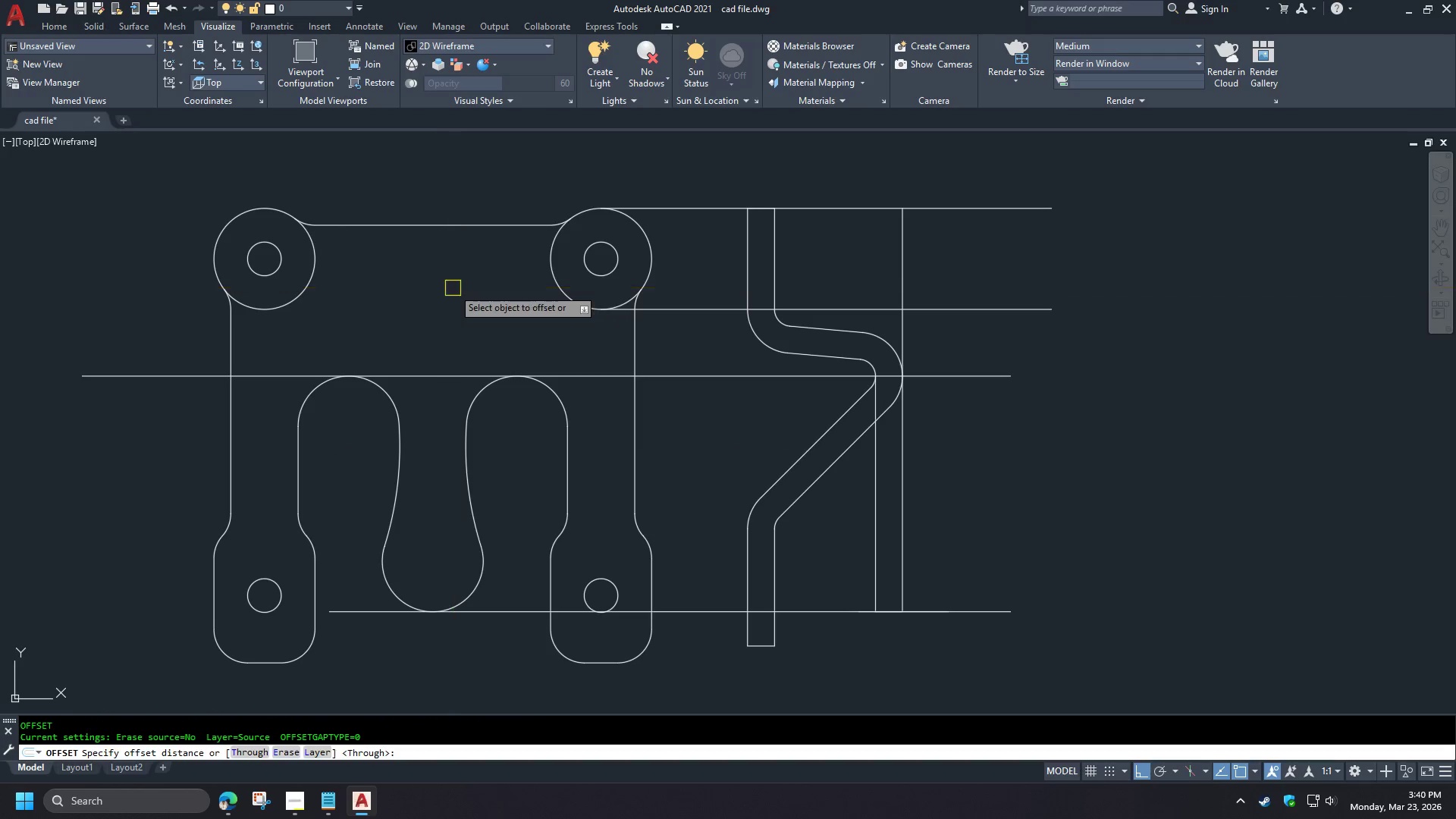 
key(Space)
 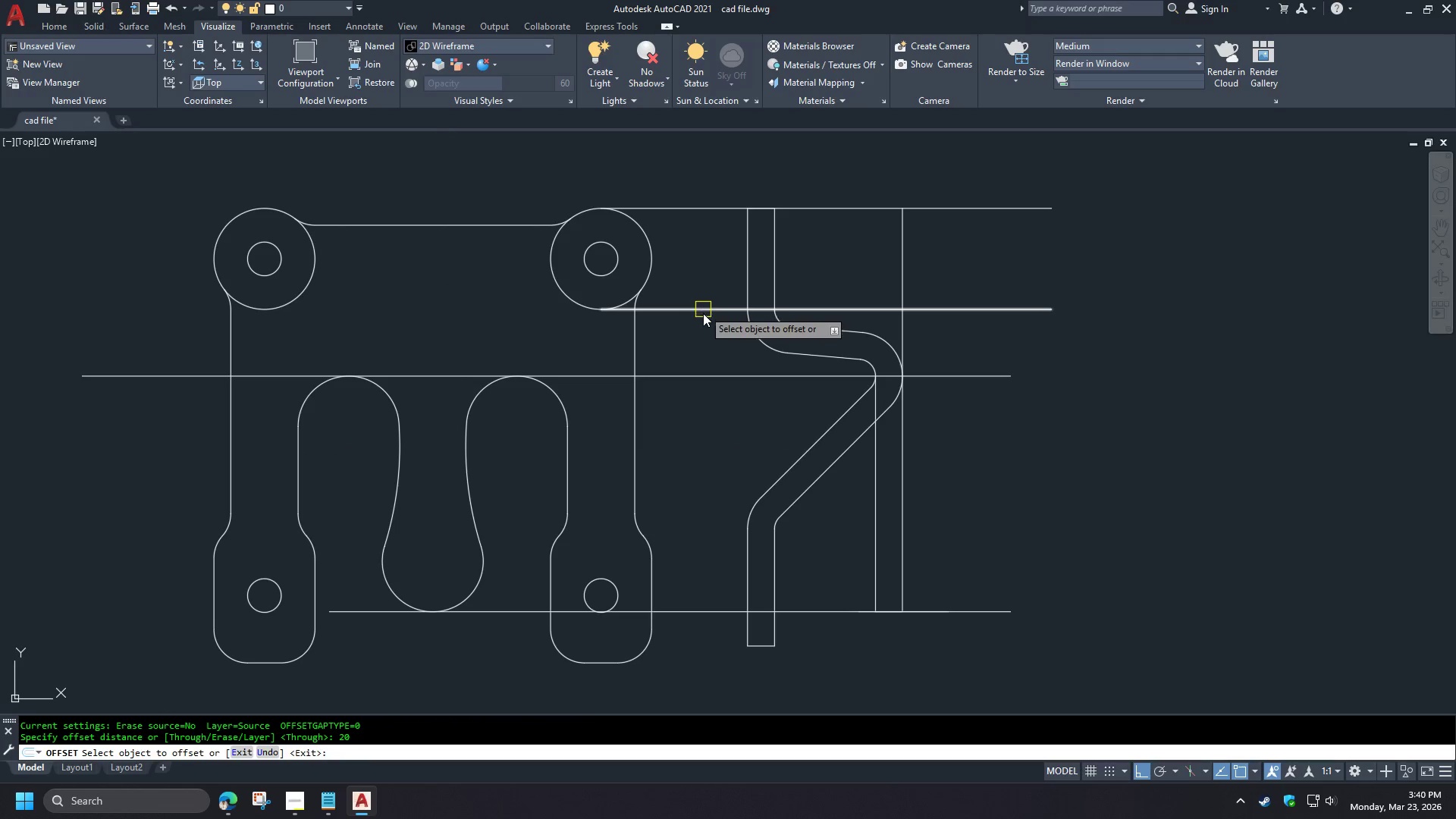 
left_click([707, 312])
 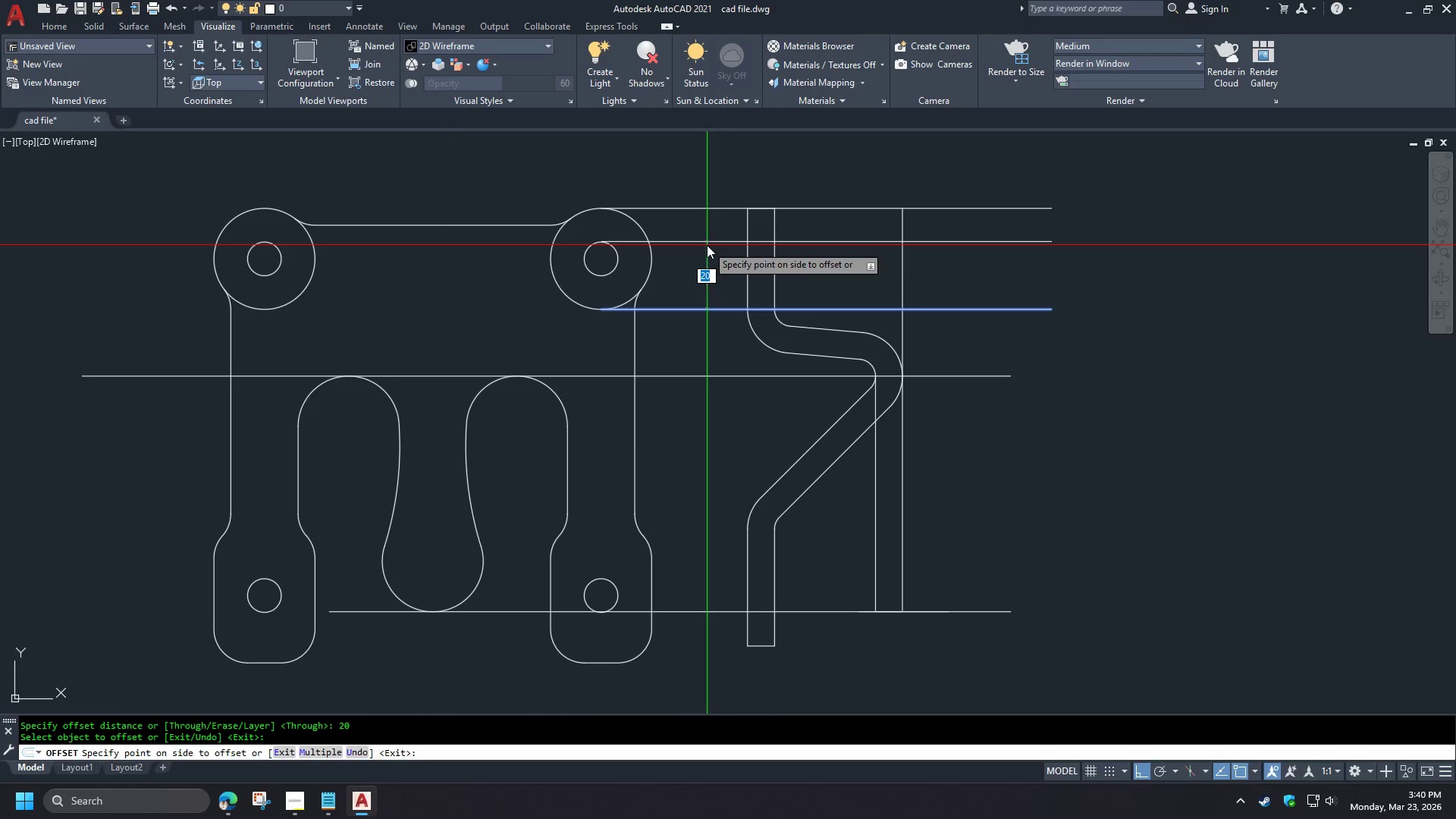 
left_click([707, 245])
 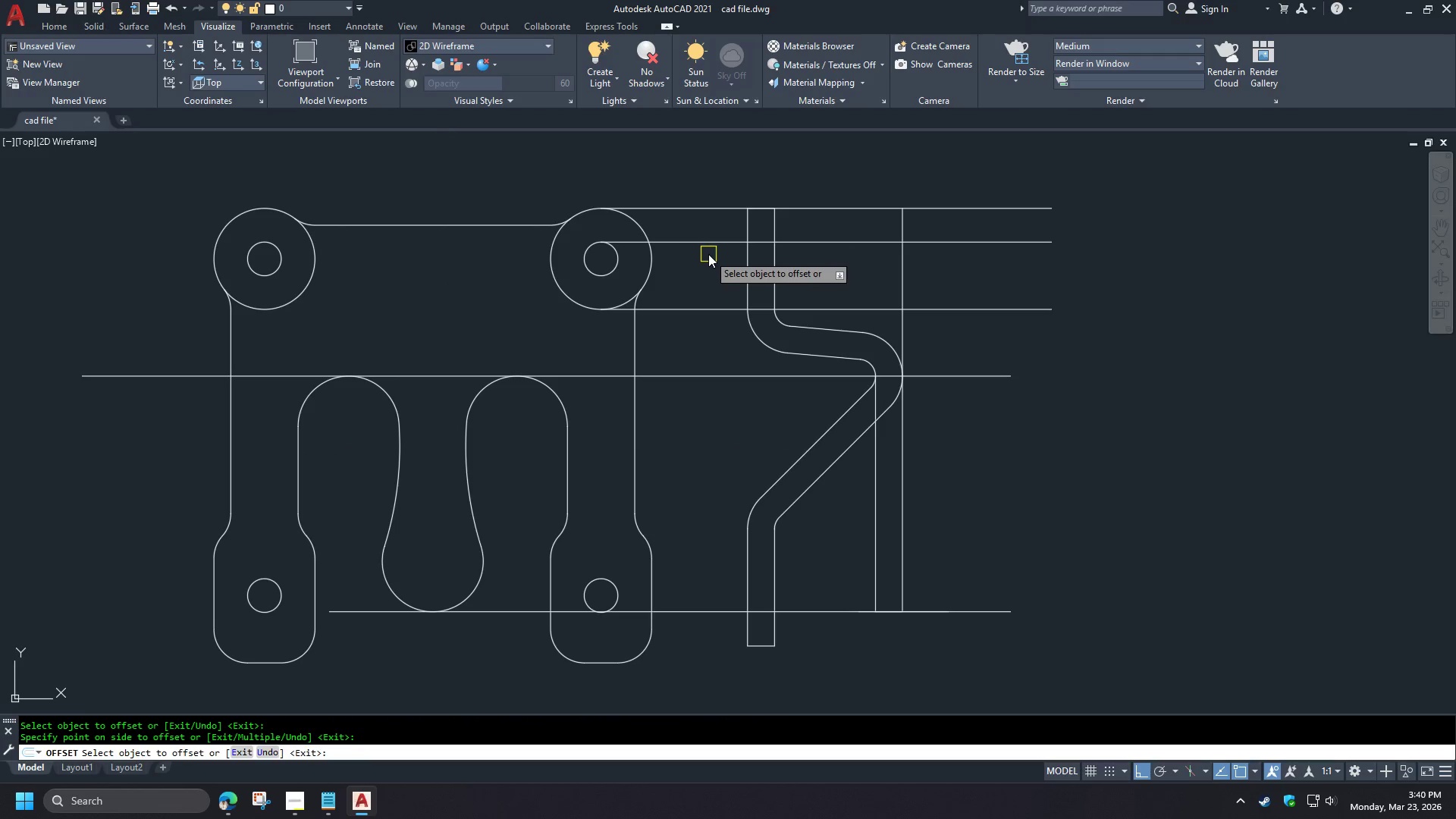 
key(Escape)
 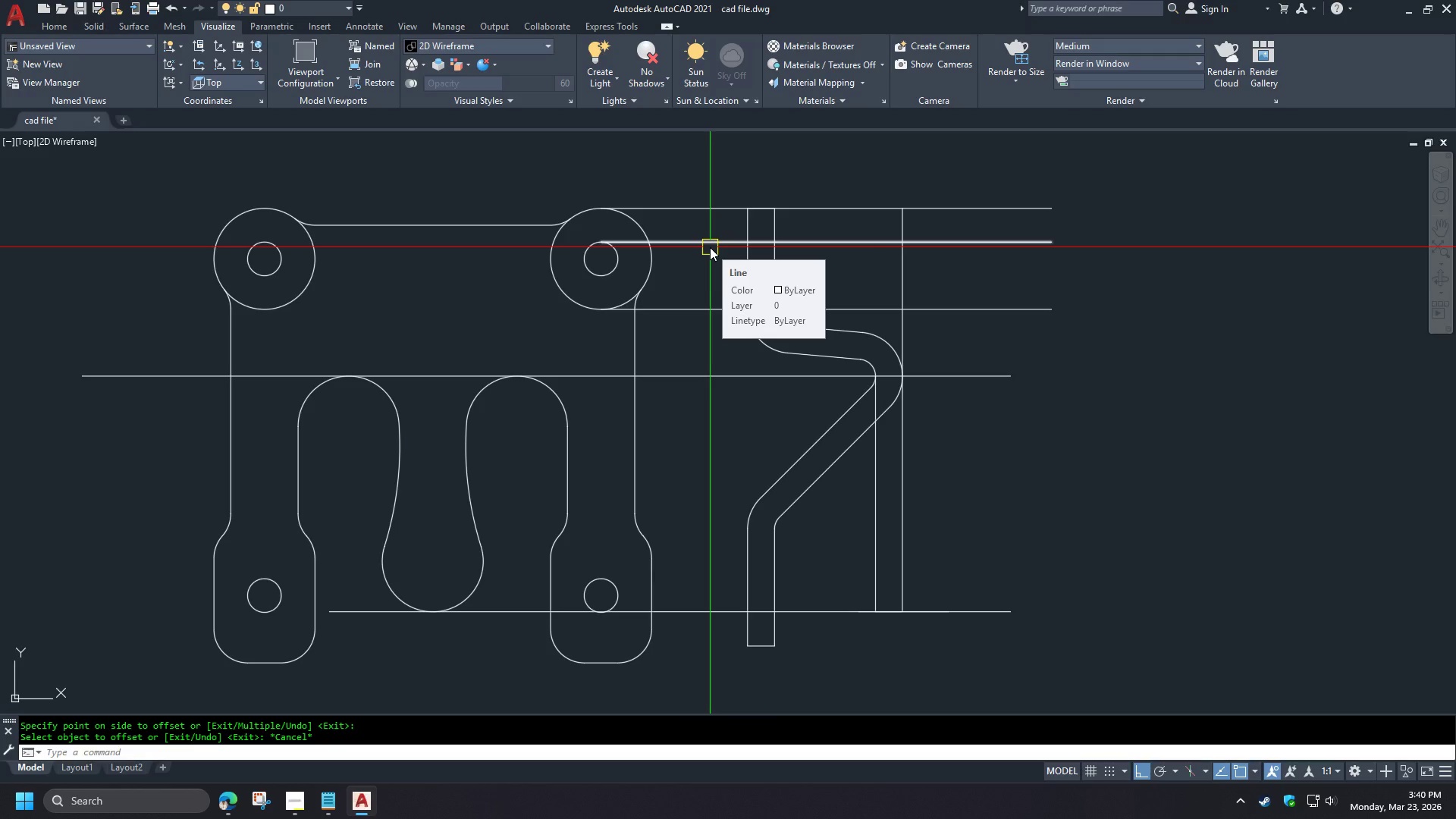 
left_click([711, 247])
 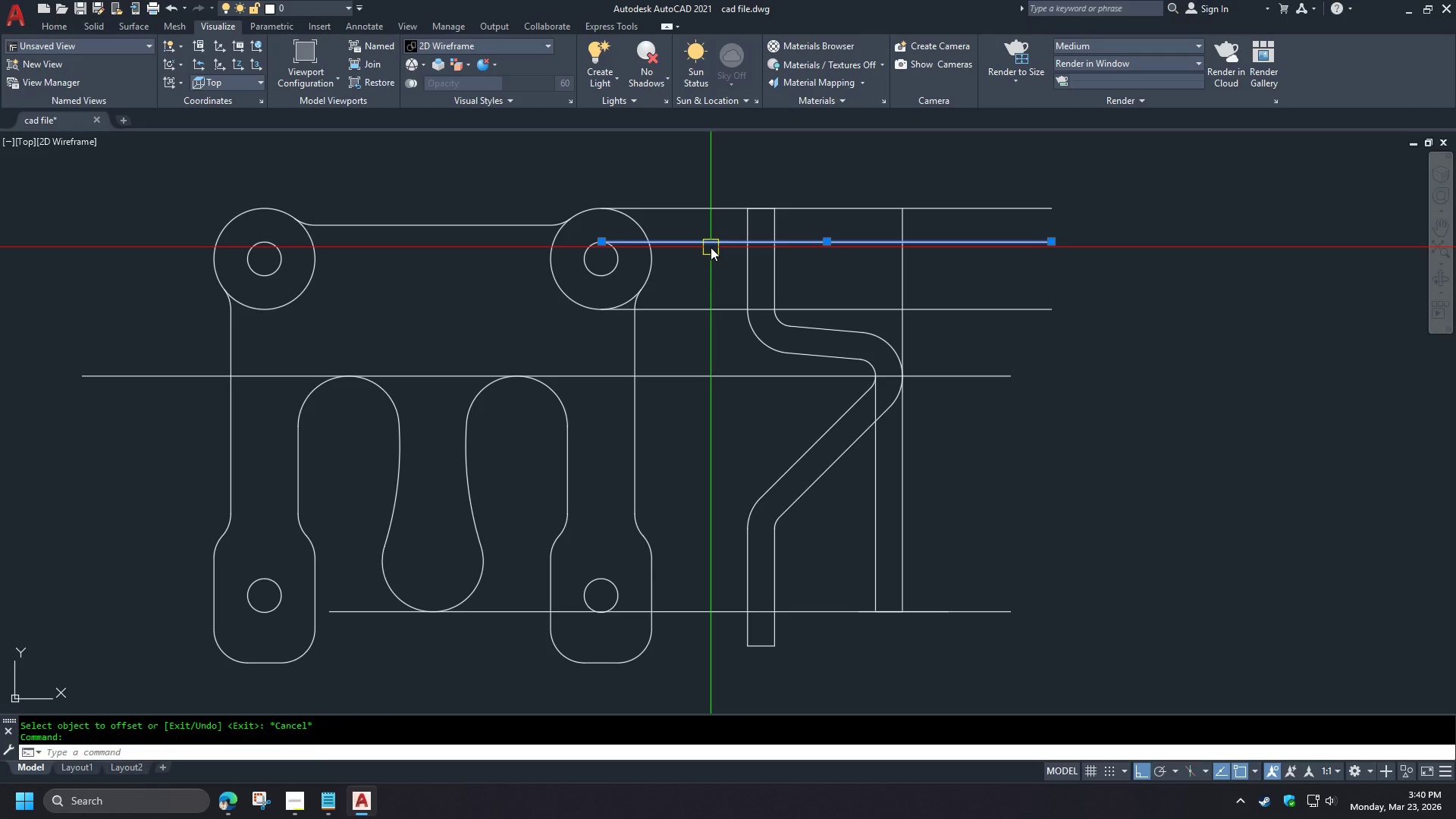 
key(E)
 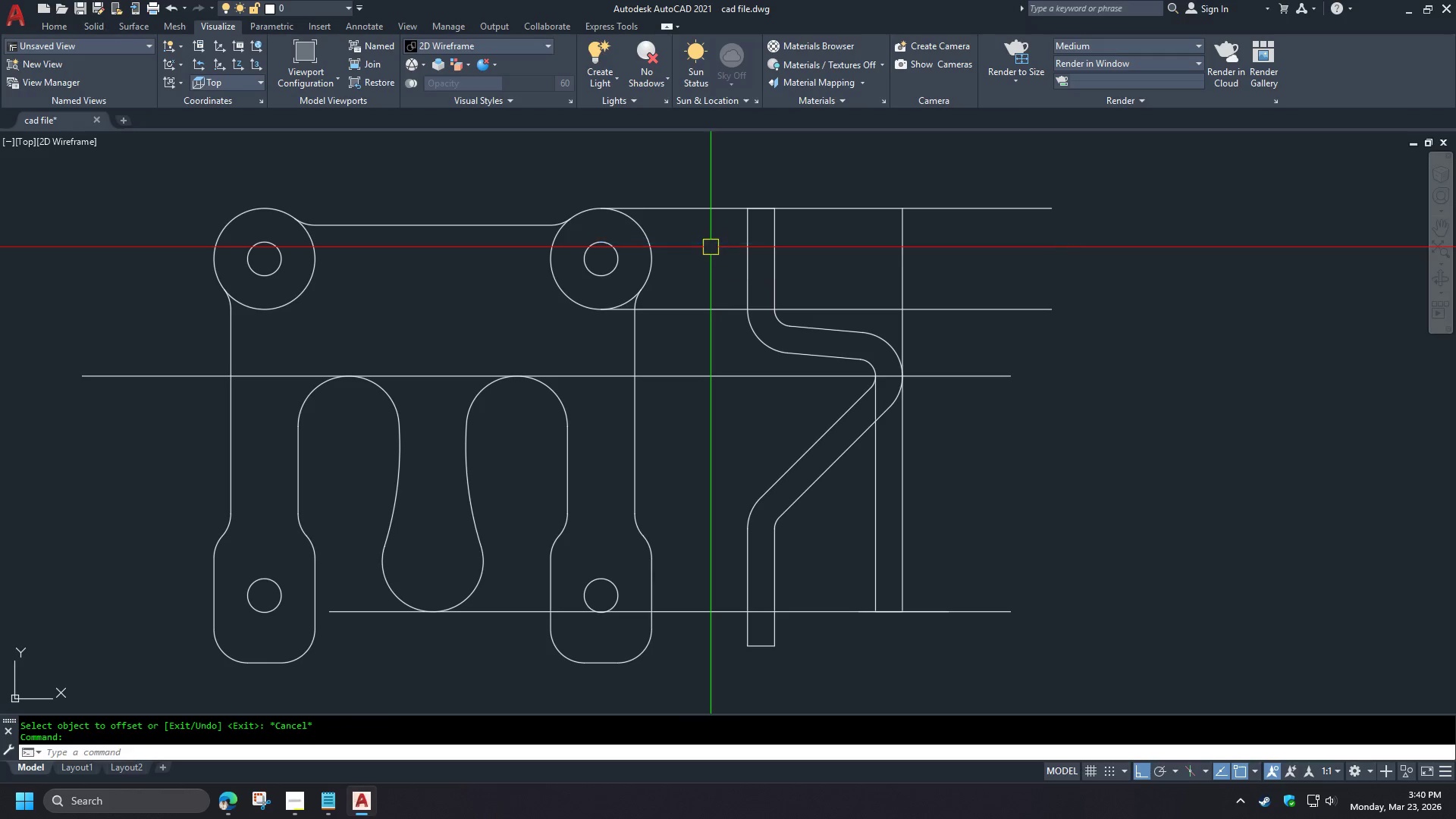 
key(Space)
 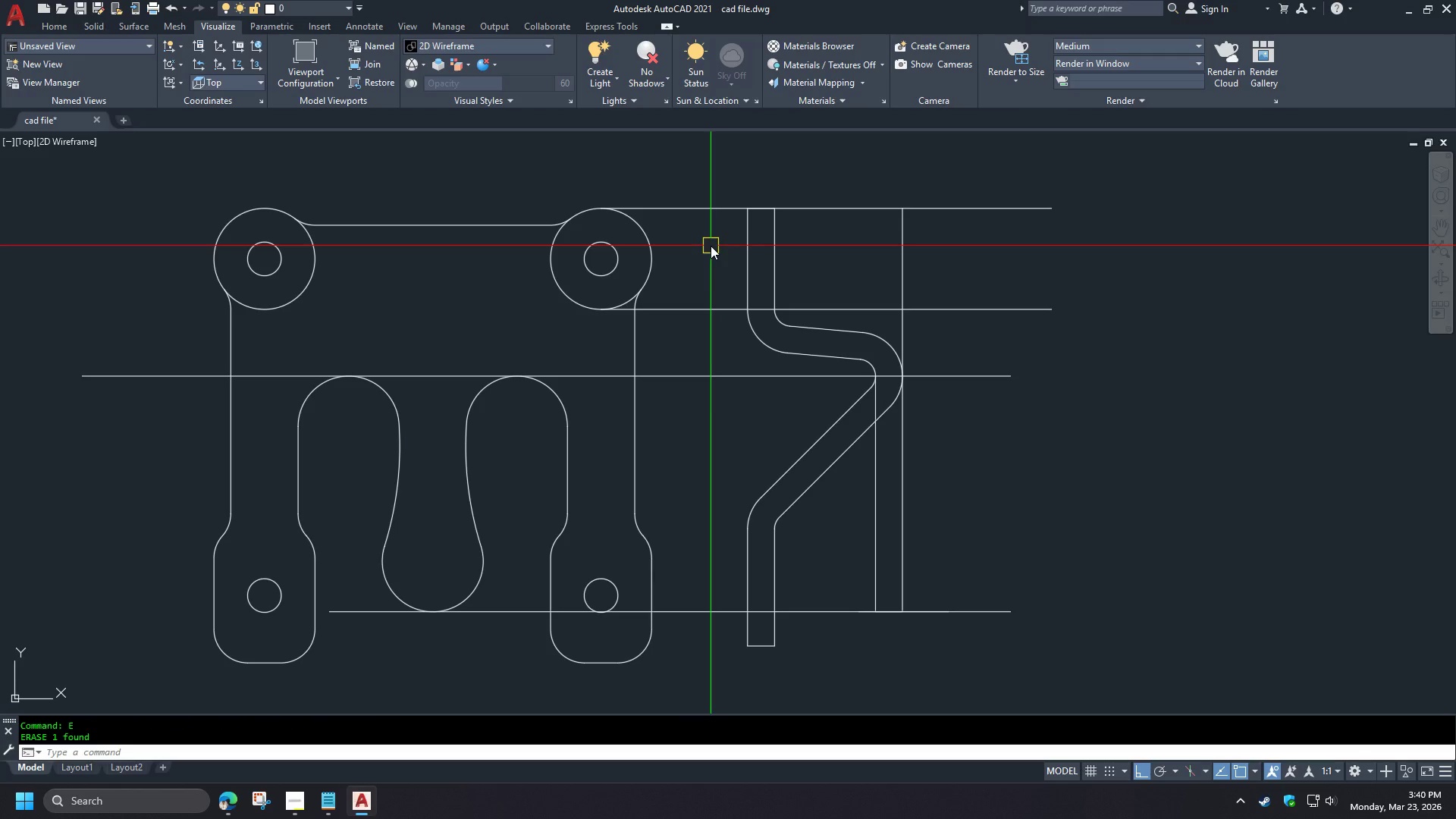 
key(L)
 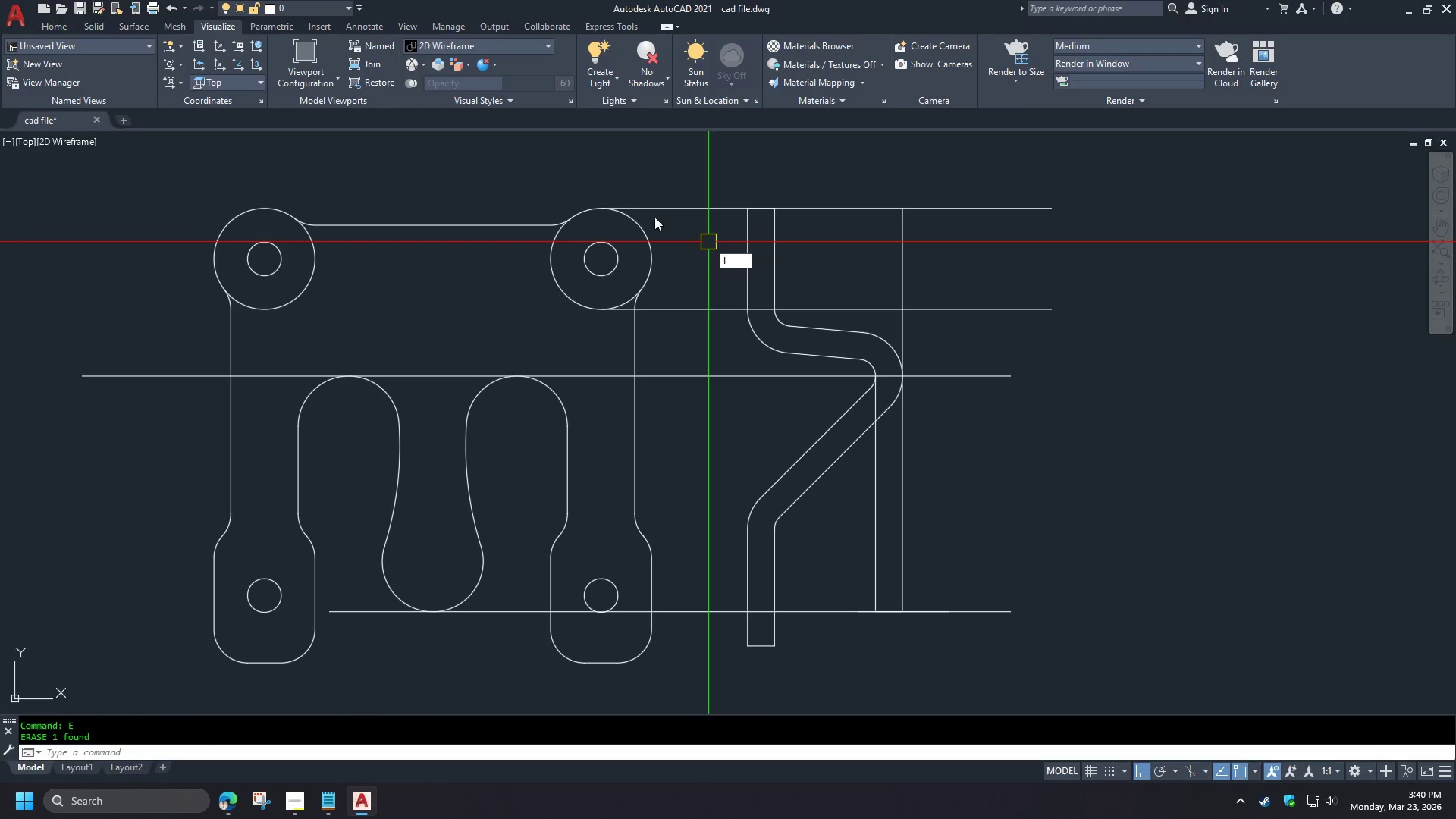 
key(Space)
 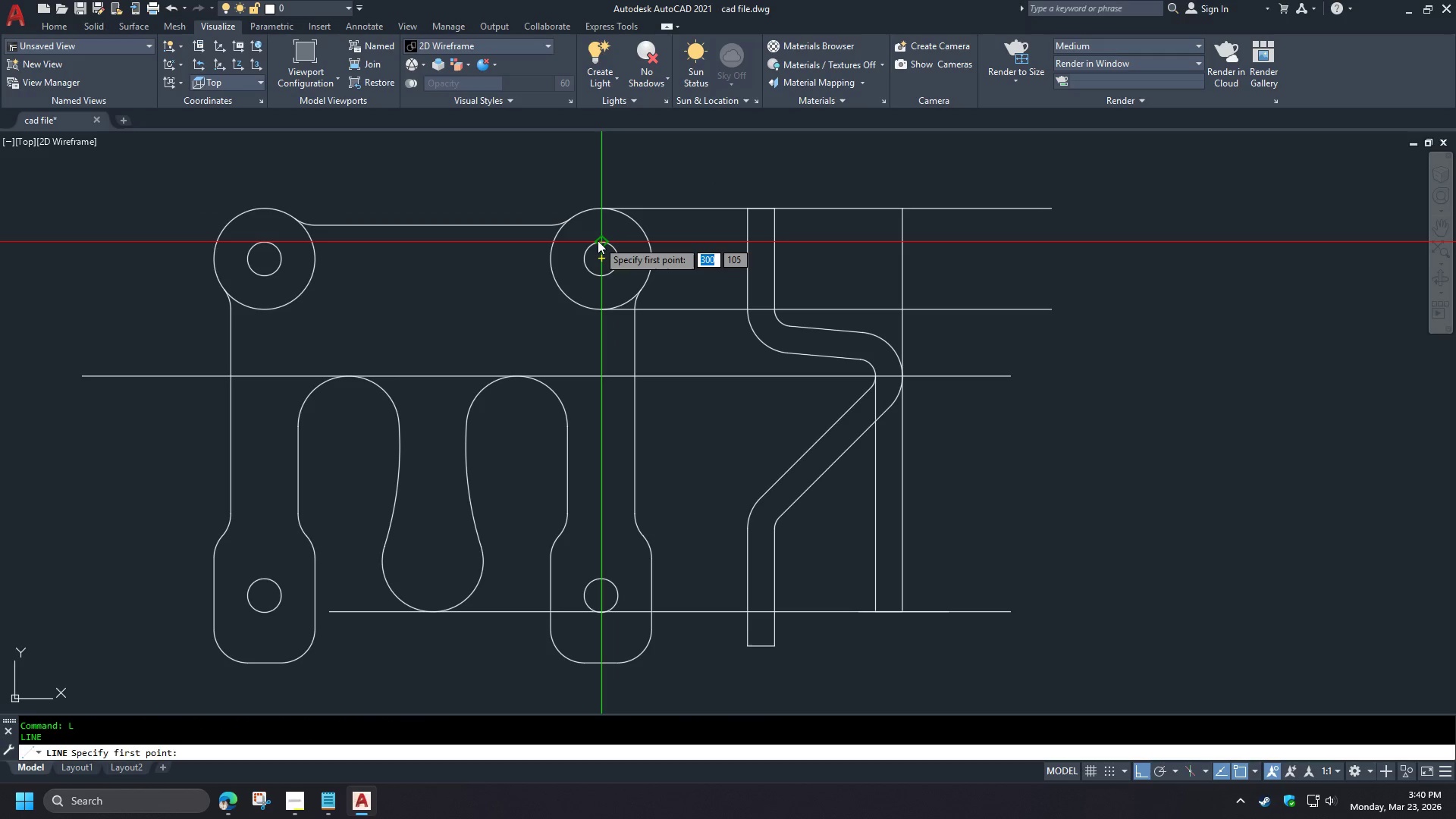 
left_click([598, 240])
 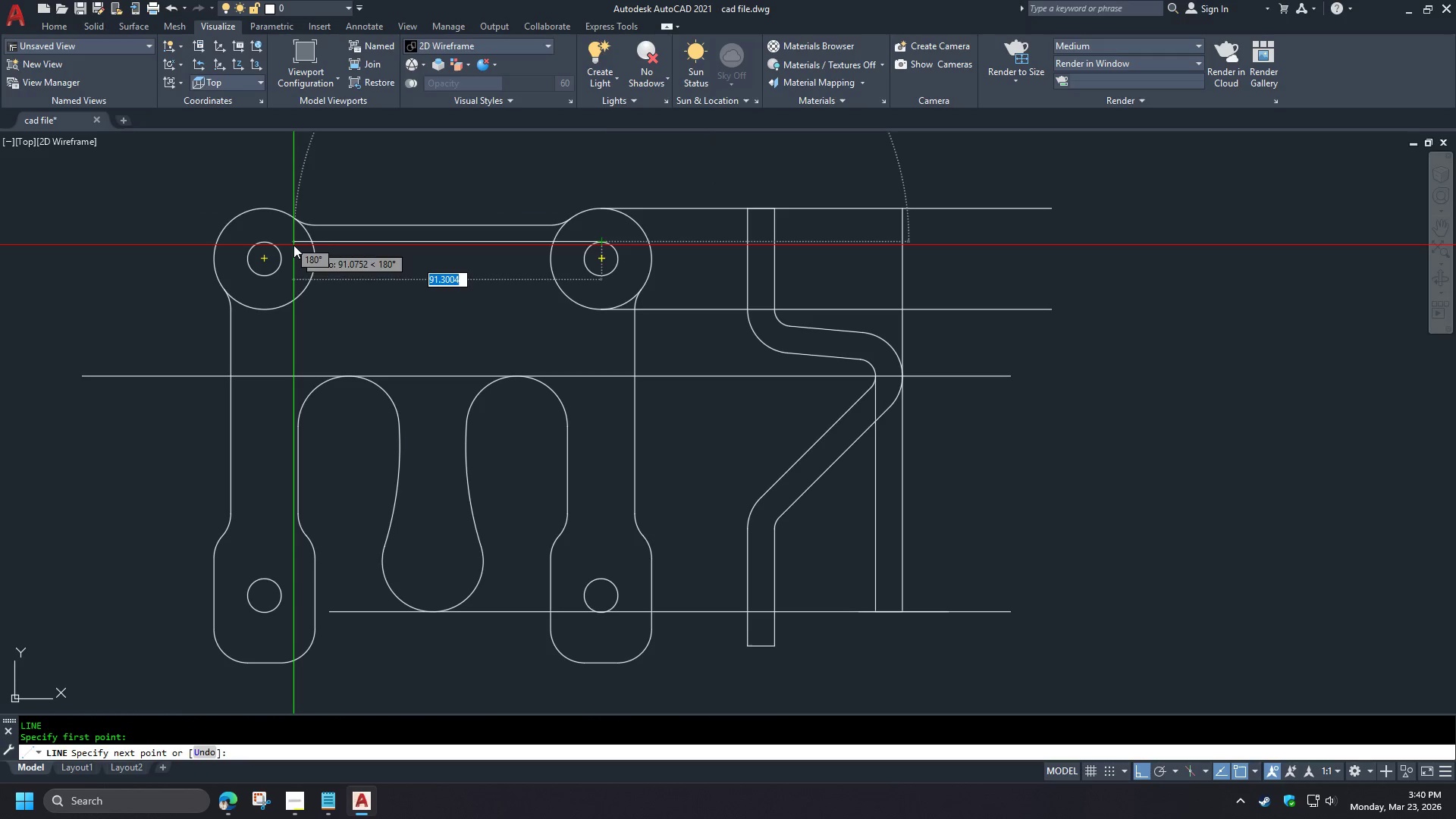 
left_click([293, 245])
 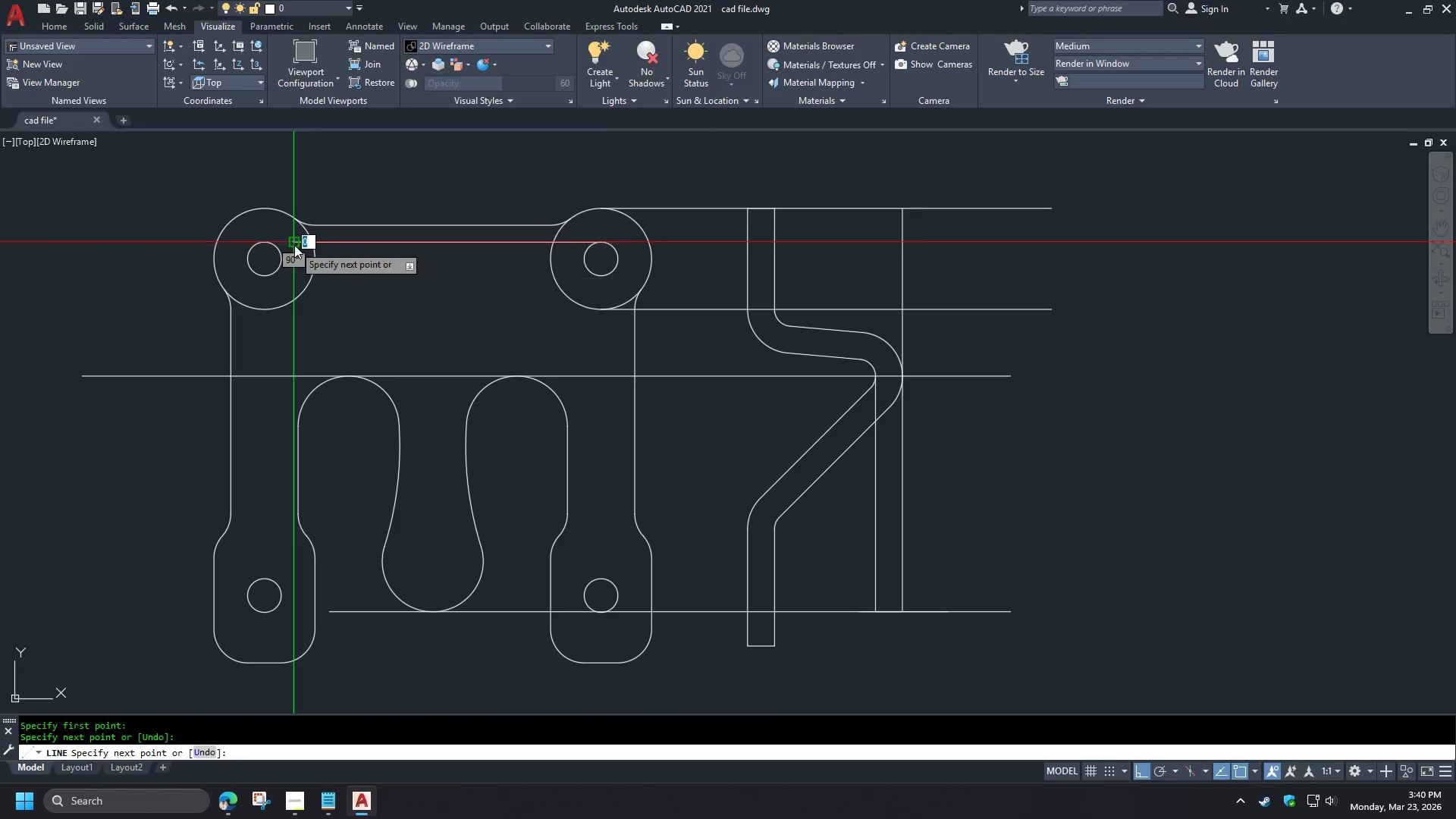 
key(Space)
 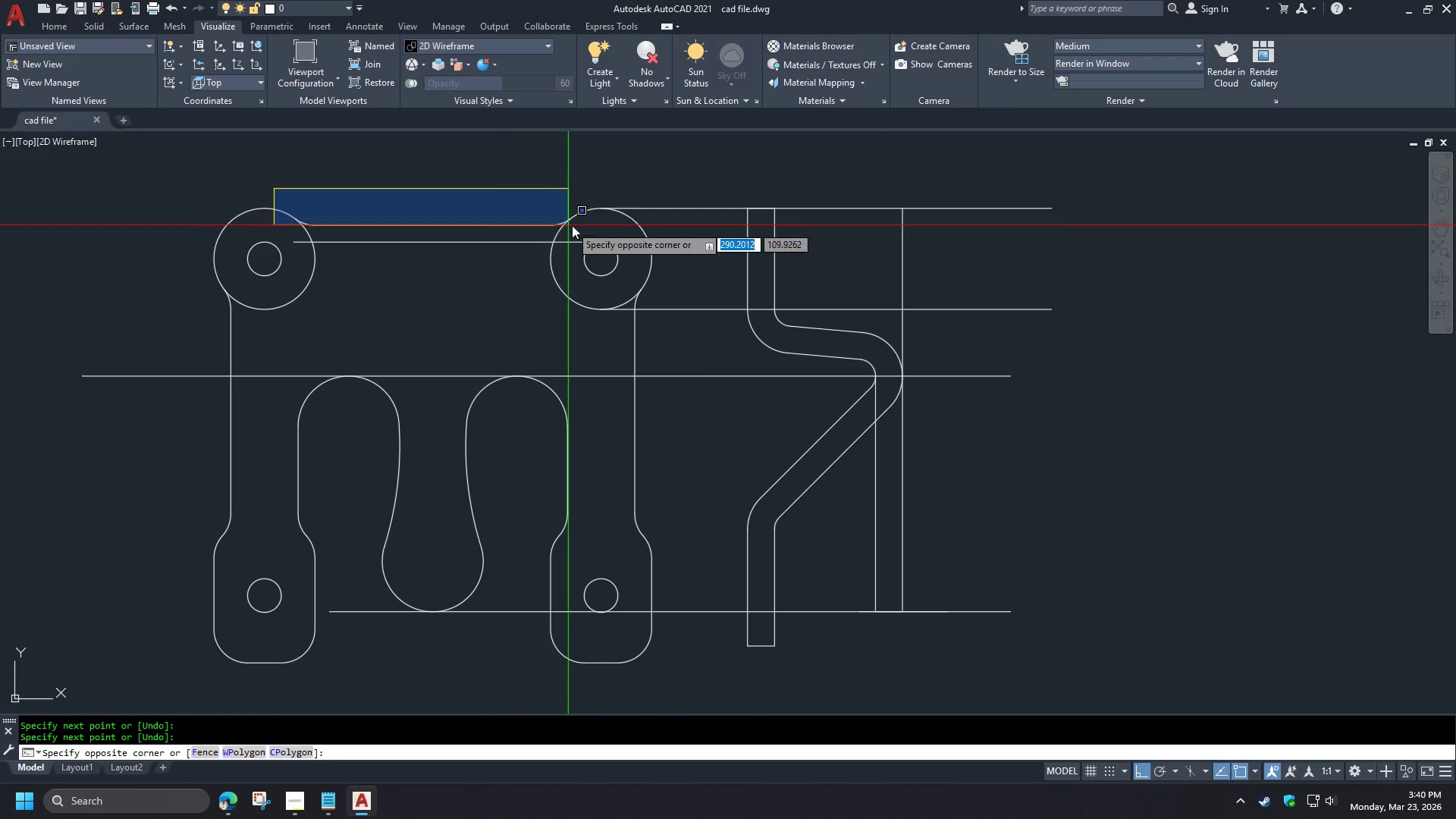 
left_click([601, 231])
 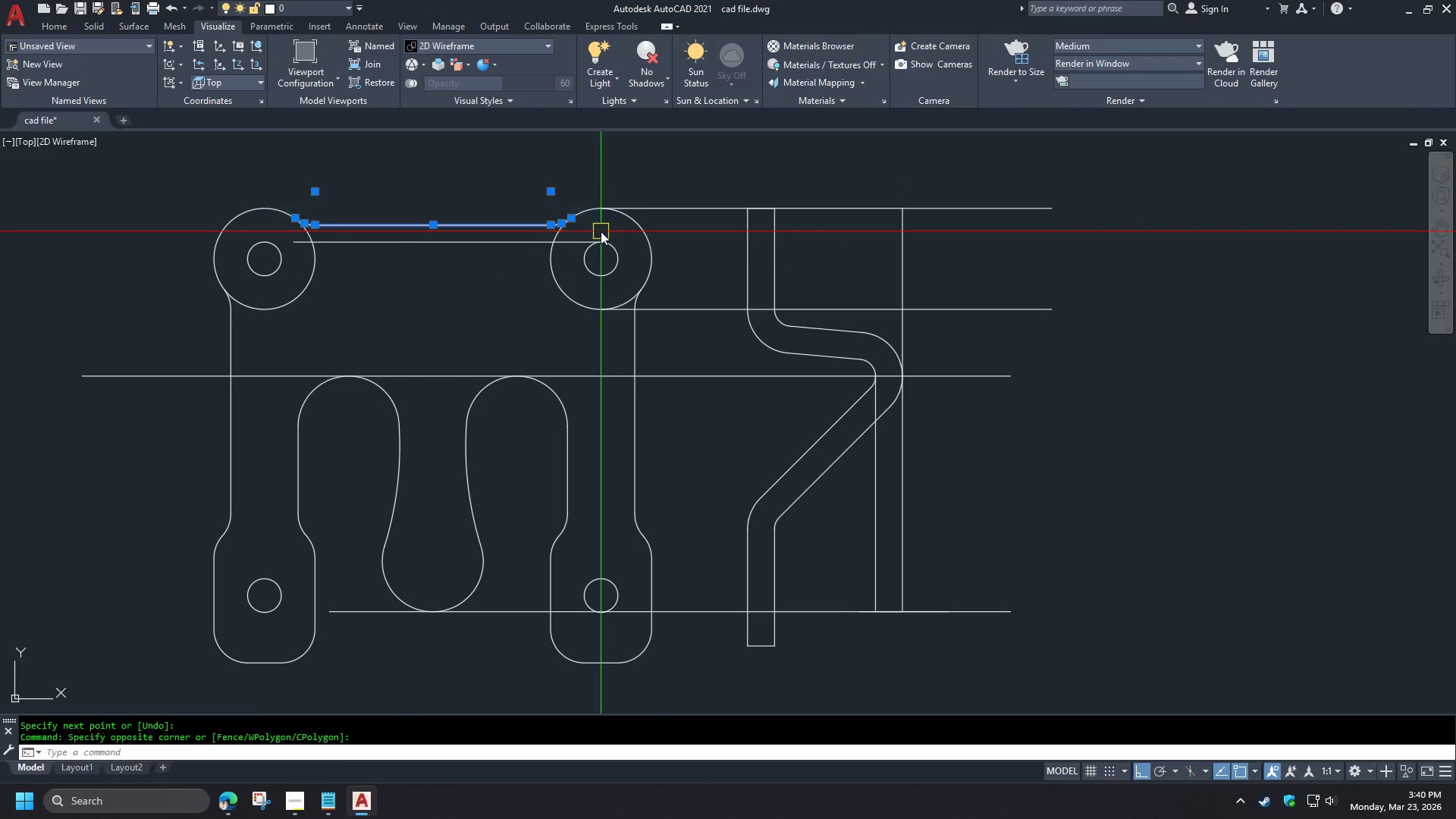 
key(E)
 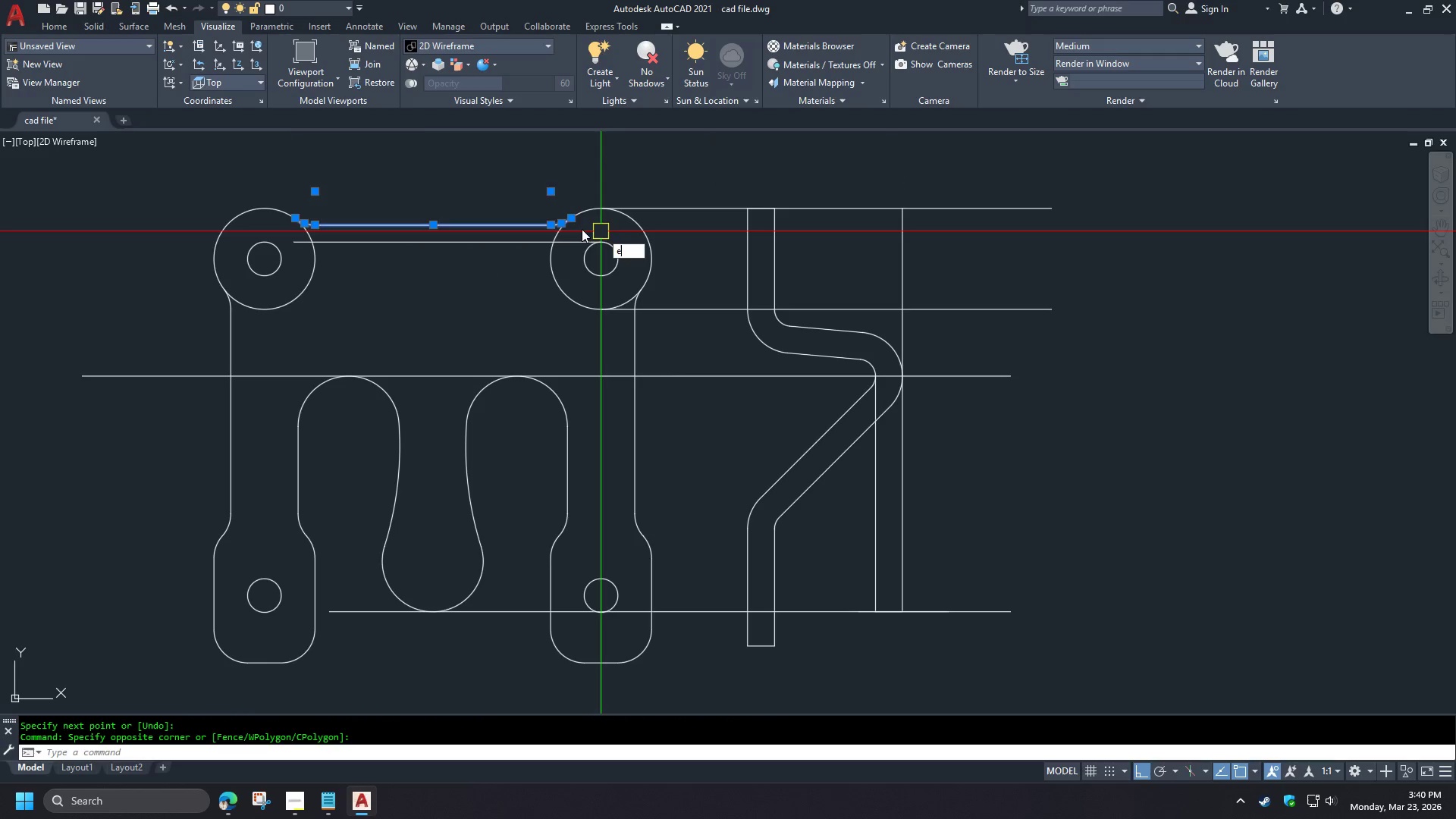 
key(Space)
 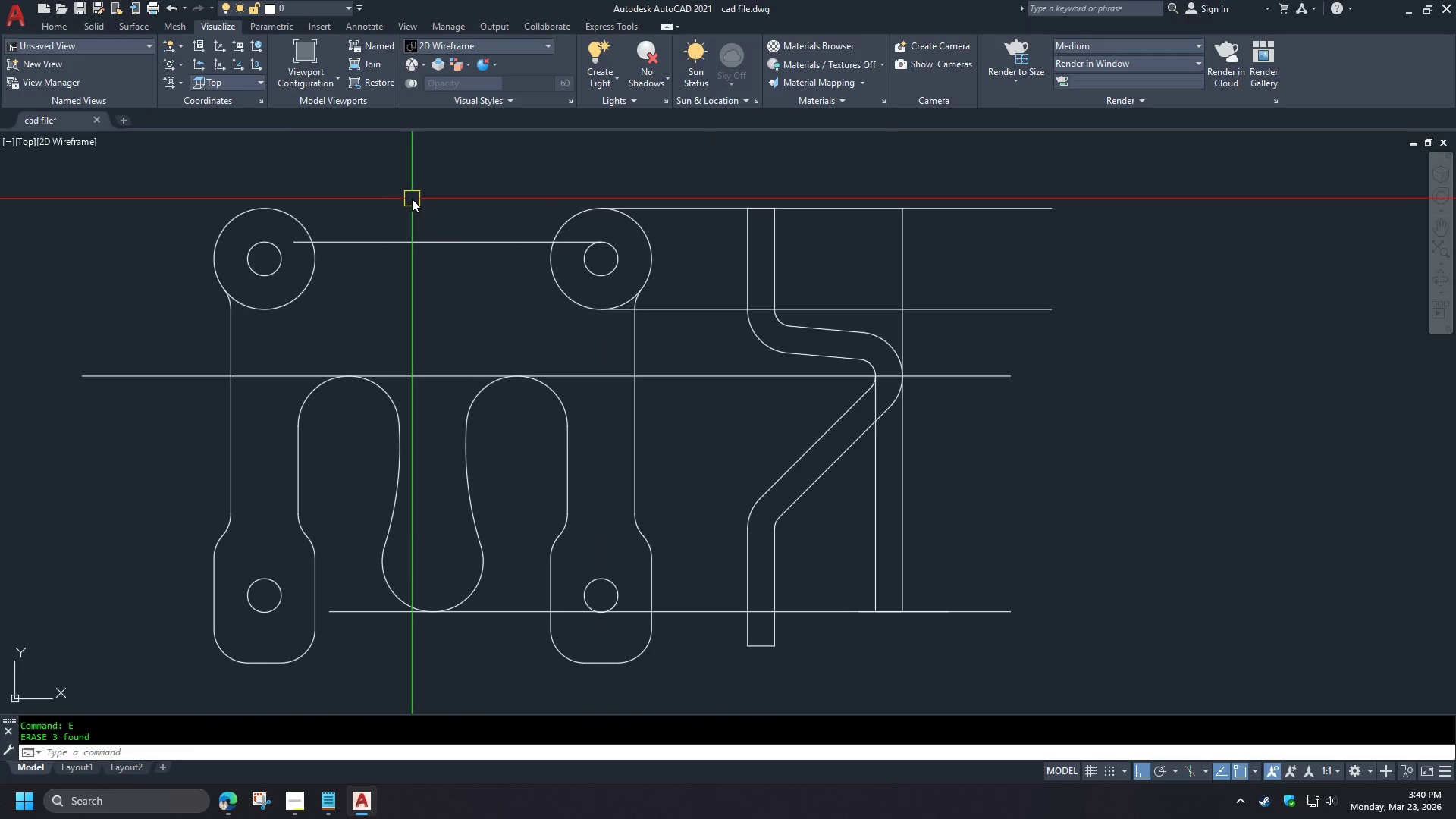 
key(F)
 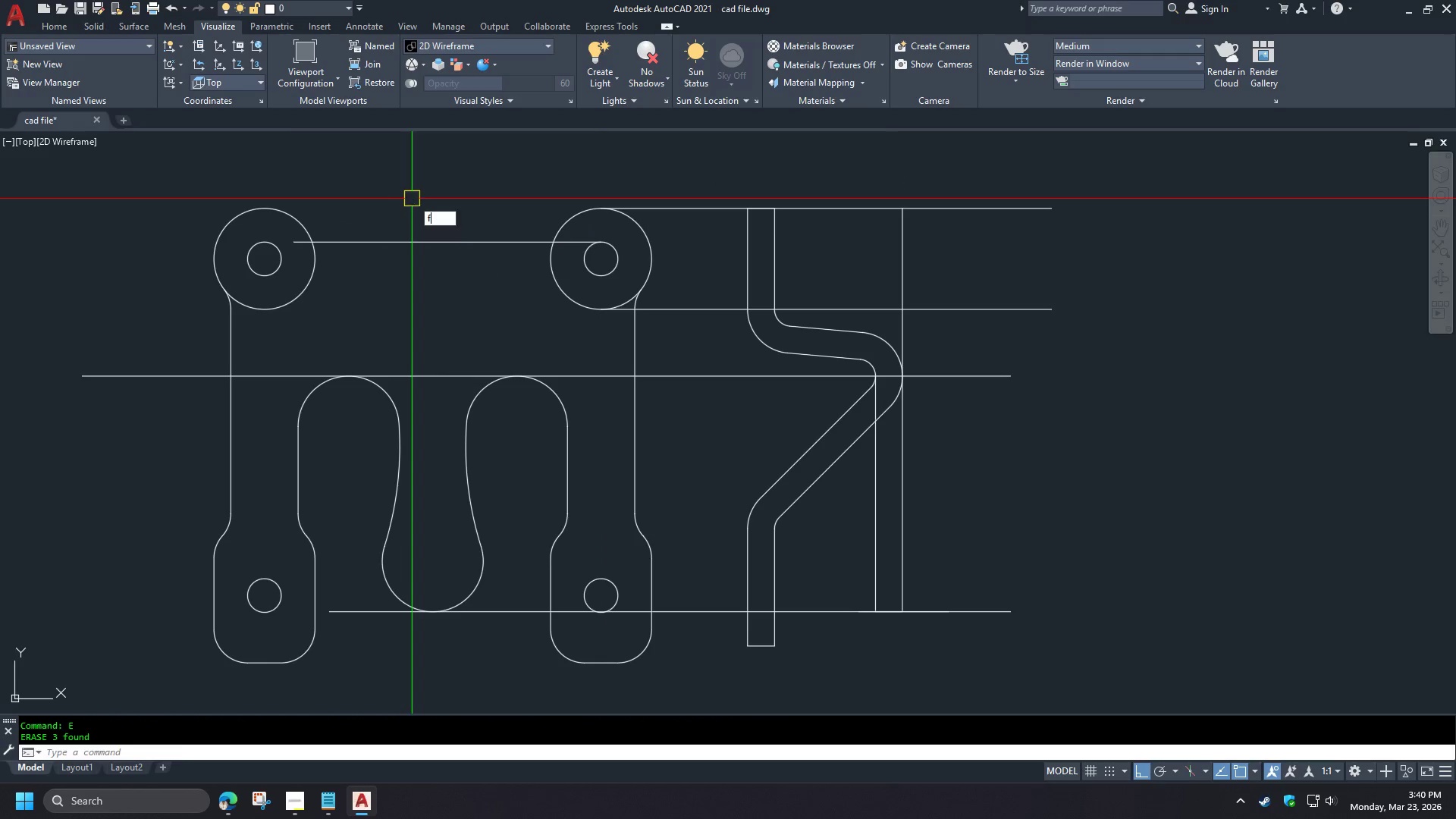 
key(Space)
 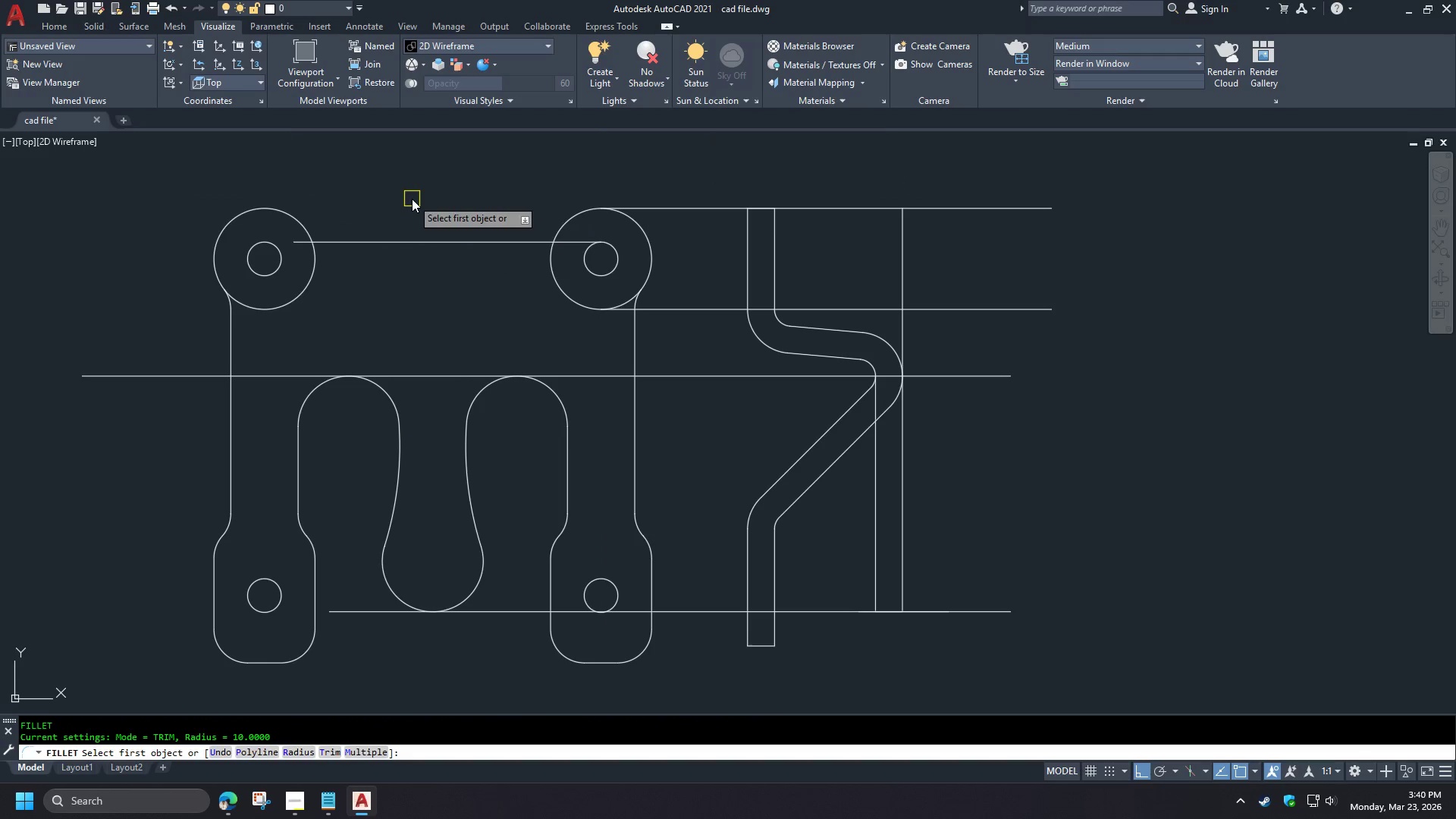 
key(R)
 